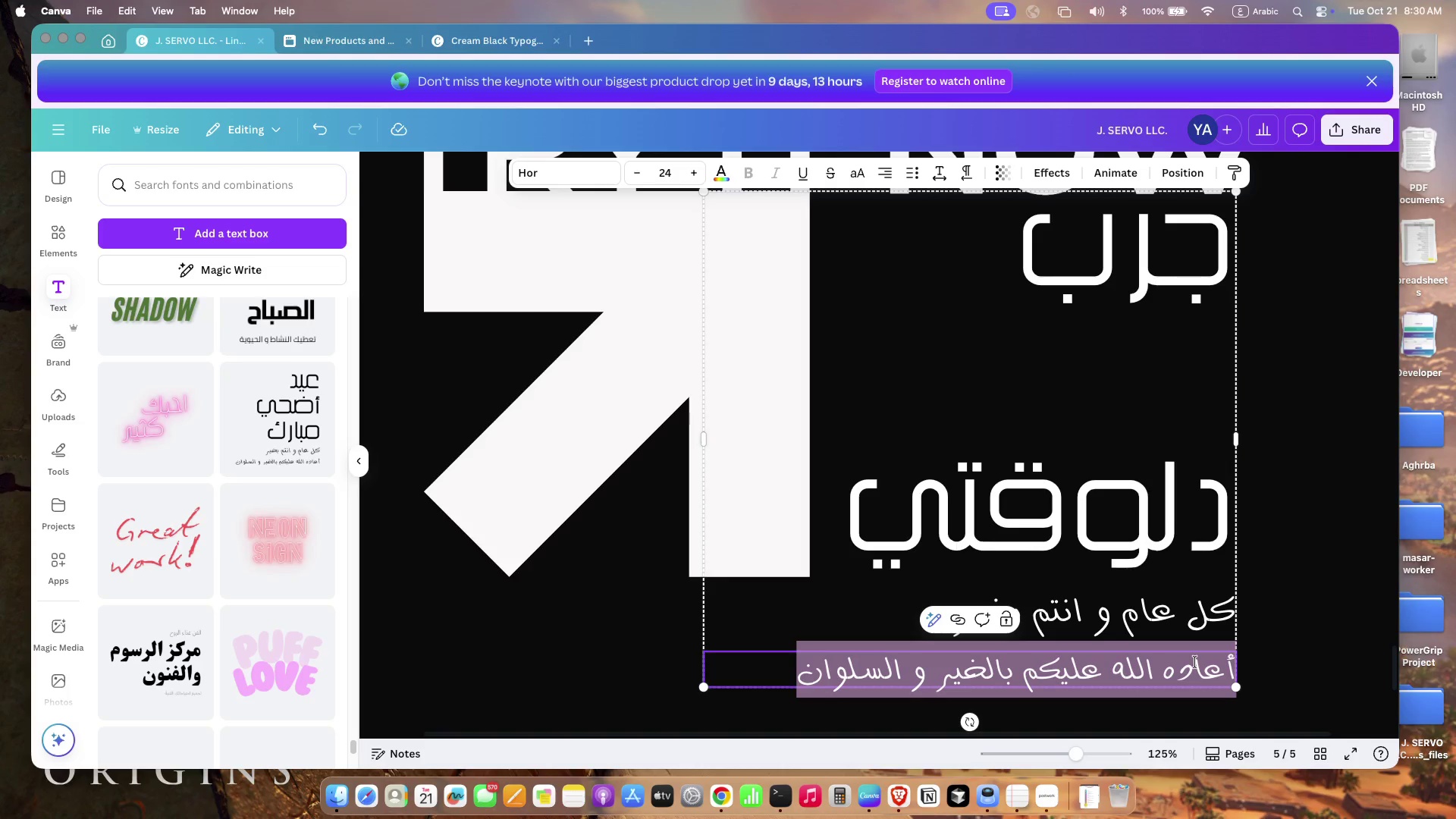 
hold_key(key=CommandLeft, duration=0.54)
 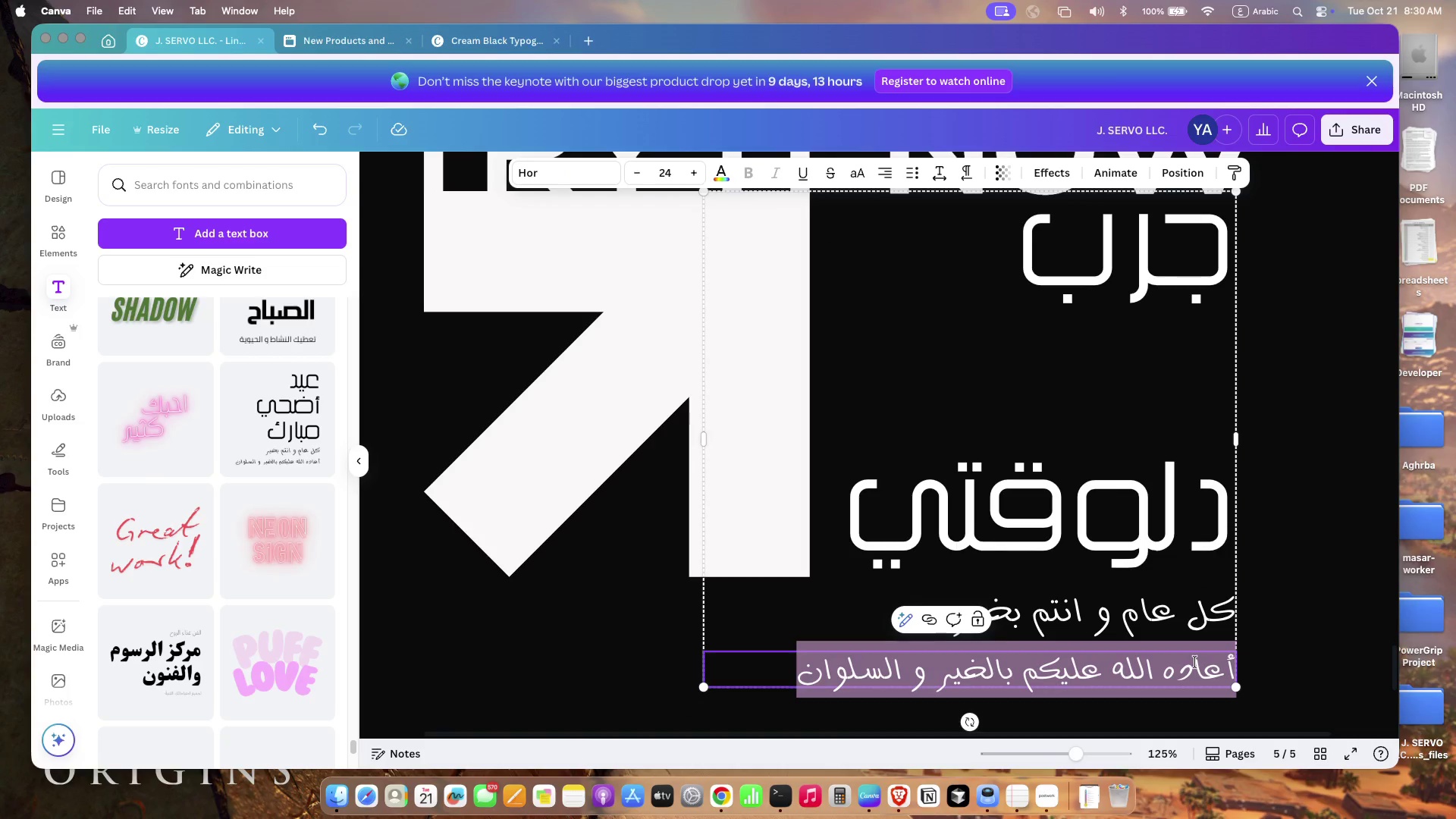 
key(Backspace)
 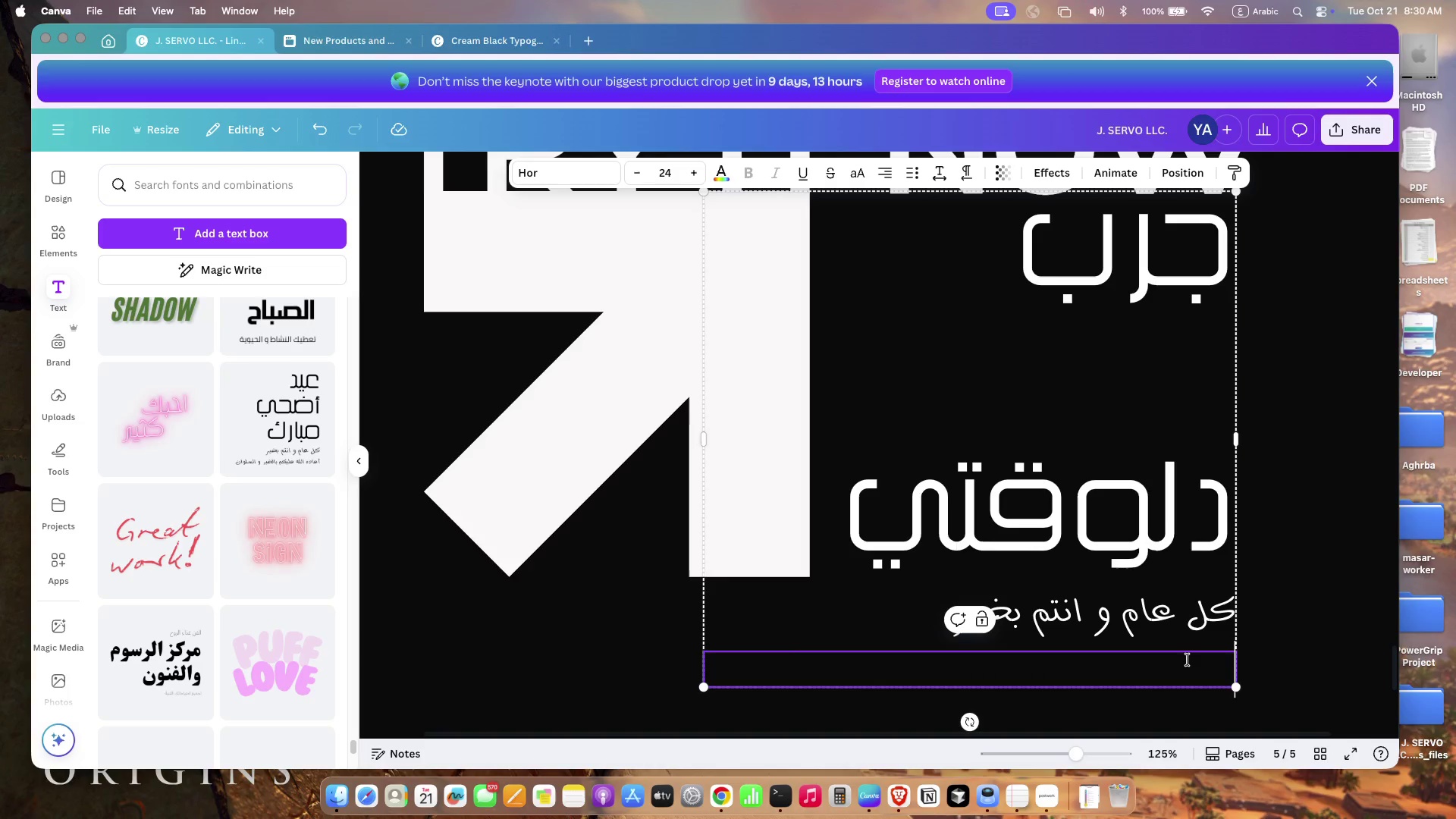 
key(Backspace)
 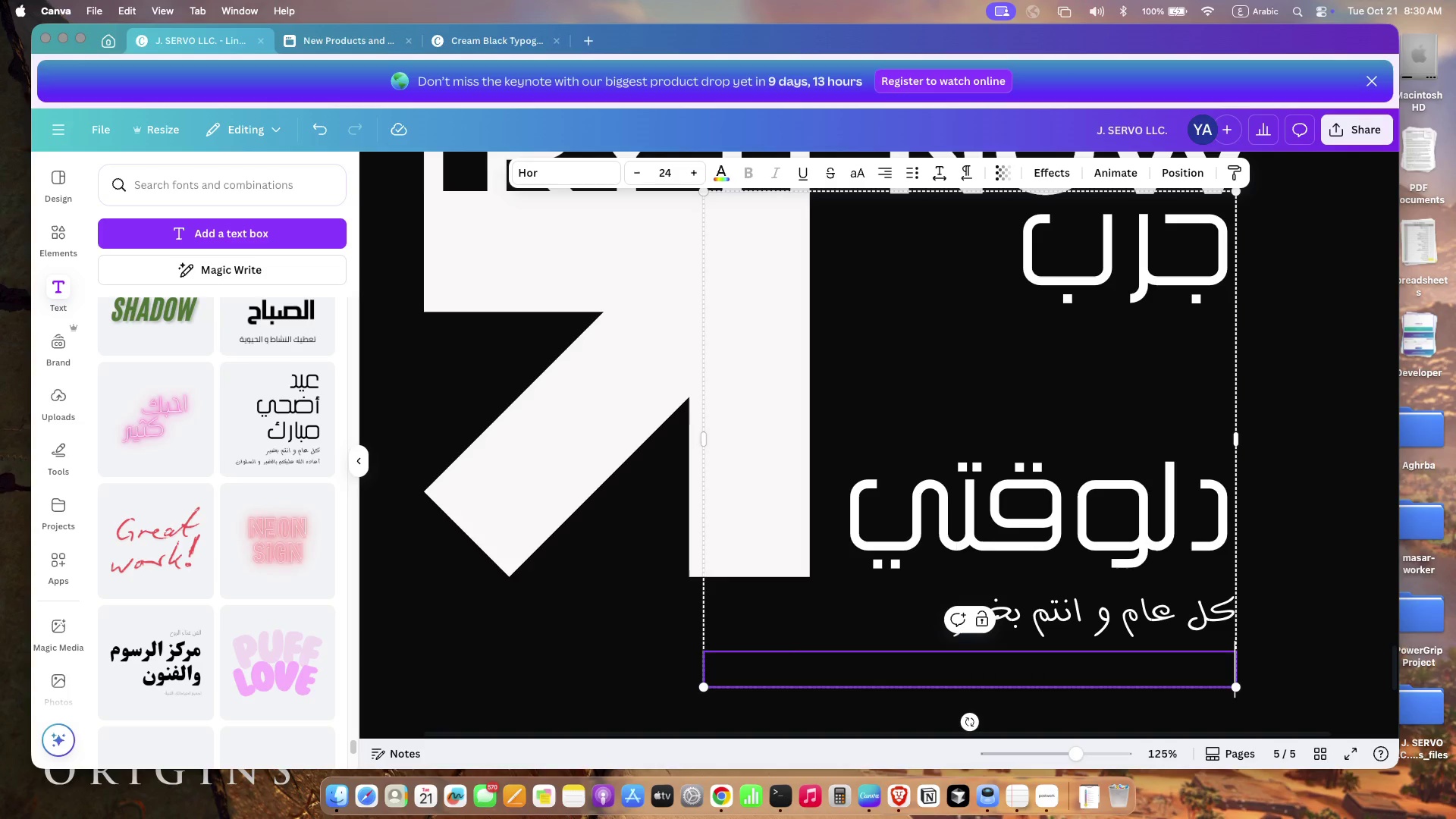 
scroll: coordinate [1283, 668], scroll_direction: down, amount: 8.0
 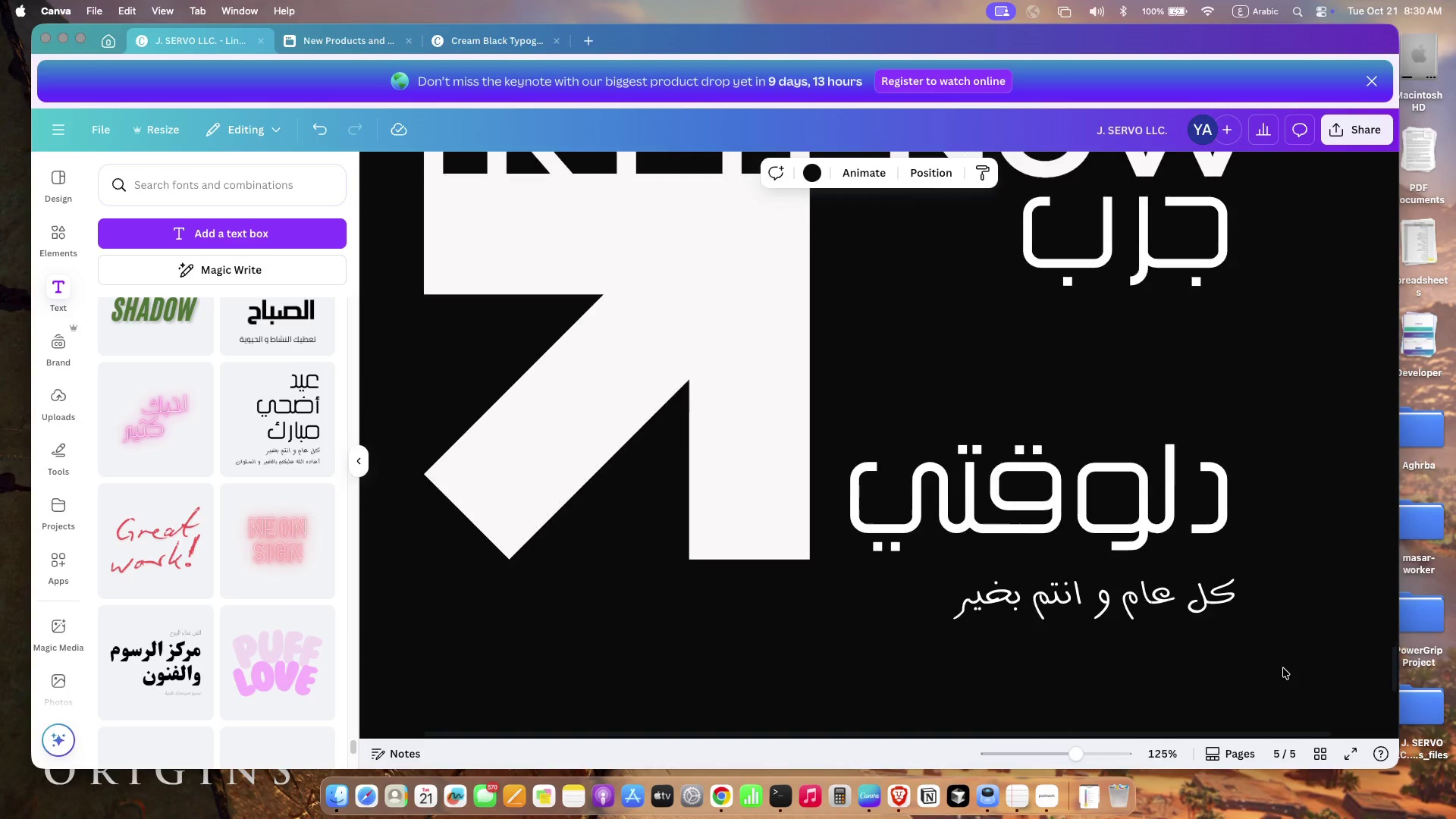 
left_click([1193, 586])
 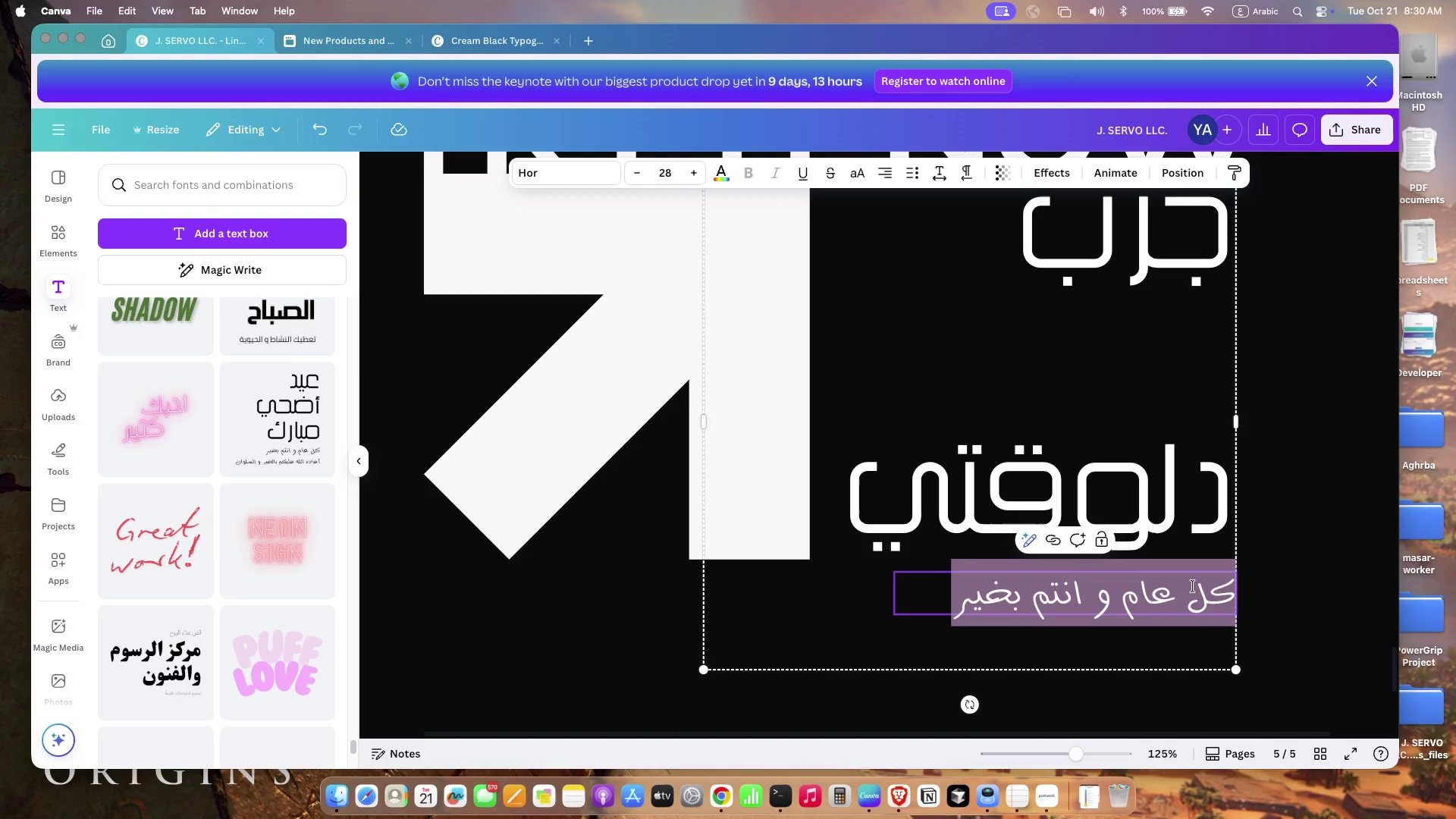 
left_click([1193, 586])
 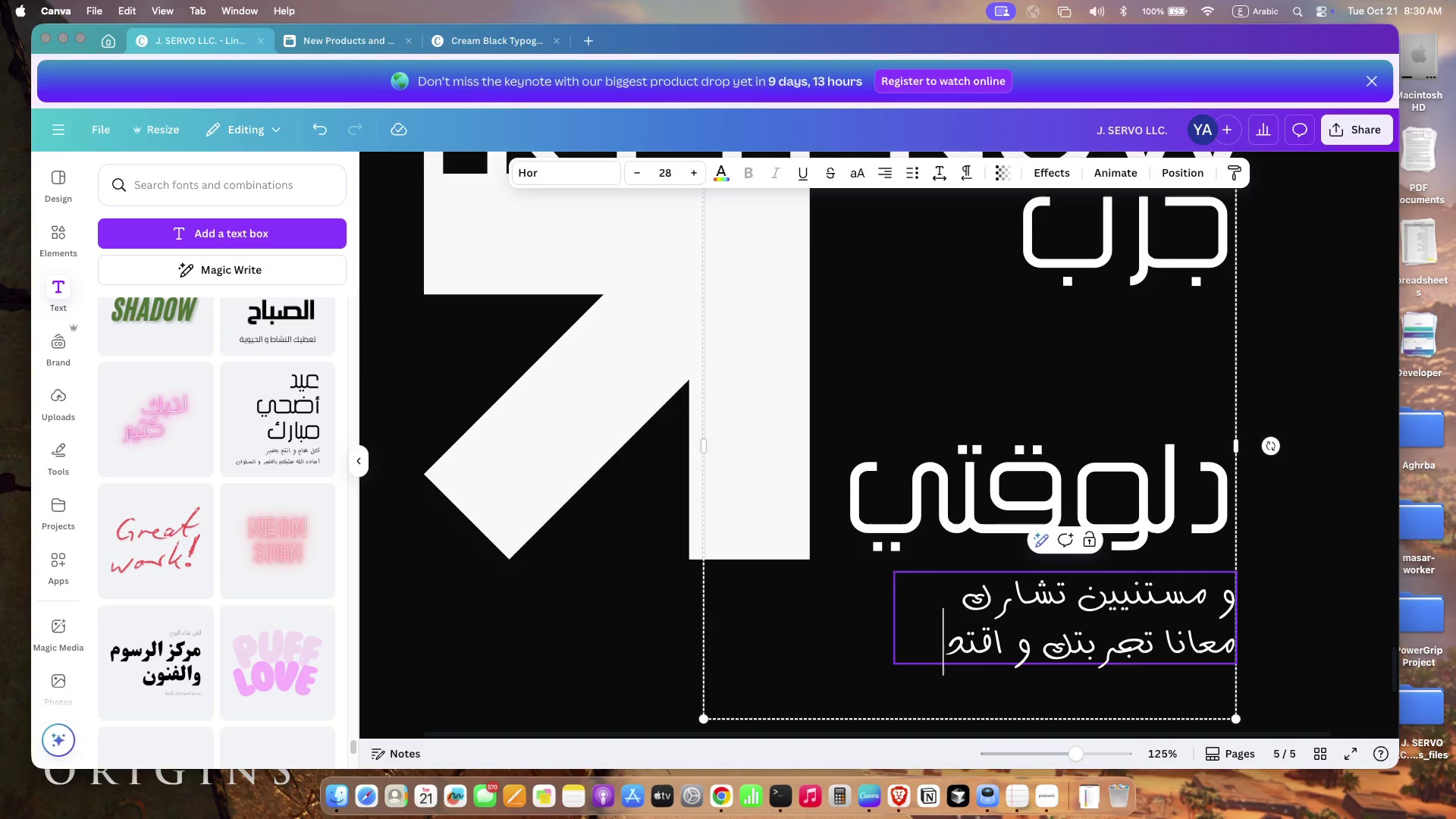 
type(m lsjkddk jahn; luhkh jp)
key(Backspace)
type([nfj; m hrjv)
key(Backspace)
type(nhphj;)
 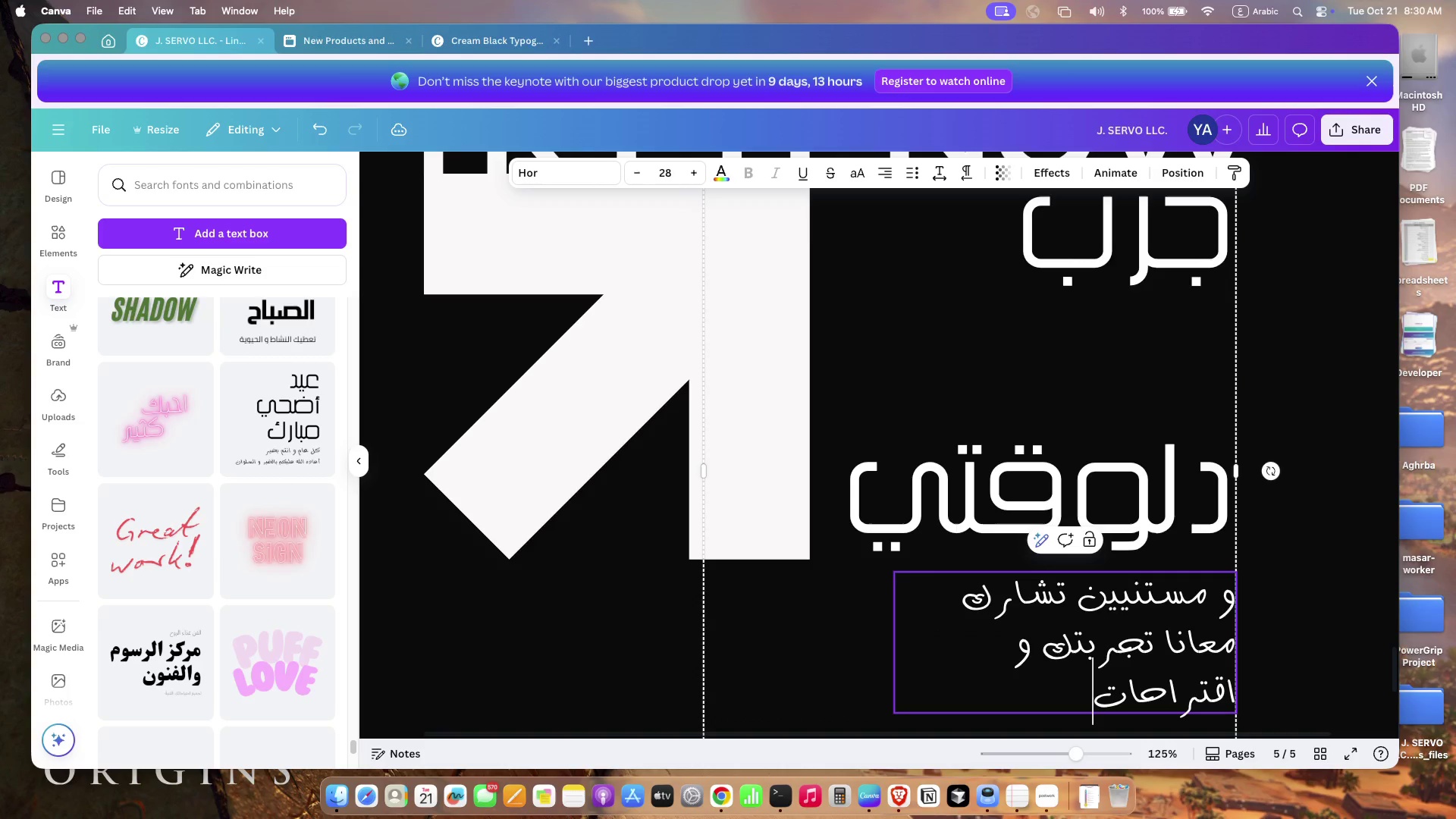 
left_click([1310, 600])
 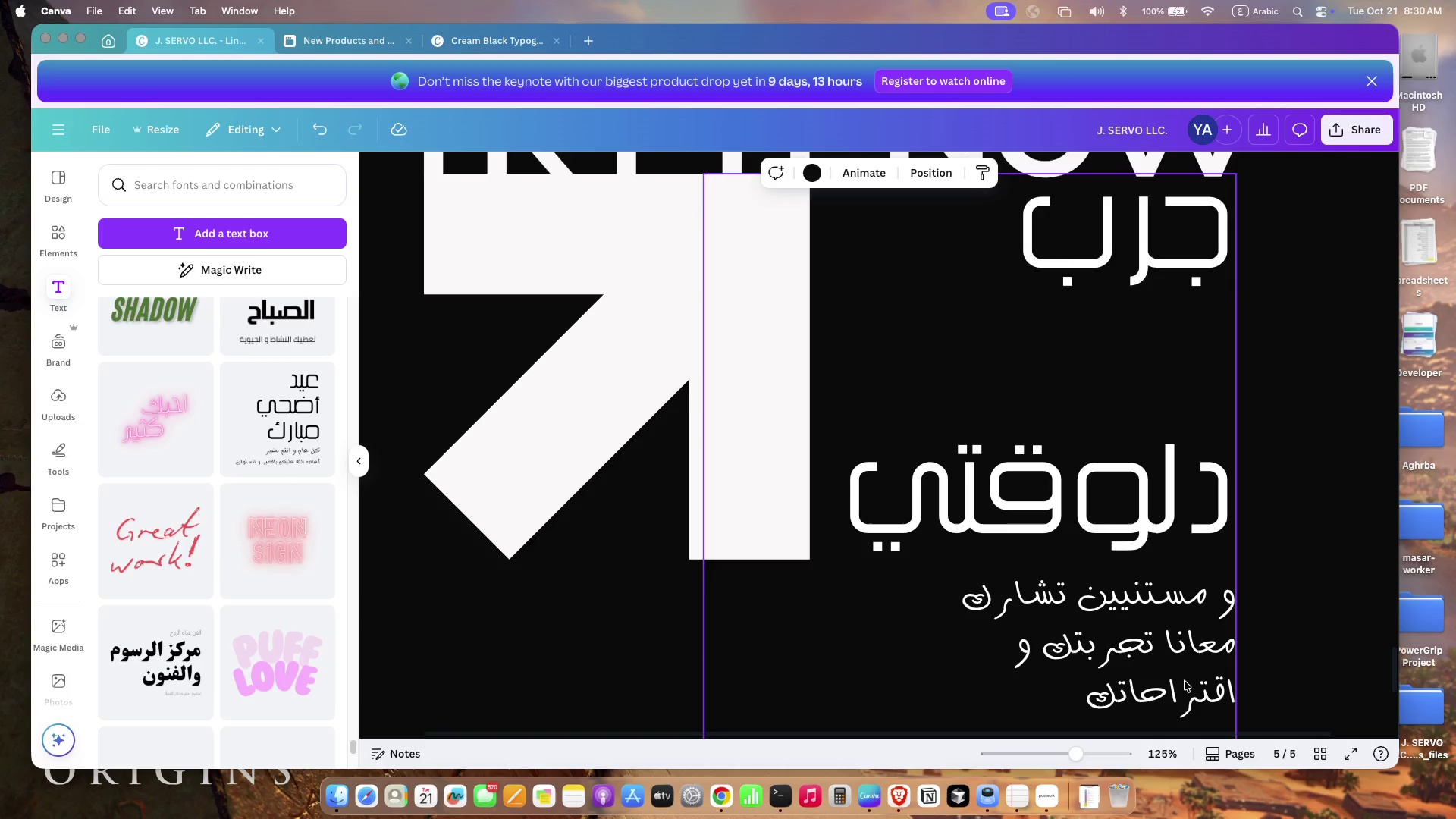 
left_click([1185, 681])
 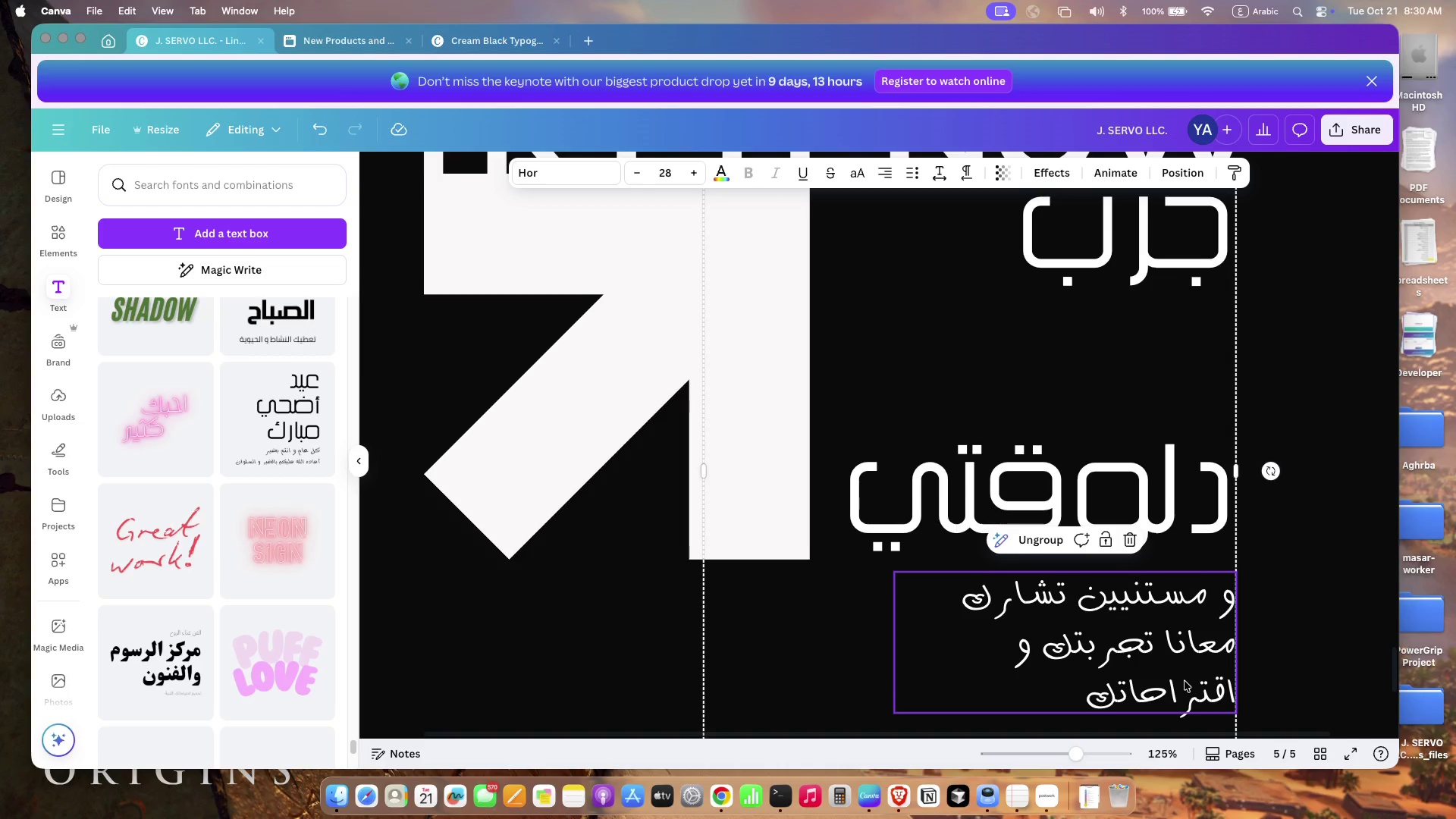 
scroll: coordinate [1185, 681], scroll_direction: up, amount: 13.0
 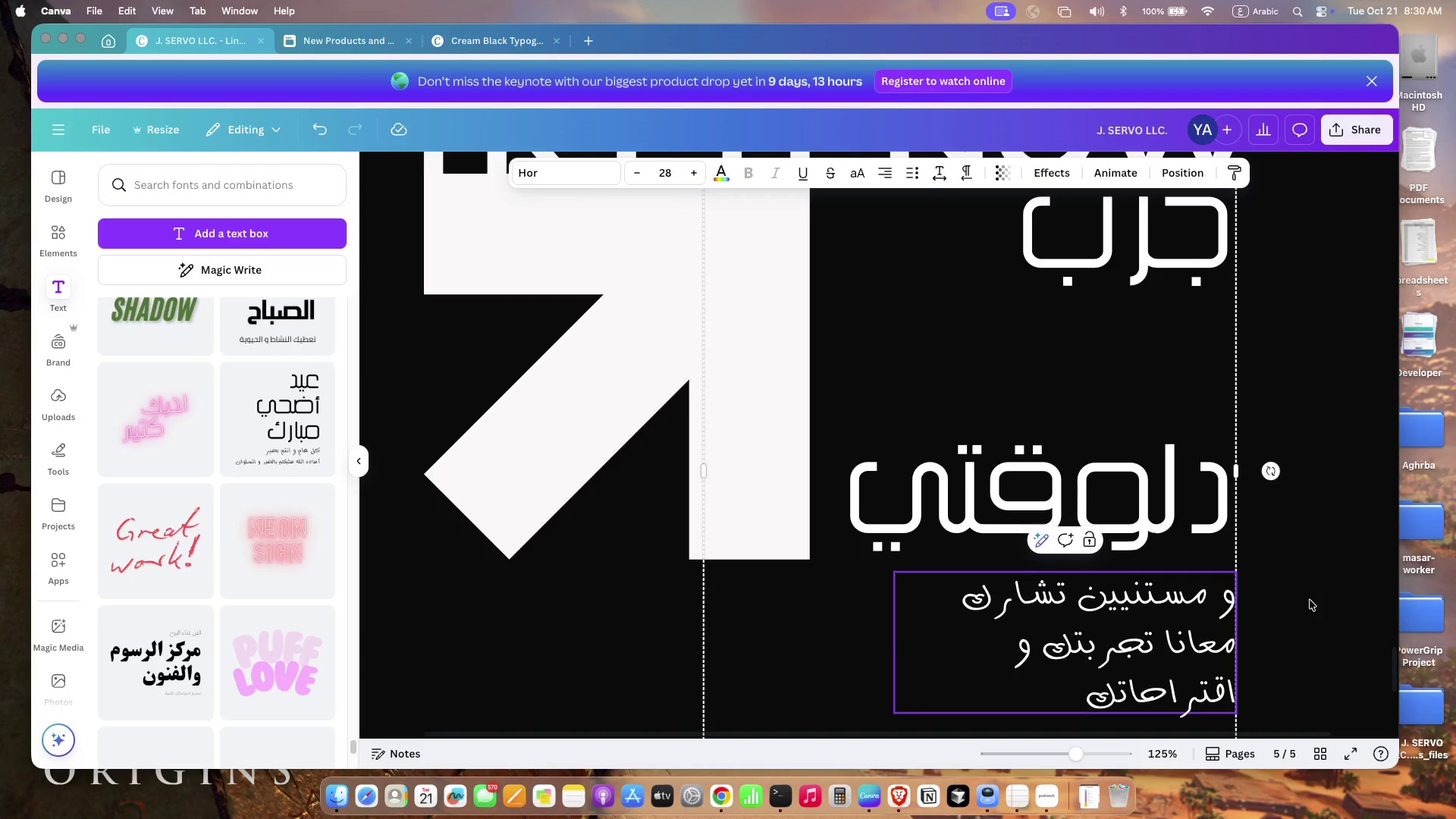 
left_click([1043, 620])
 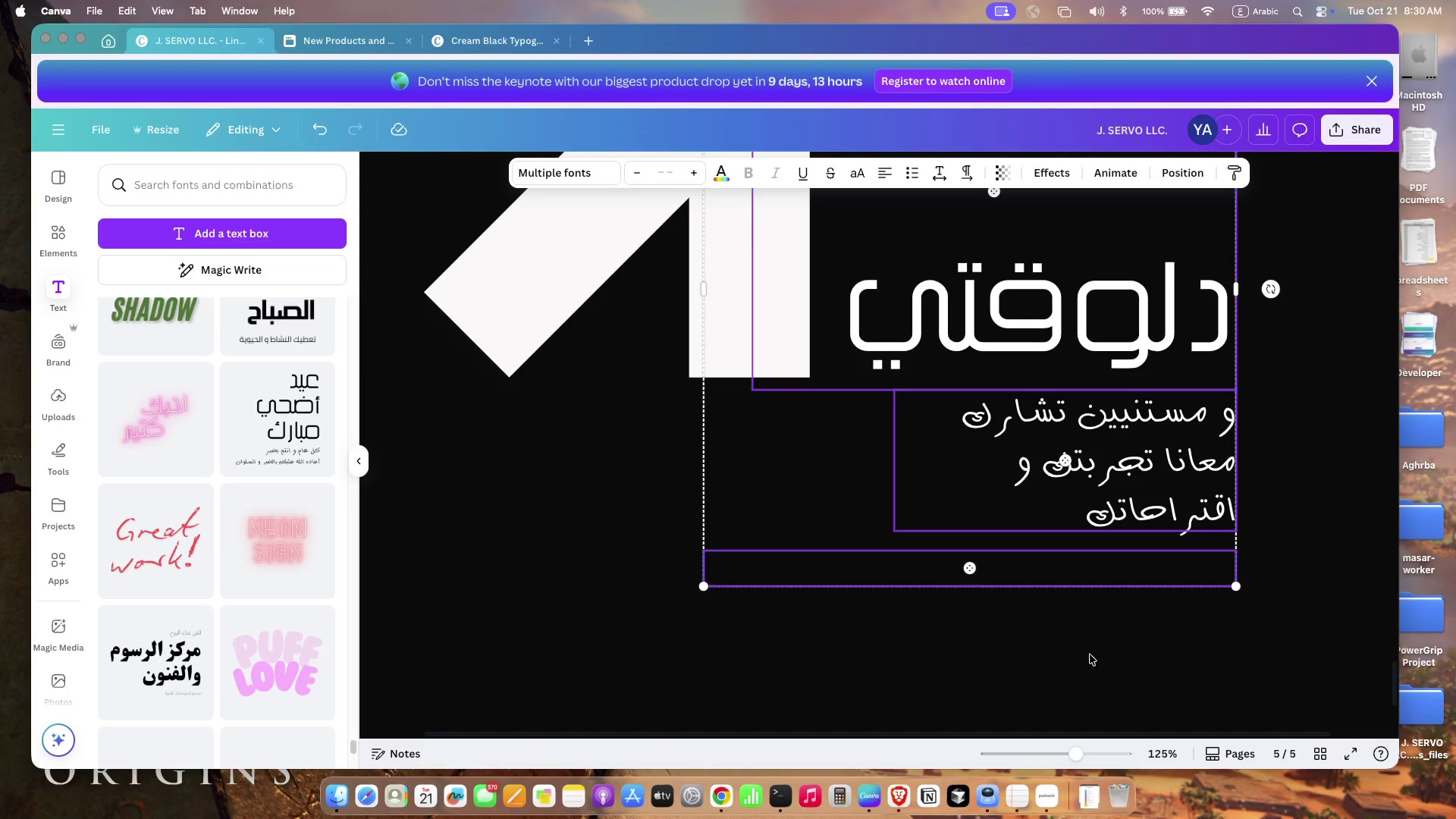 
scroll: coordinate [1043, 620], scroll_direction: down, amount: 25.0
 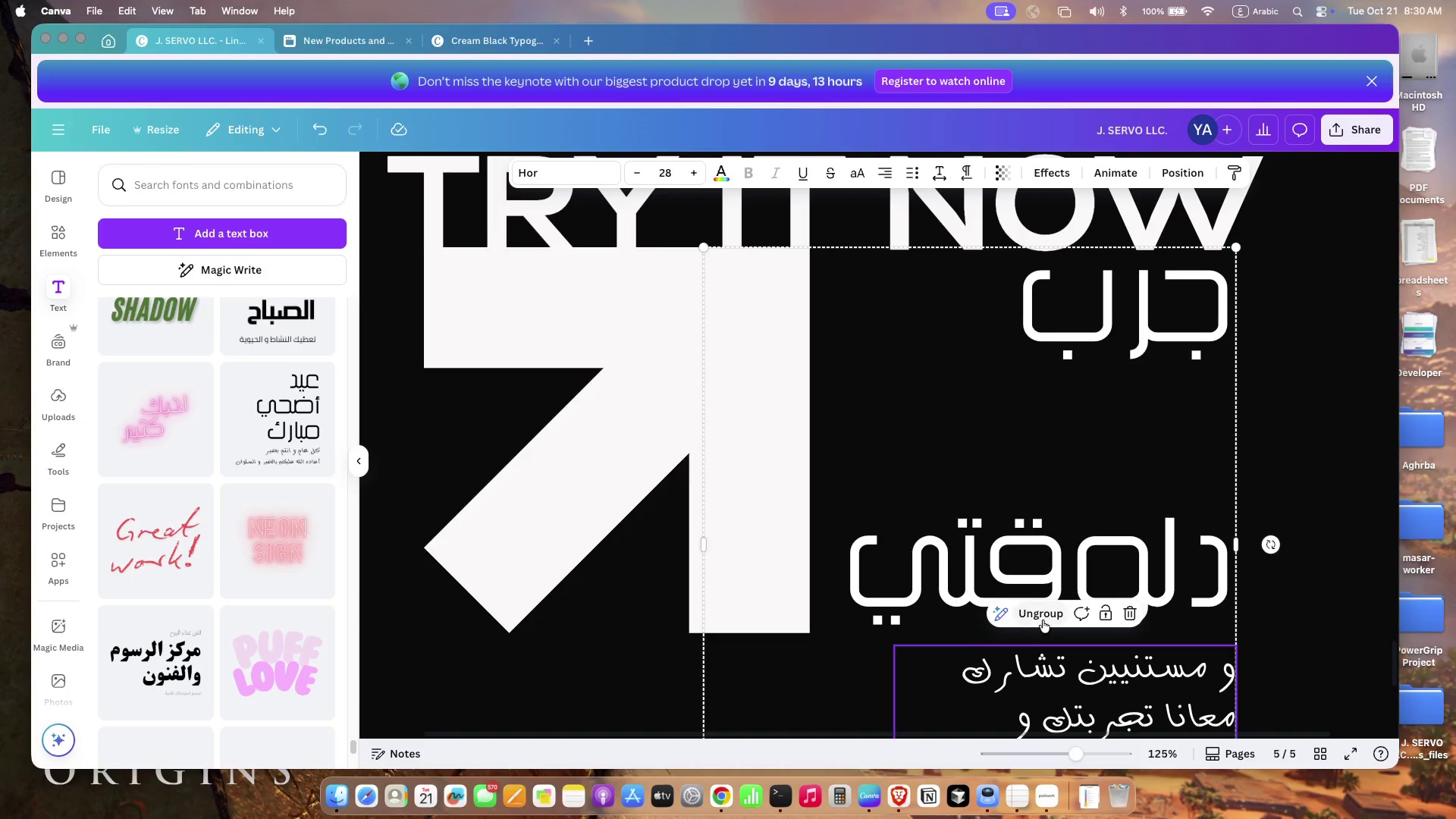 
left_click([1132, 447])
 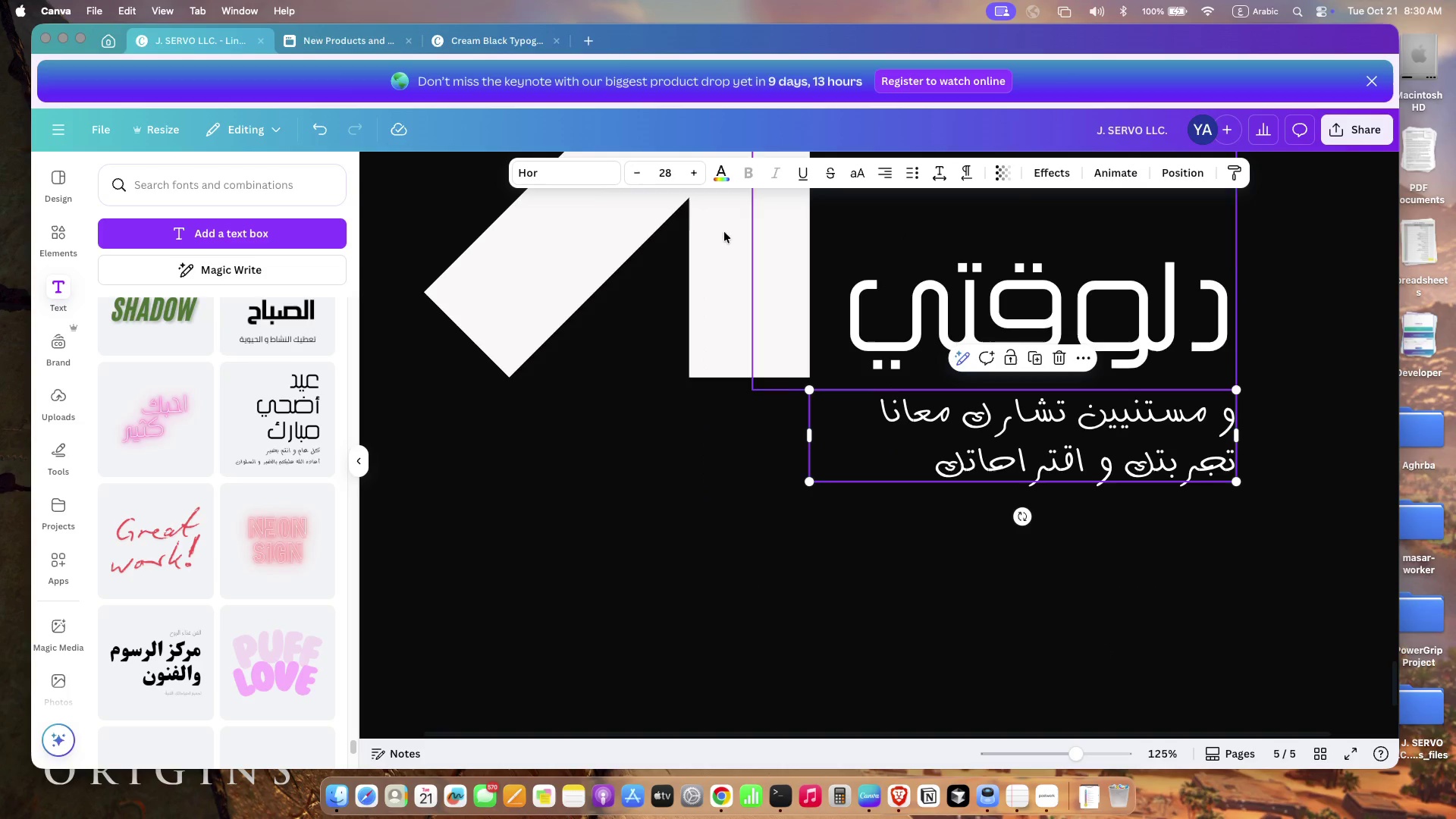 
left_click_drag(start_coordinate=[891, 466], to_coordinate=[804, 461])
 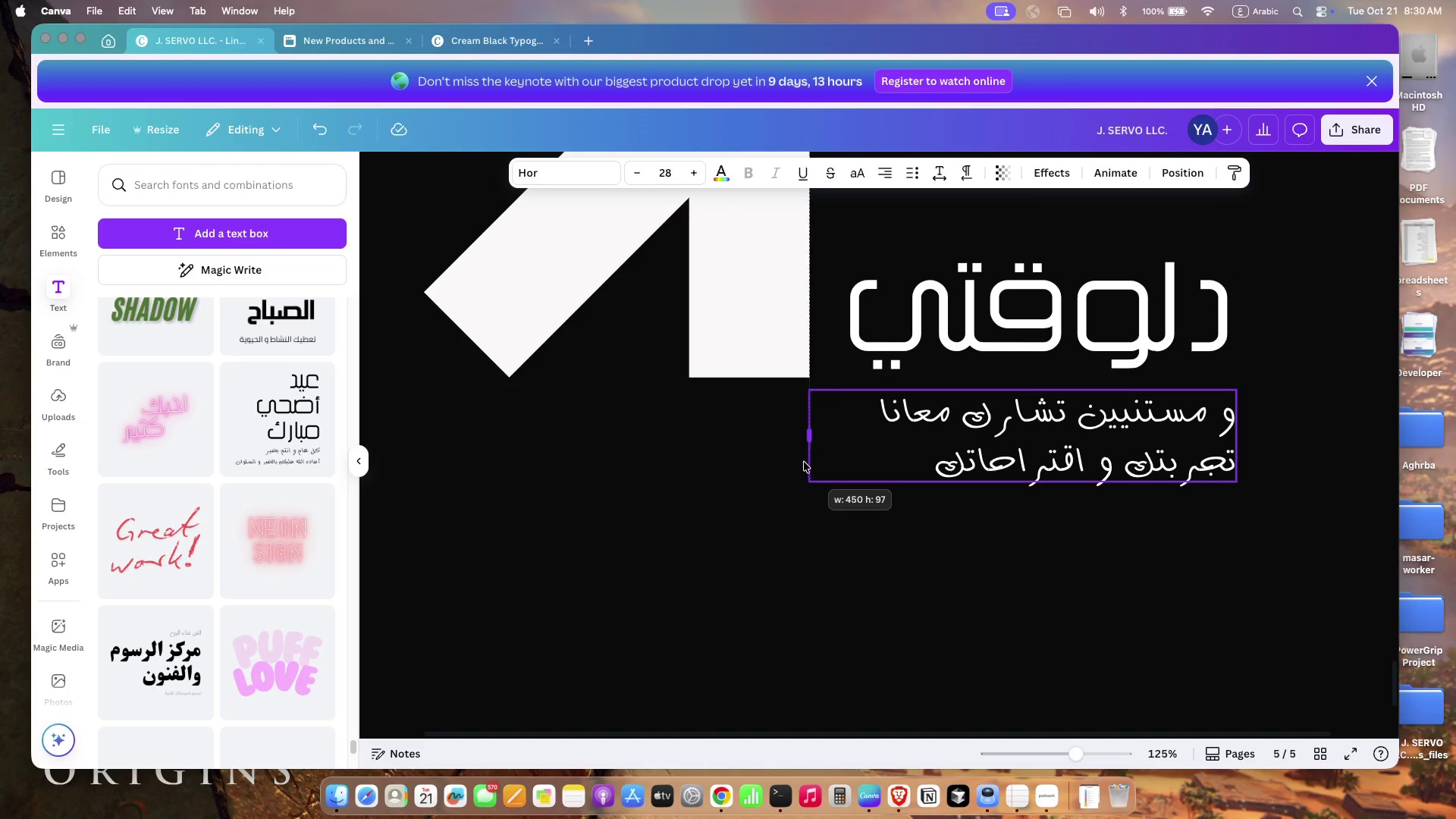 
left_click([596, 178])
 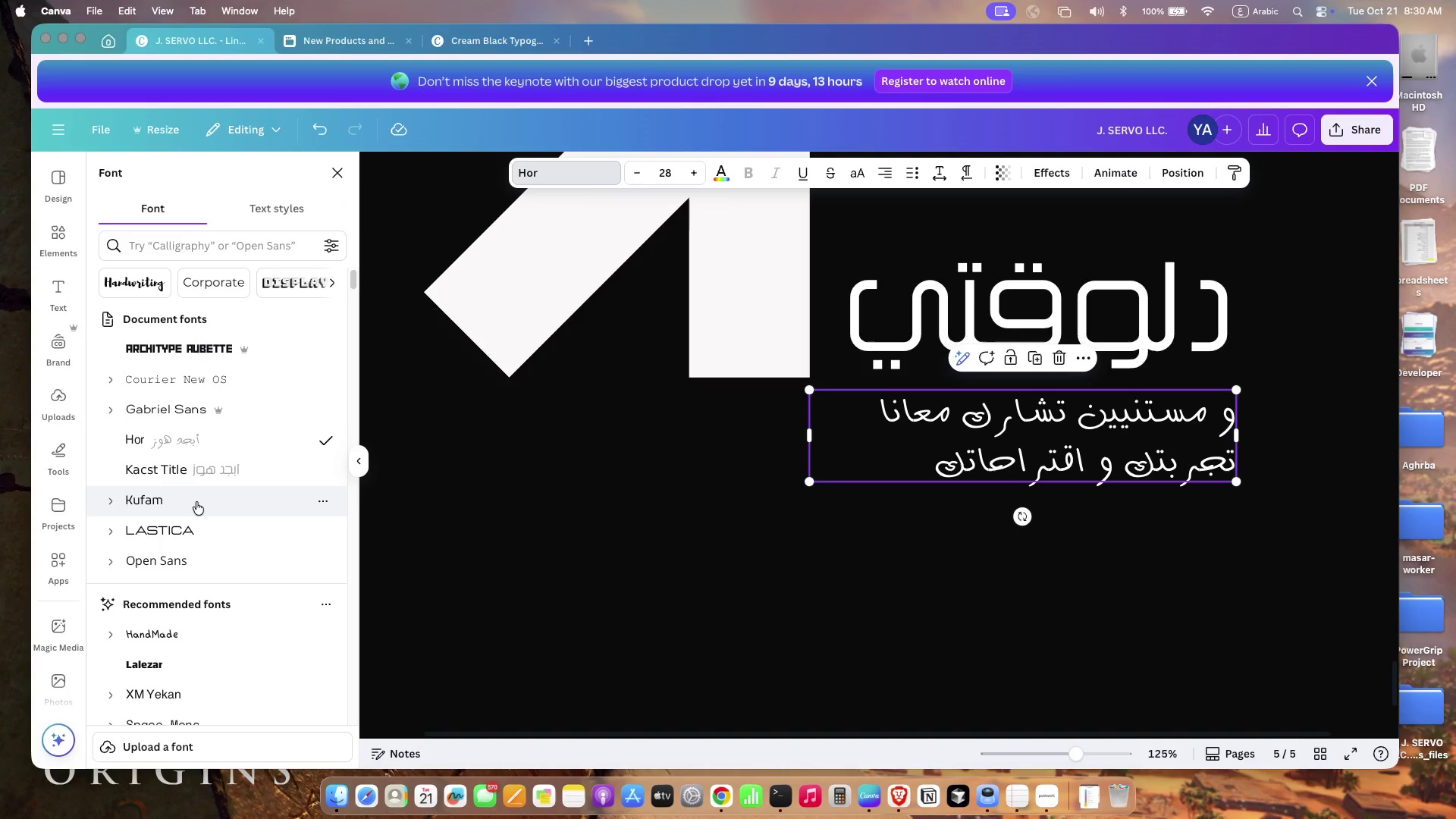 
left_click([191, 522])
 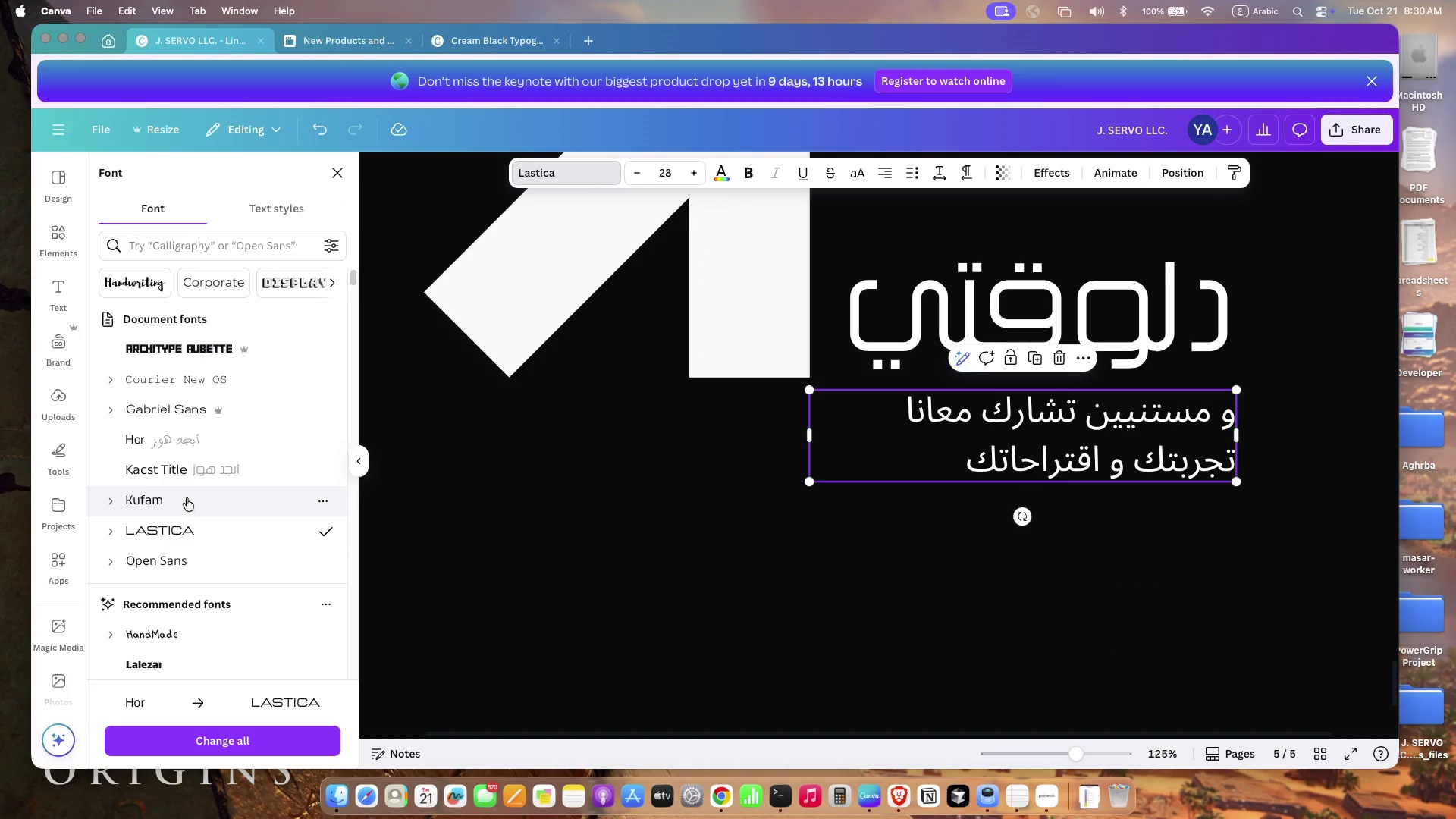 
left_click([187, 497])
 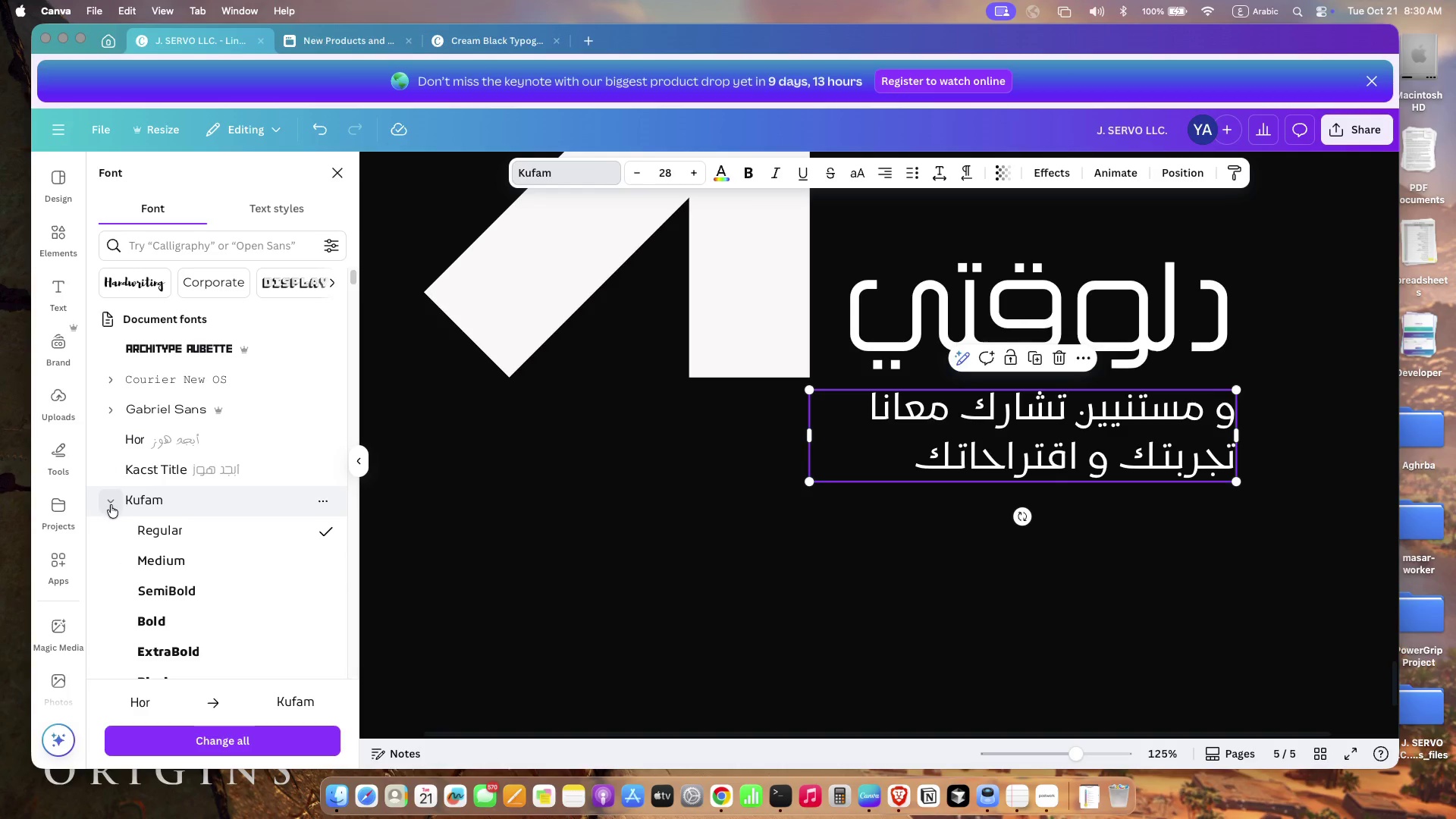 
wait(7.55)
 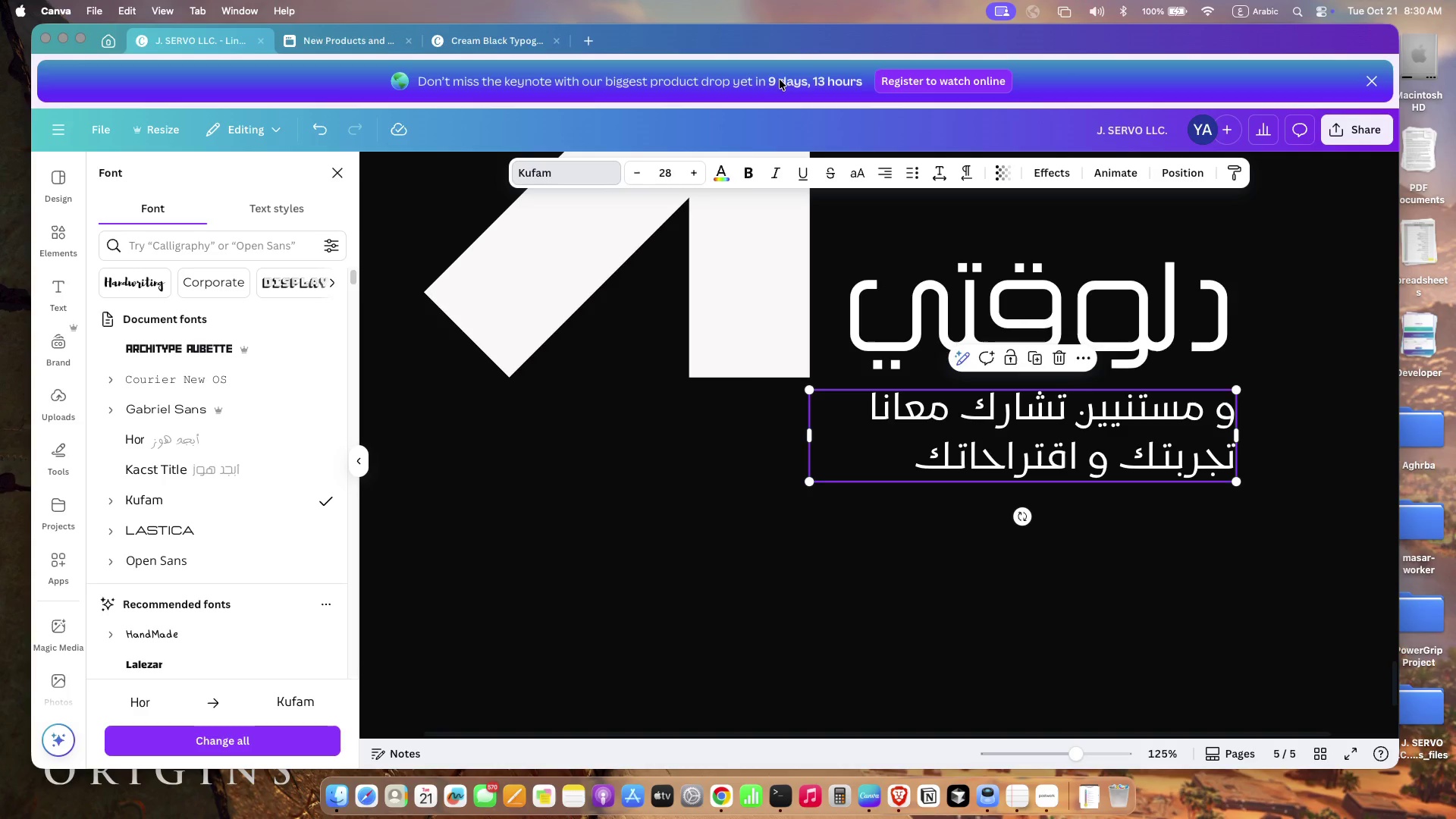 
left_click([183, 650])
 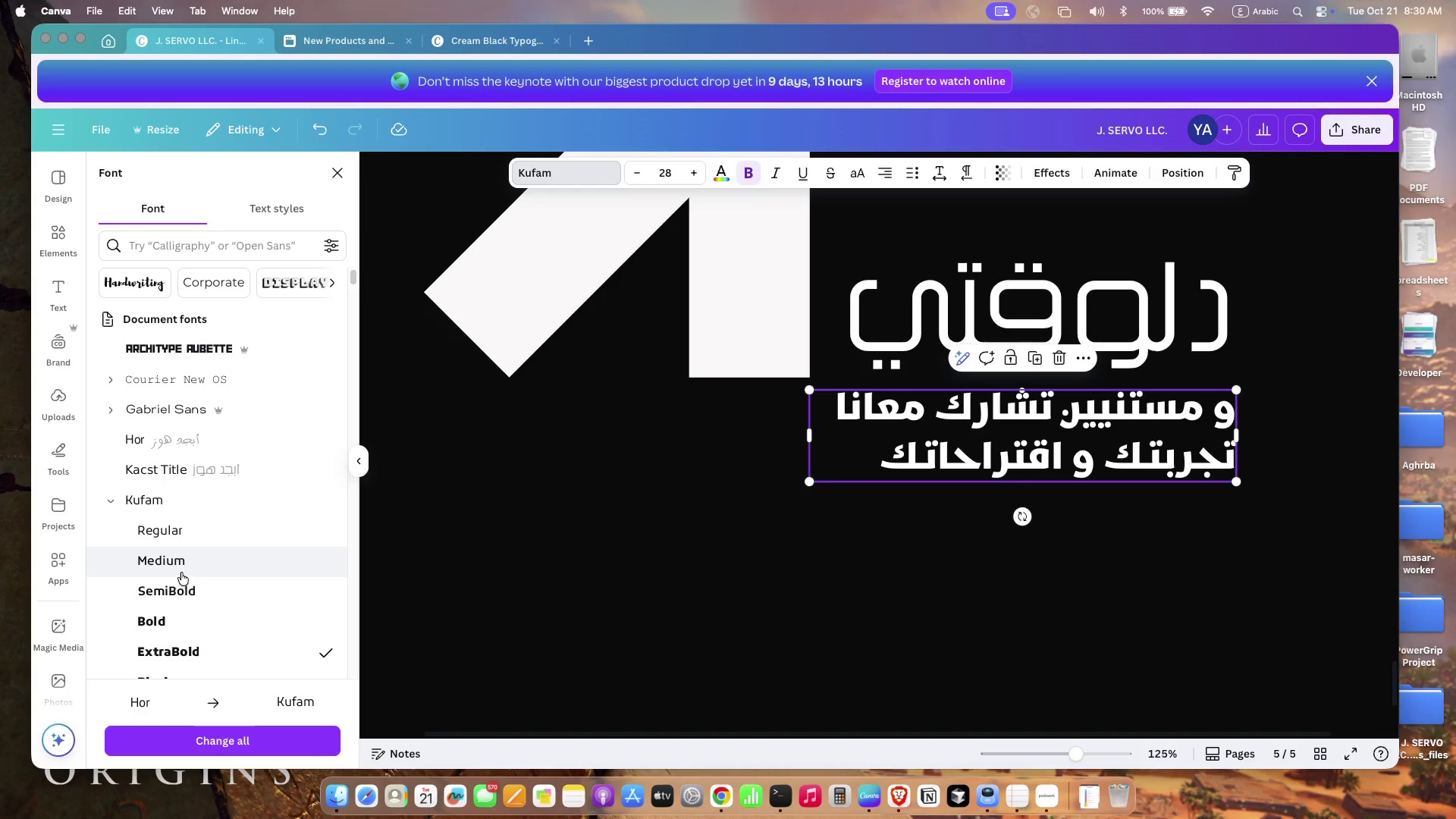 
left_click([174, 532])
 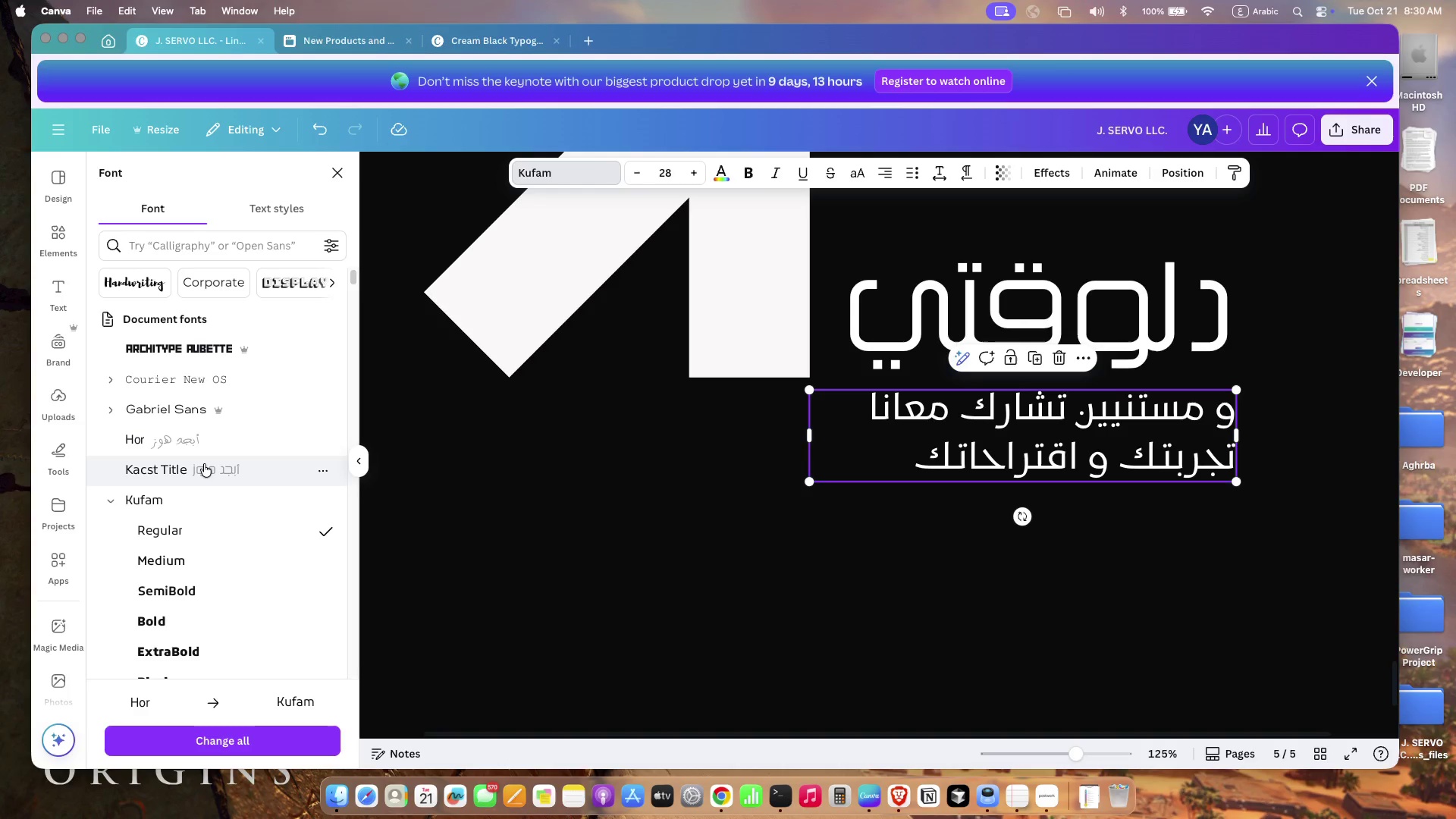 
left_click([205, 465])
 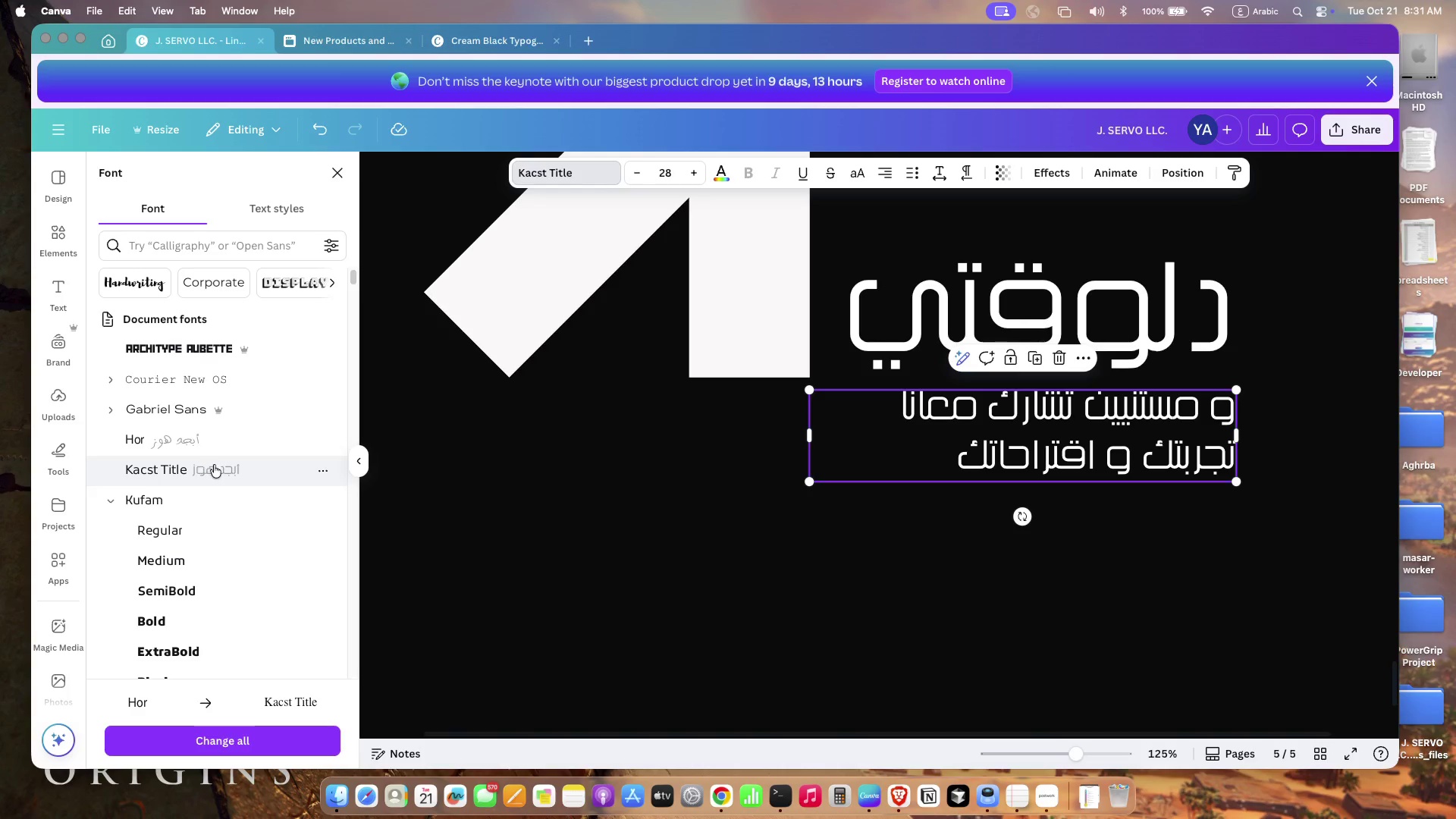 
left_click_drag(start_coordinate=[808, 433], to_coordinate=[860, 428])
 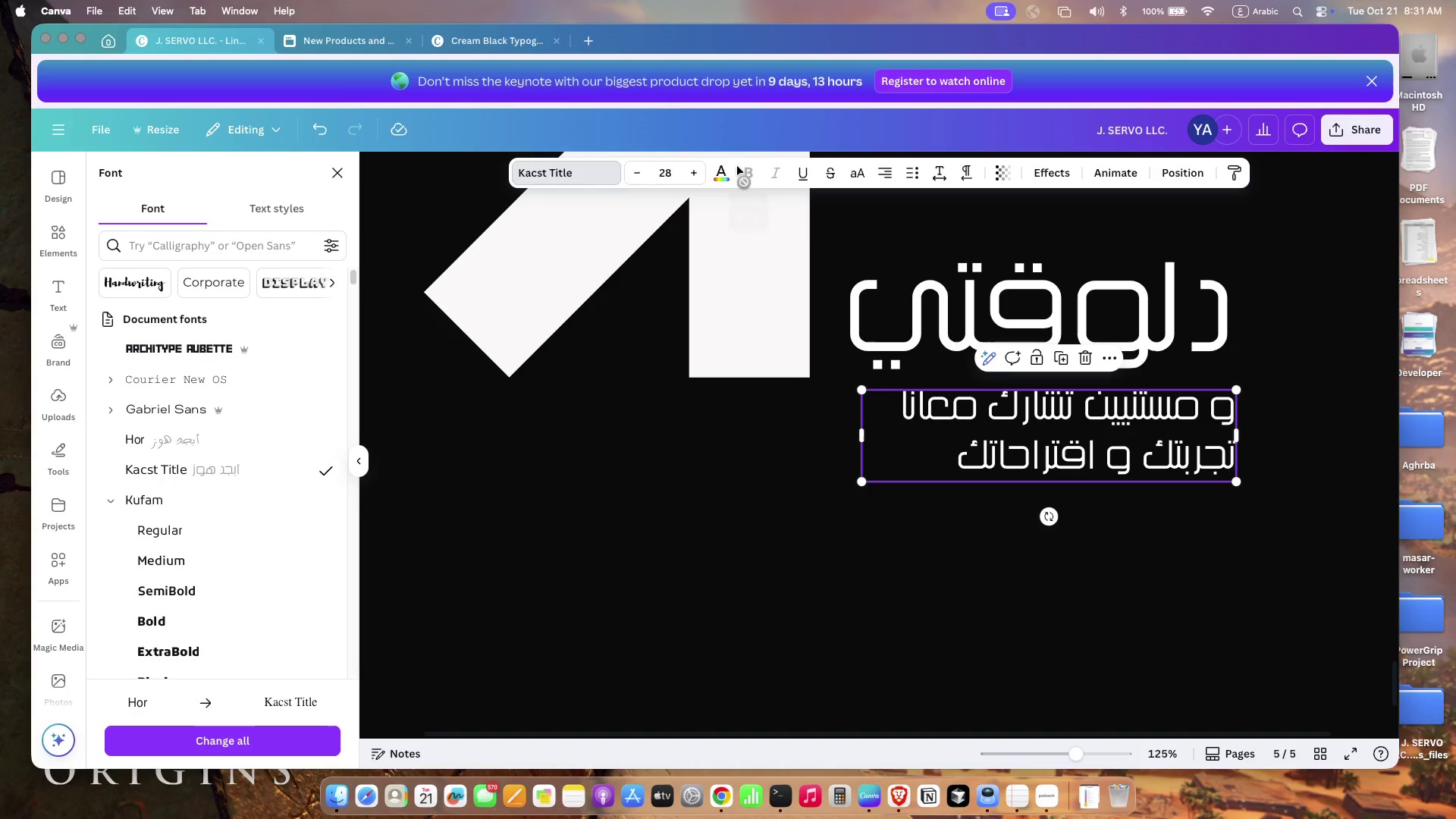 
left_click([934, 547])
 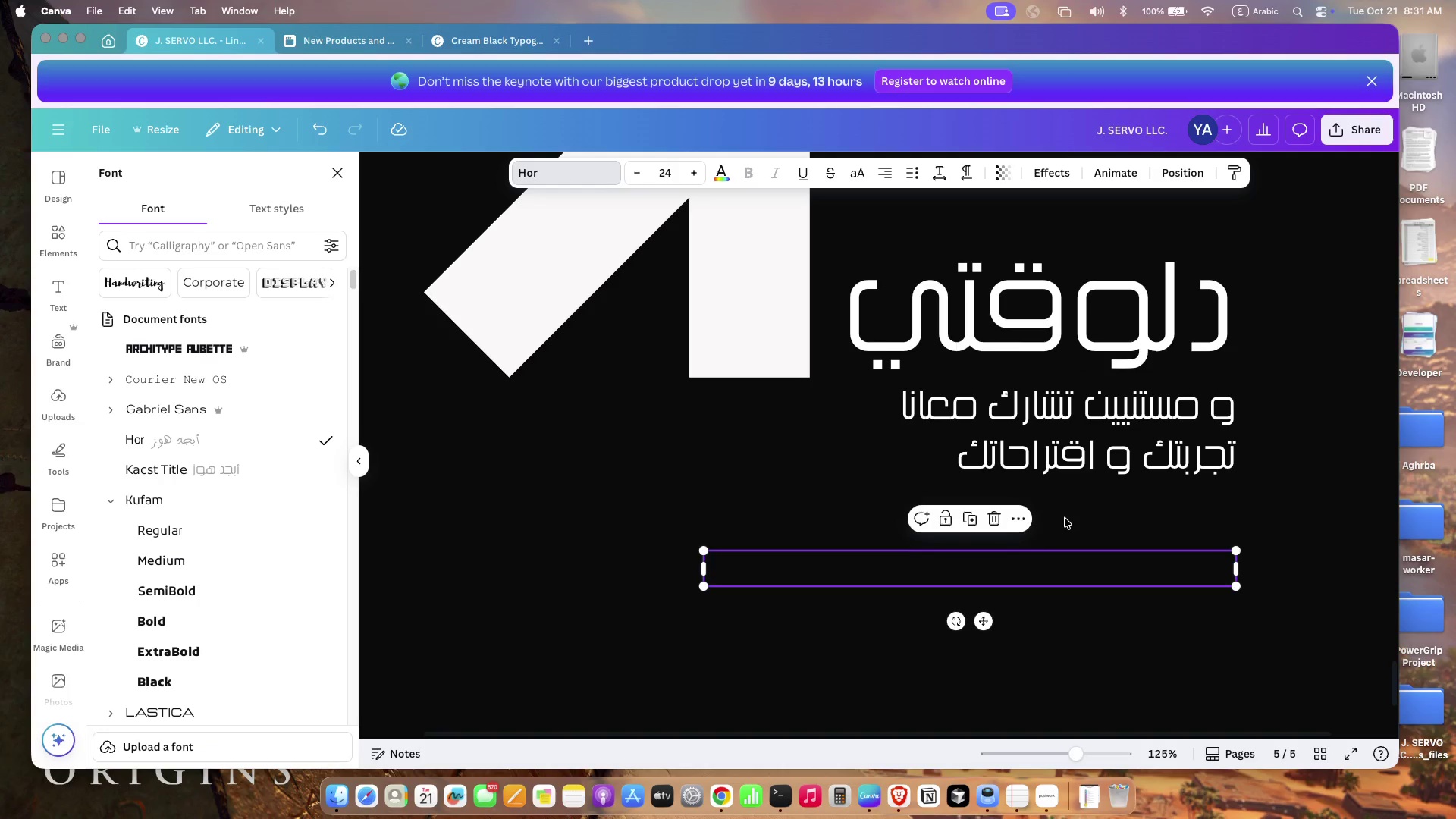 
key(Backspace)
 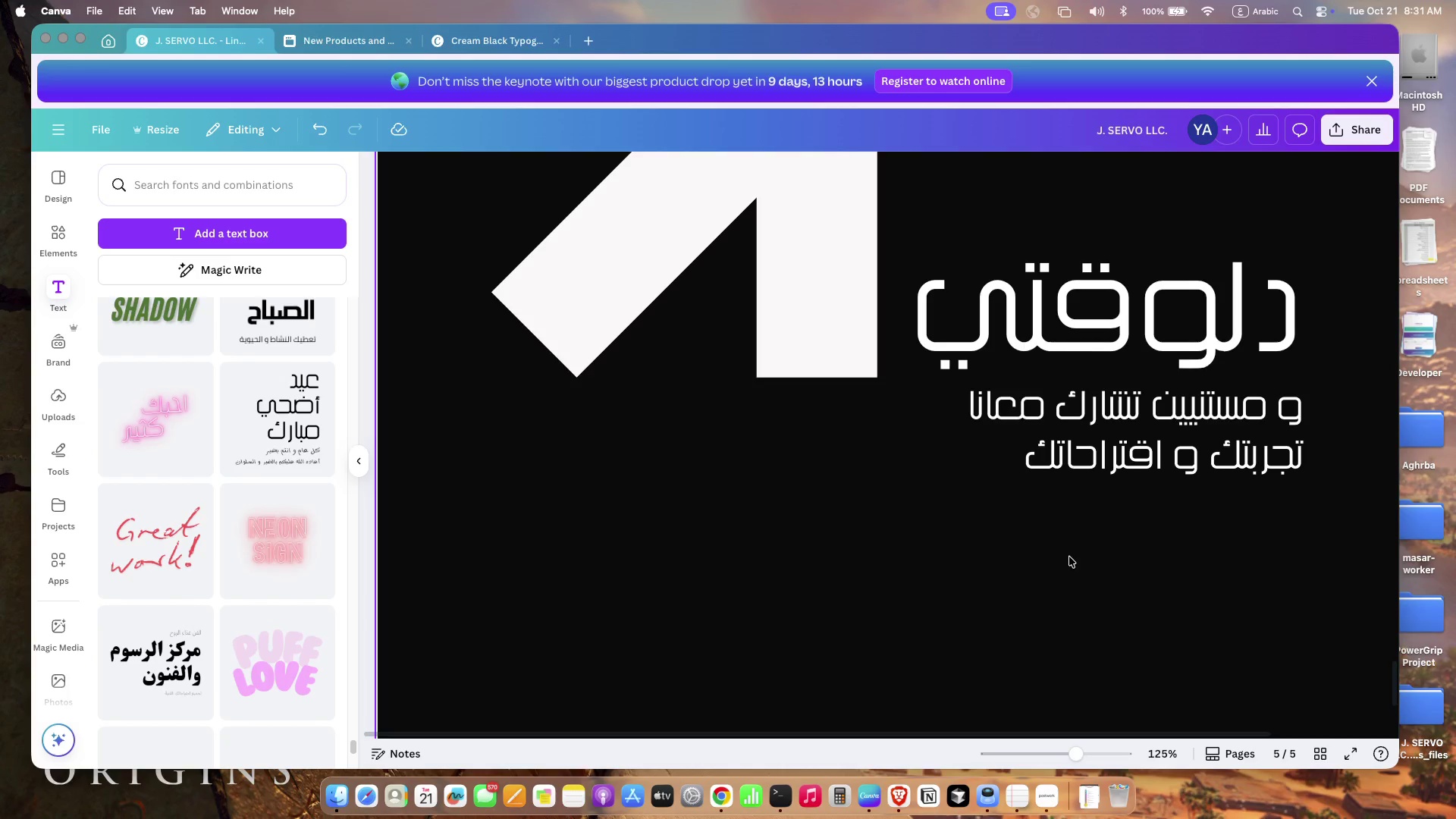 
left_click([1069, 557])
 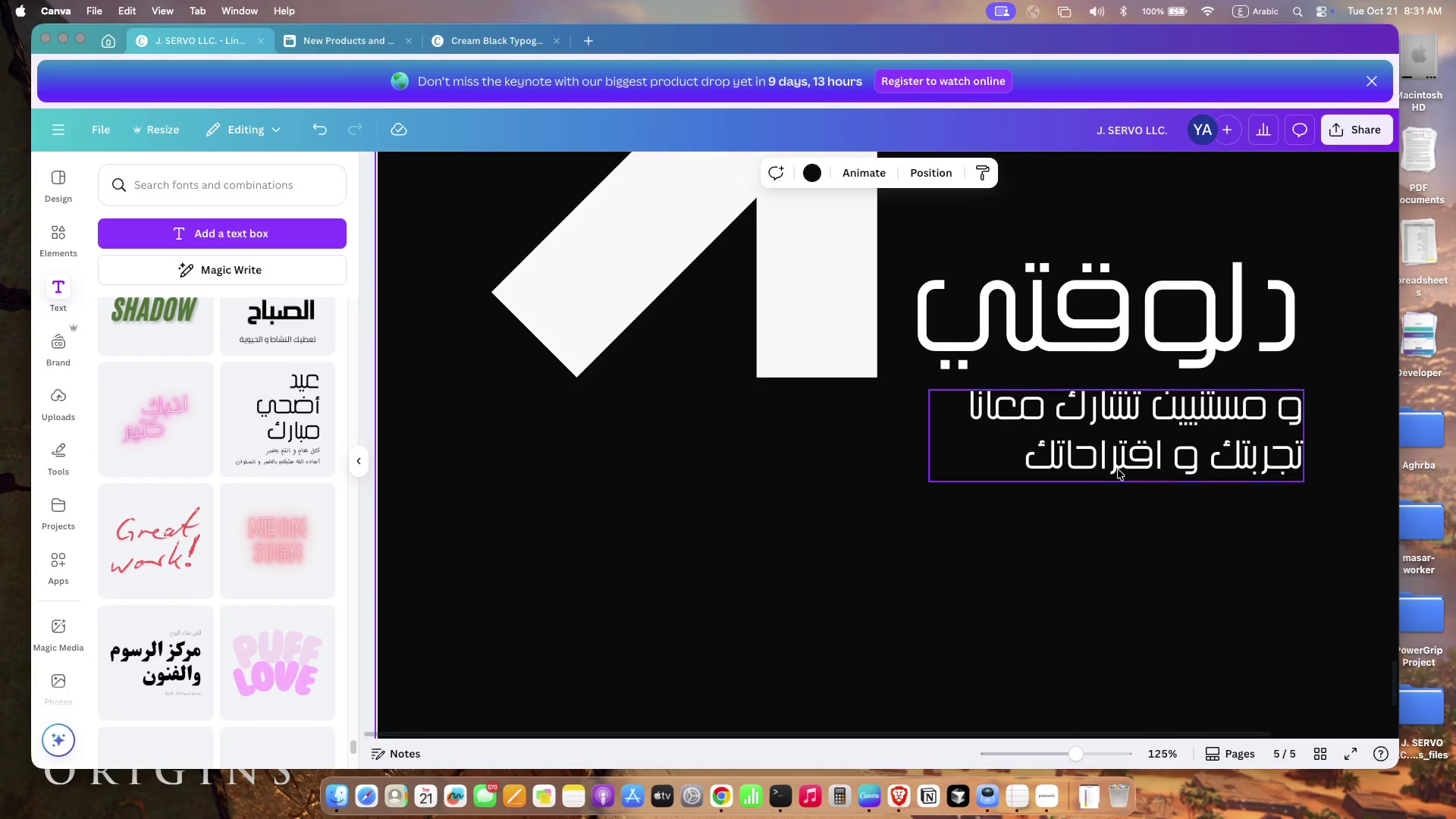 
left_click([1118, 469])
 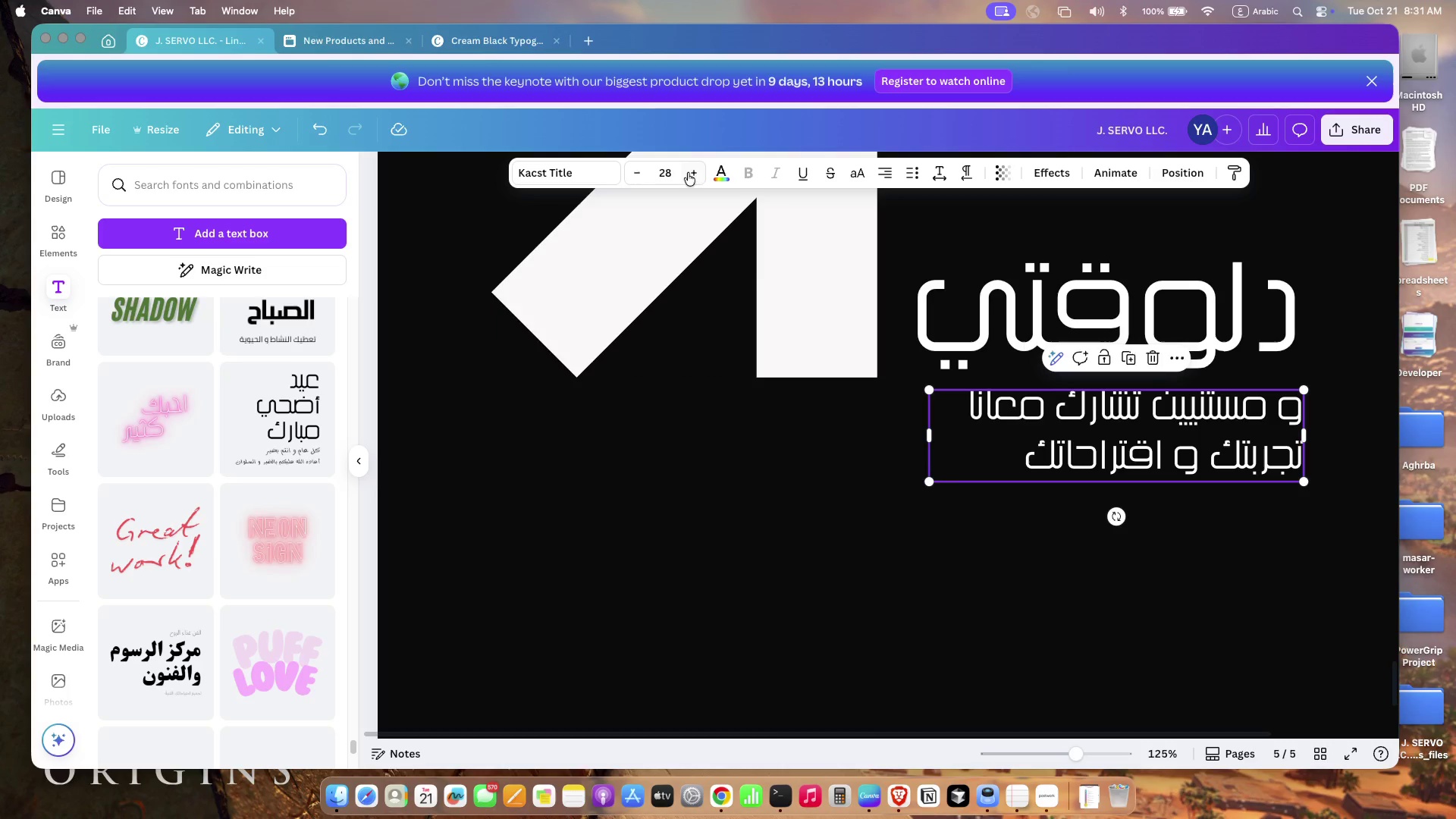 
left_click([657, 172])
 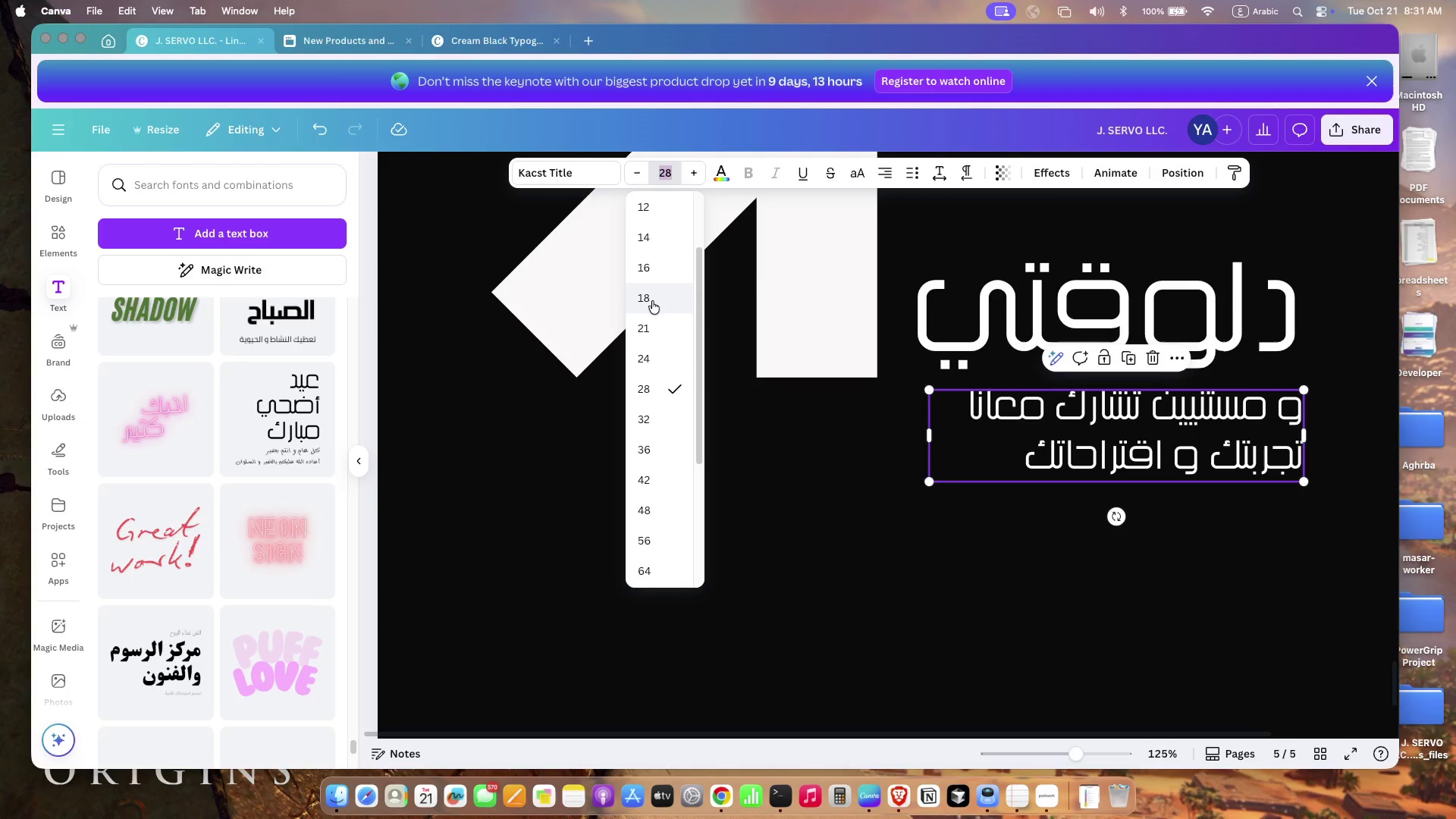 
left_click([652, 300])
 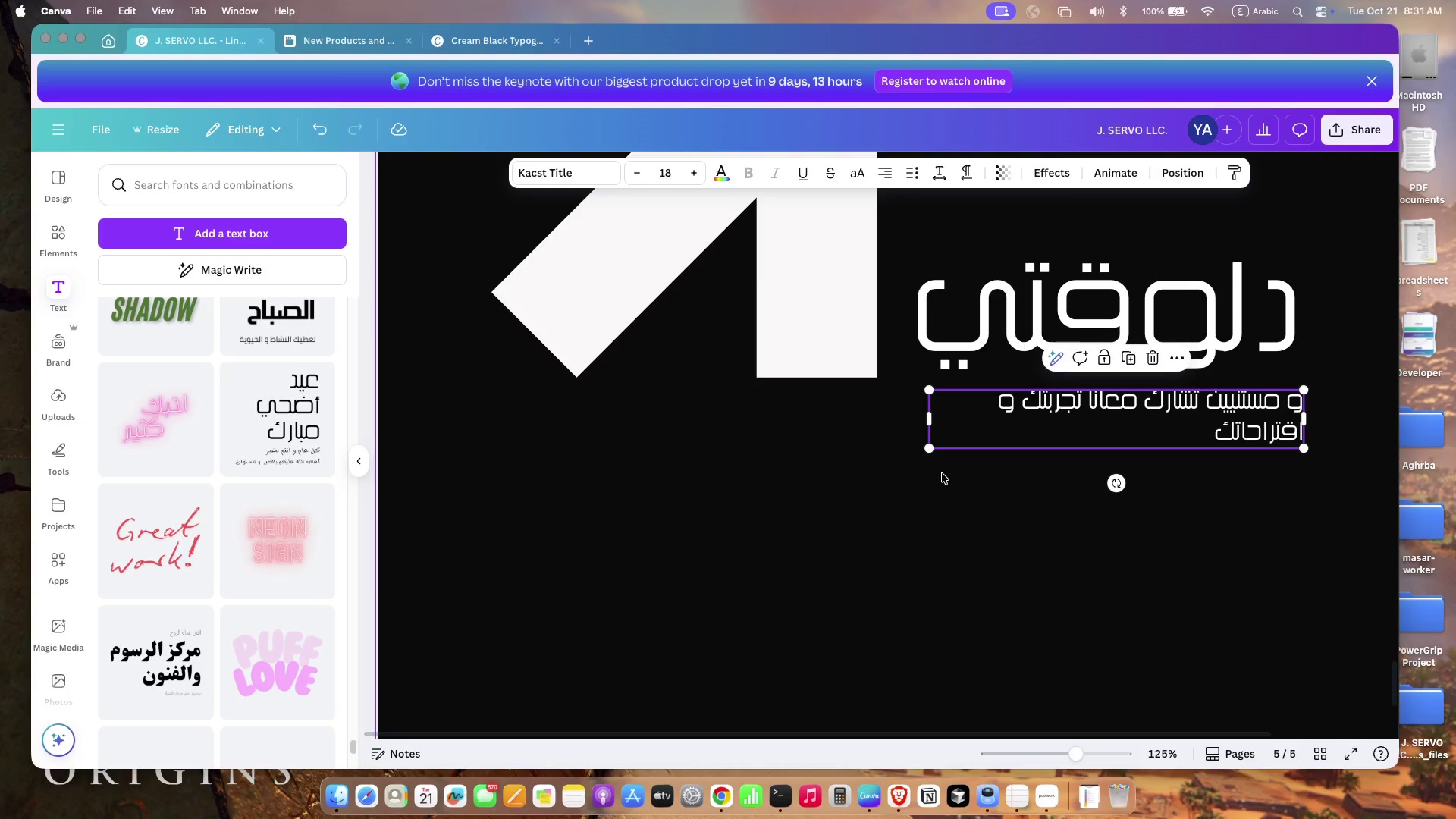 
left_click([954, 536])
 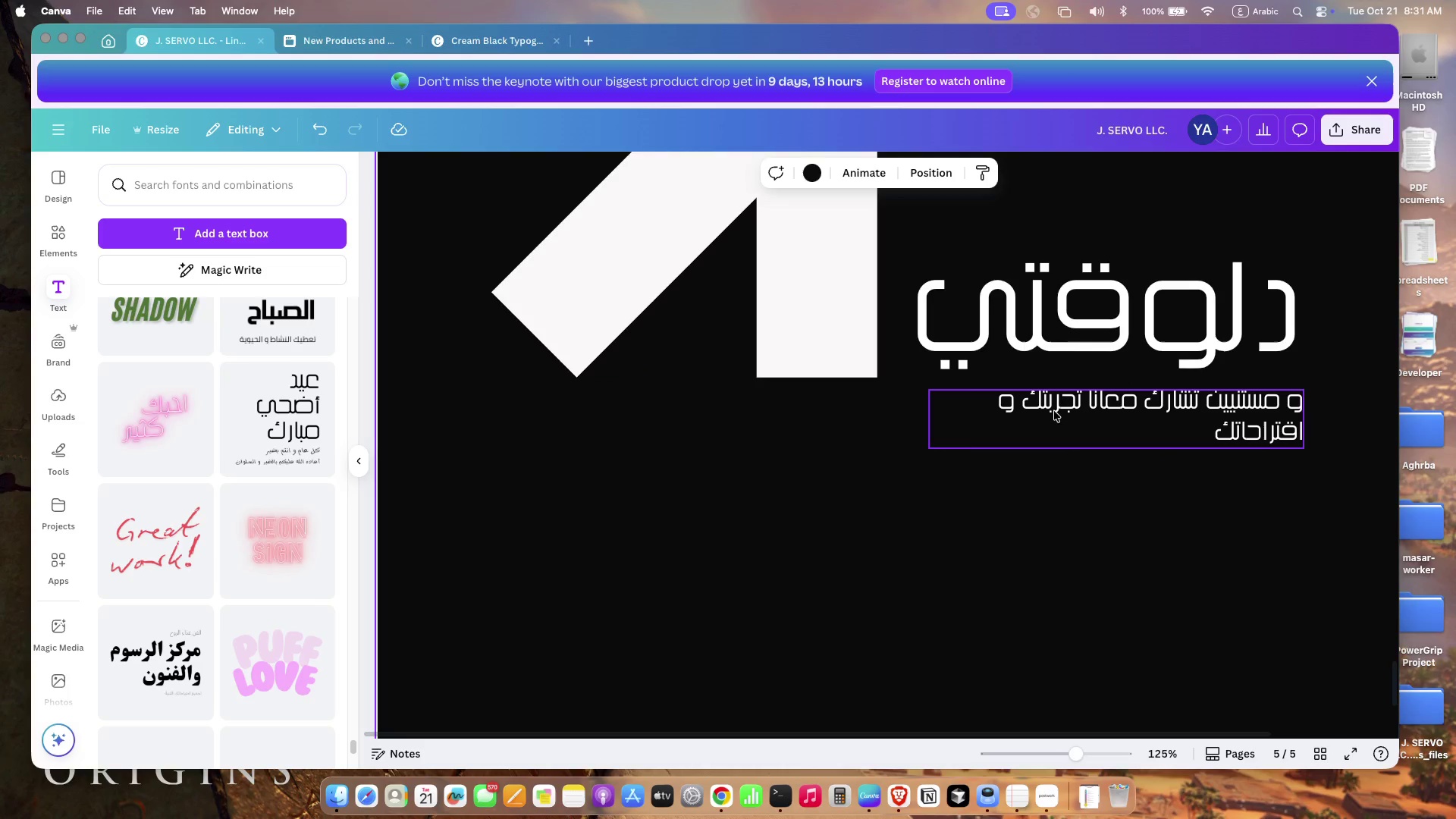 
left_click([1050, 424])
 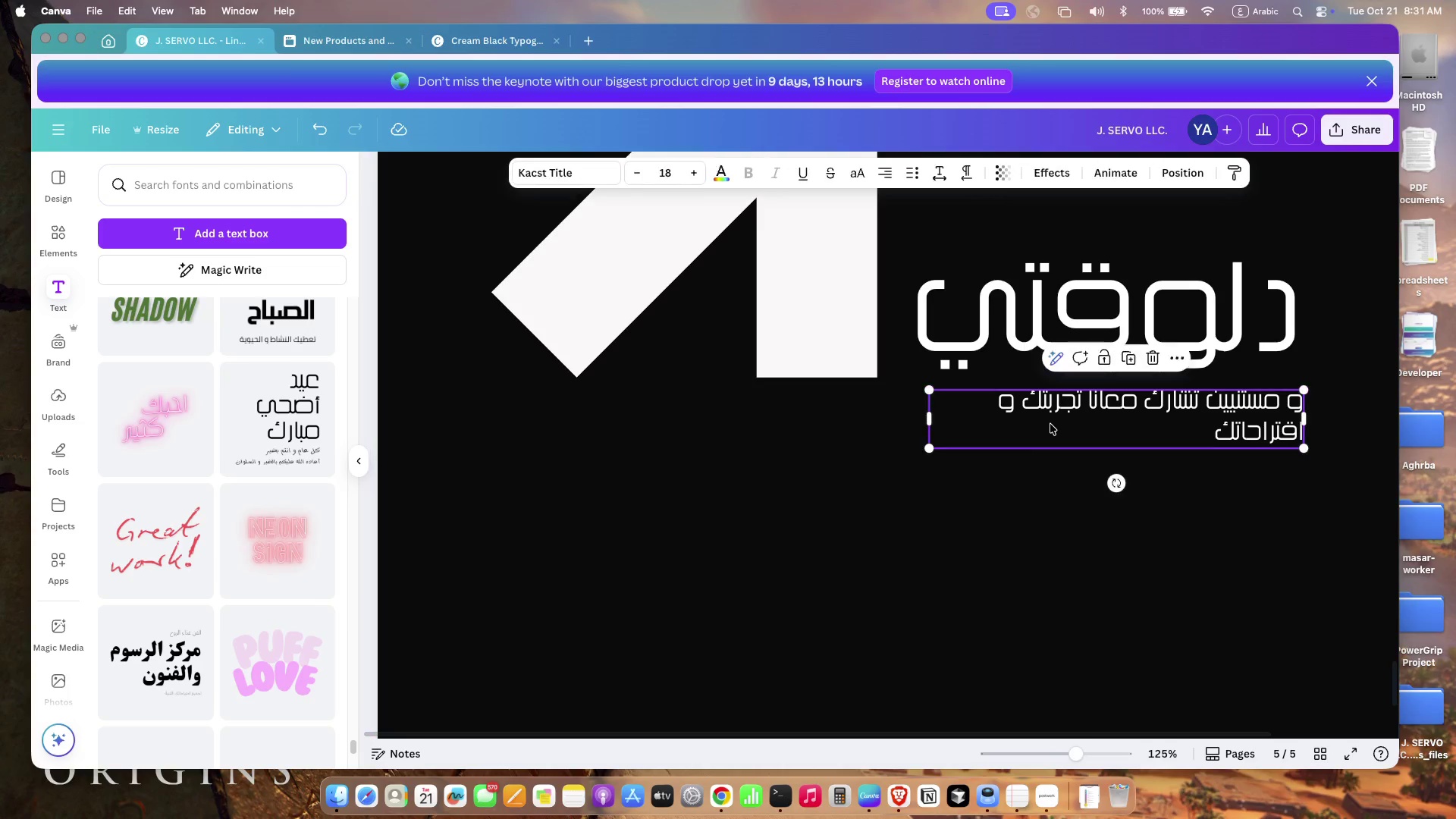 
left_click_drag(start_coordinate=[927, 422], to_coordinate=[894, 413])
 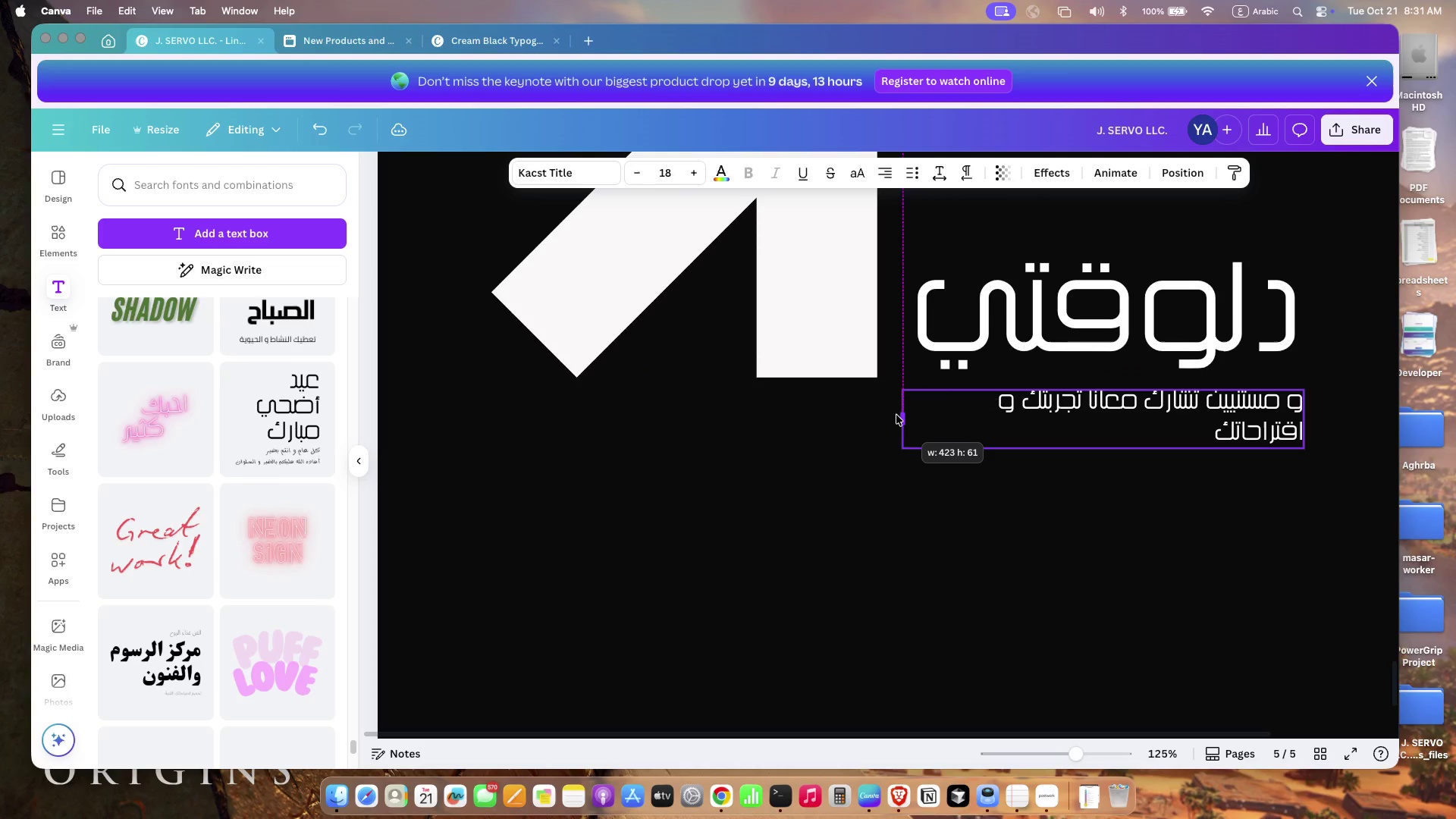 
scroll: coordinate [855, 494], scroll_direction: up, amount: 940.0
 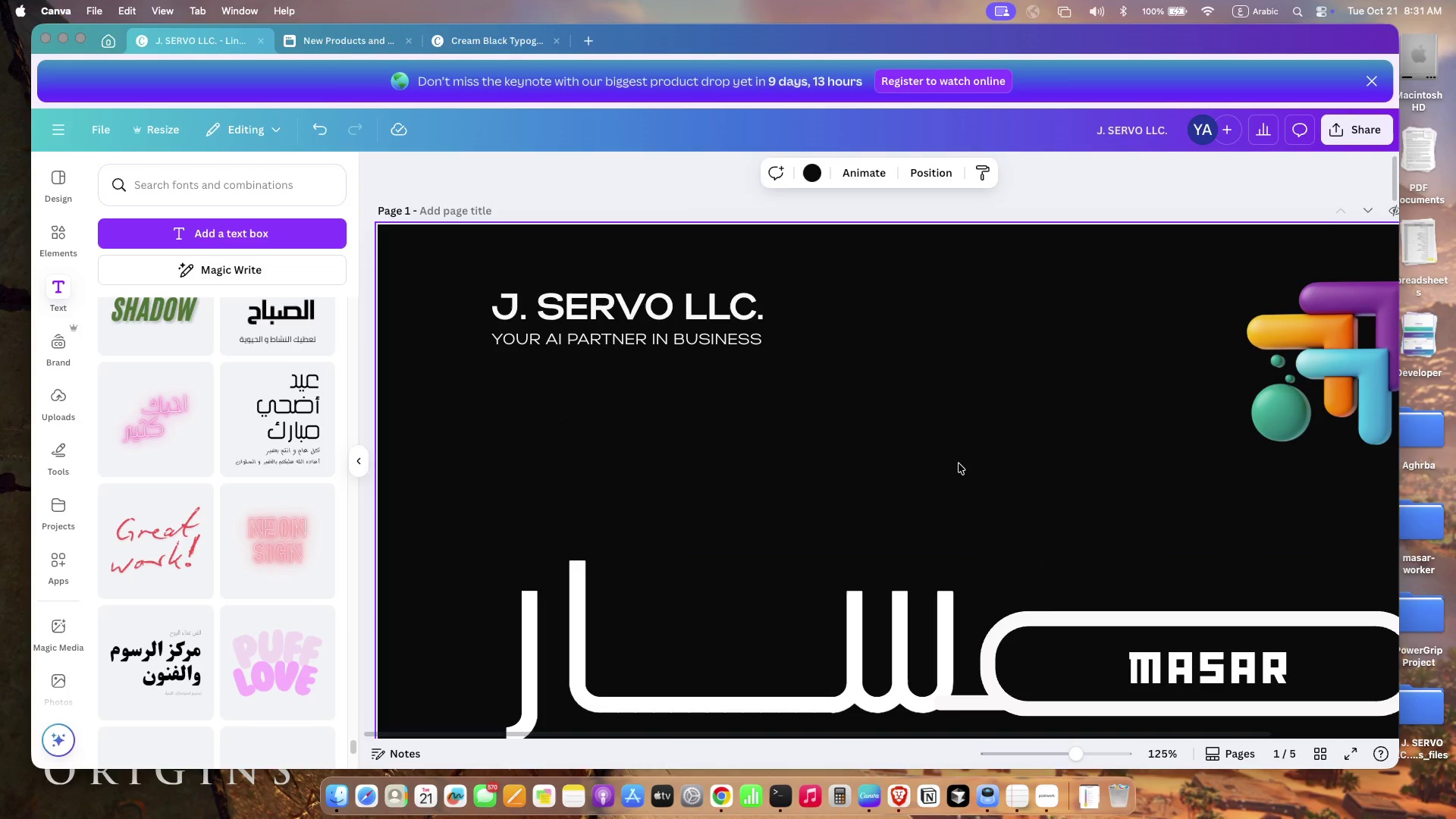 
left_click([1038, 758])
 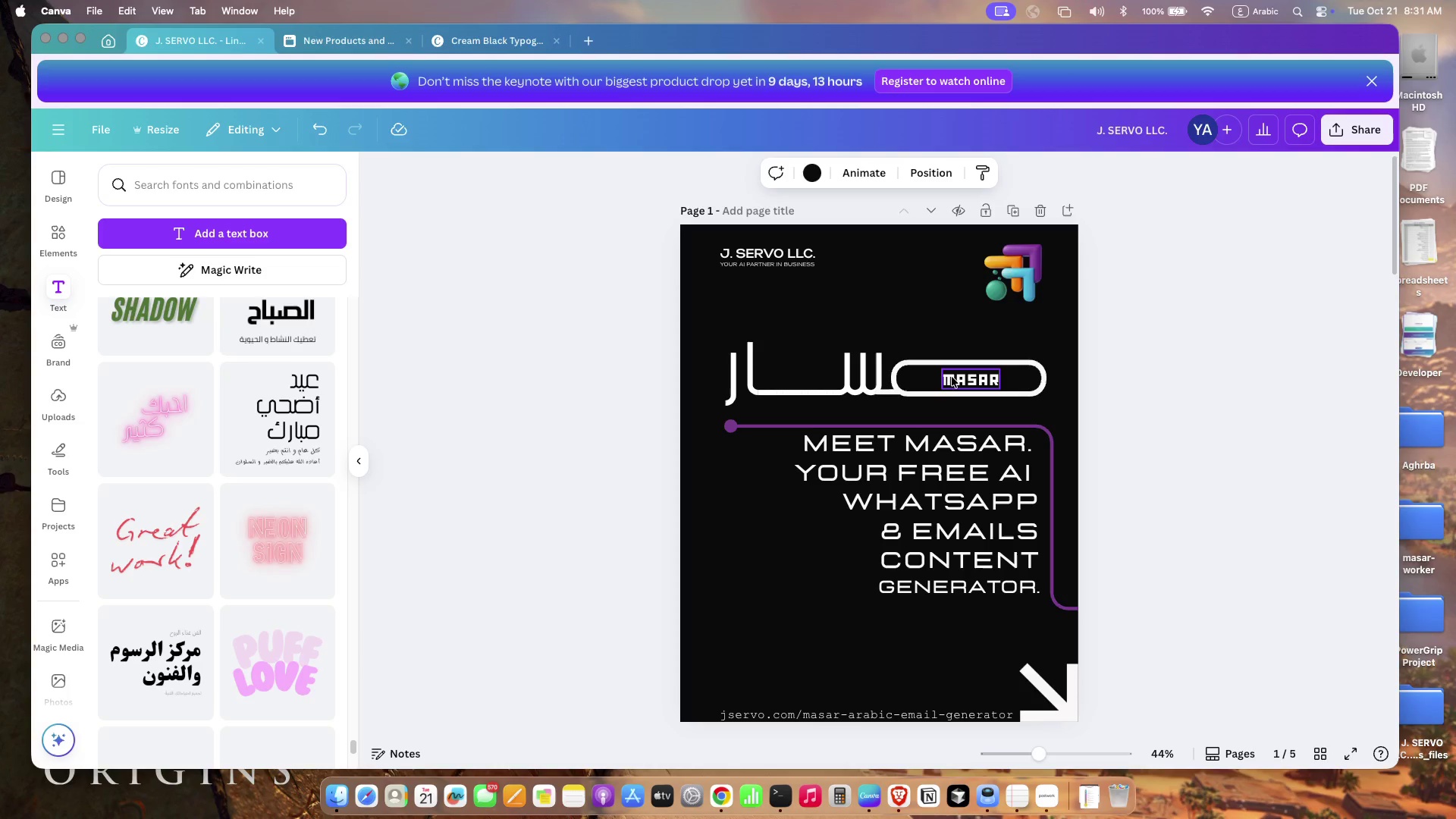 
left_click([718, 353])
 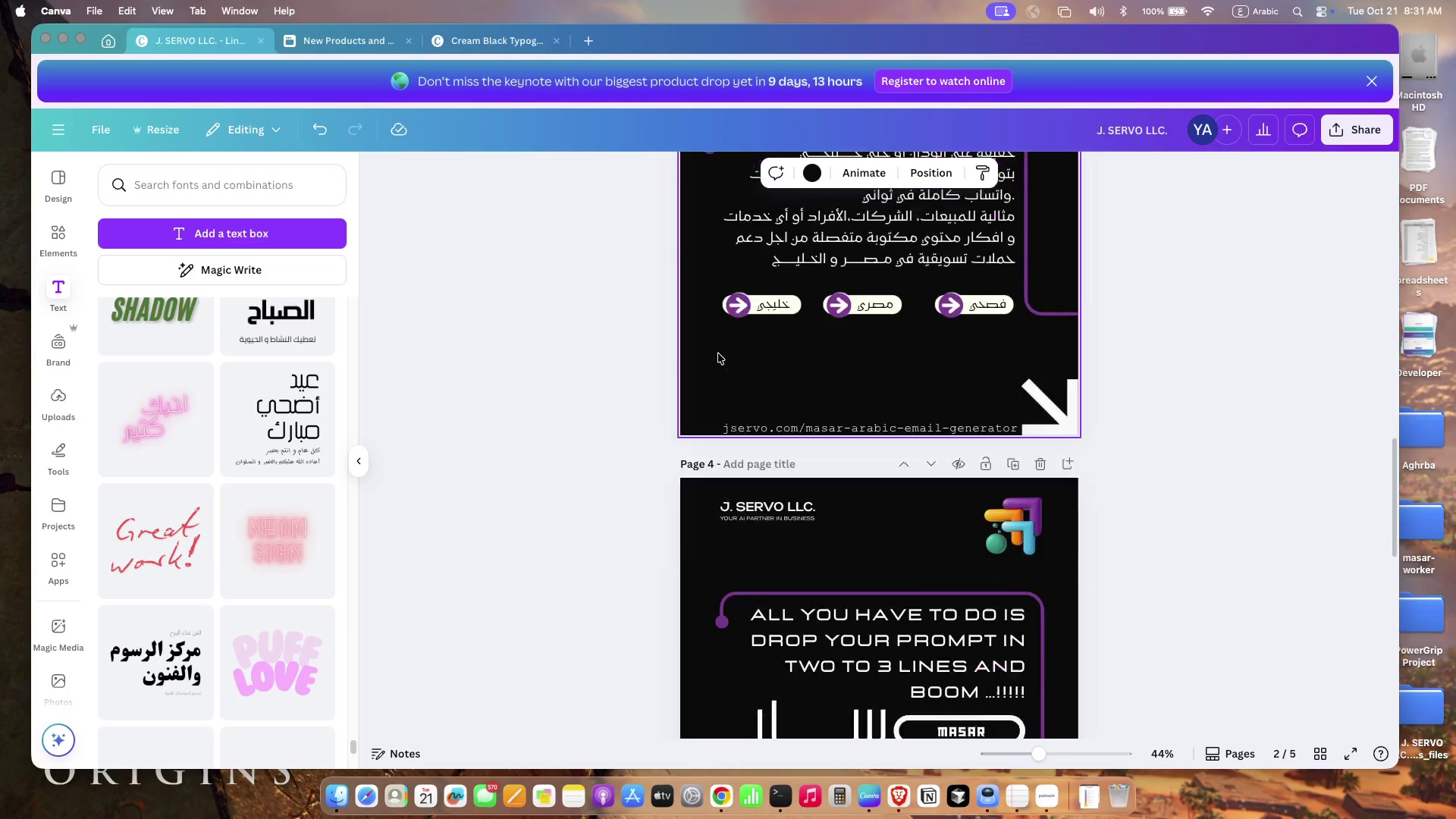 
scroll: coordinate [718, 353], scroll_direction: down, amount: 207.0
 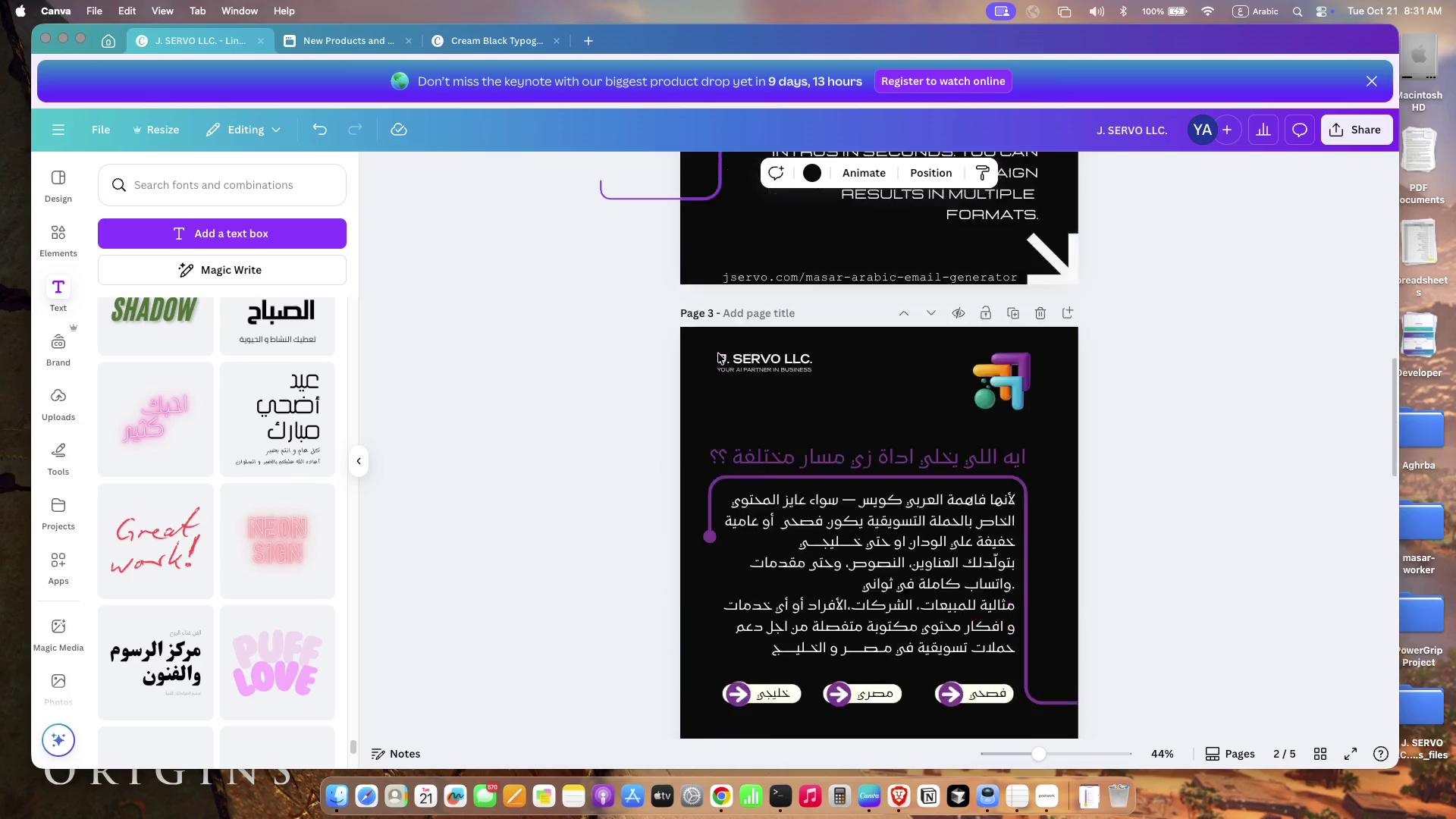 
left_click([785, 368])
 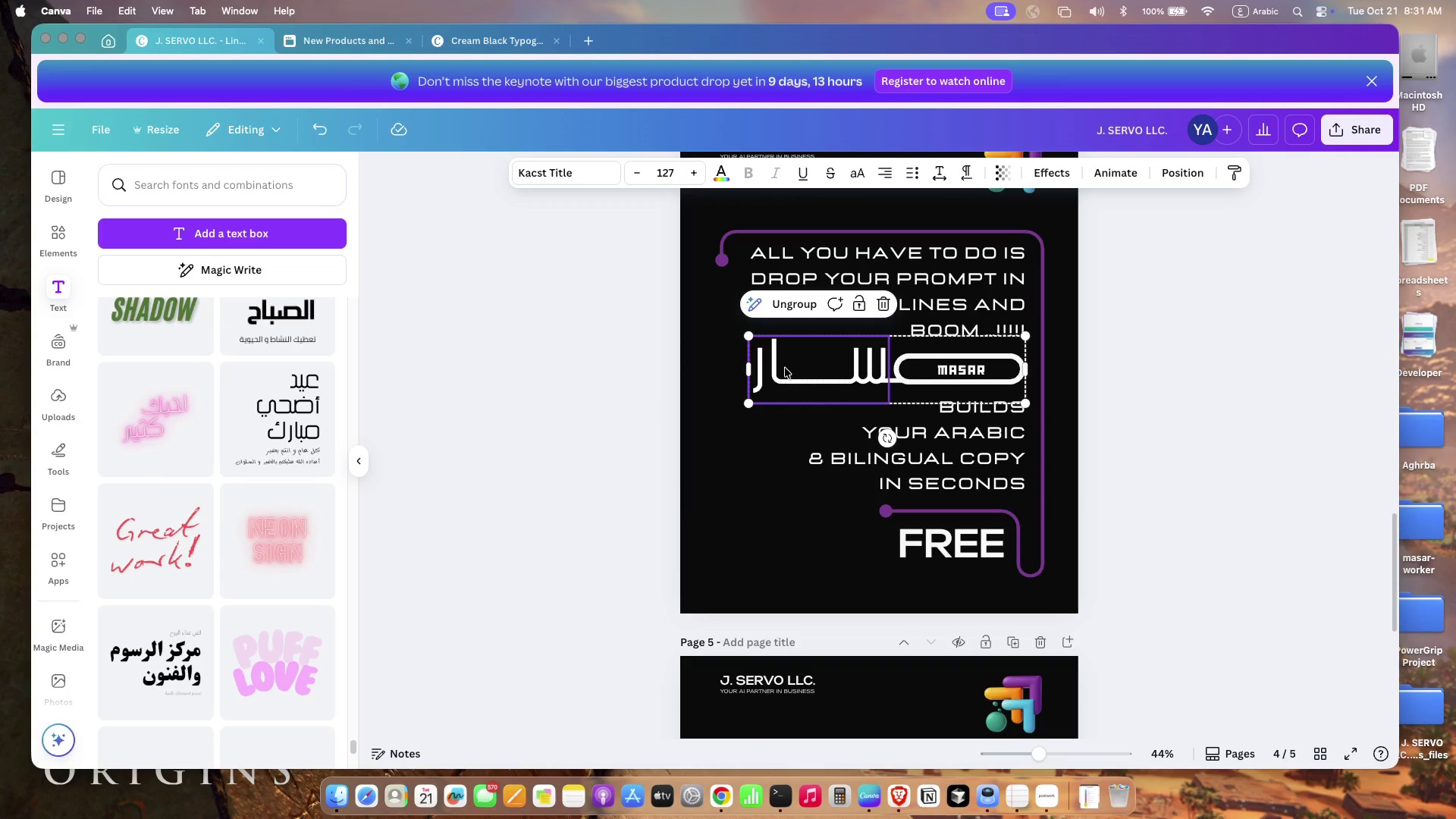 
key(Meta+C)
 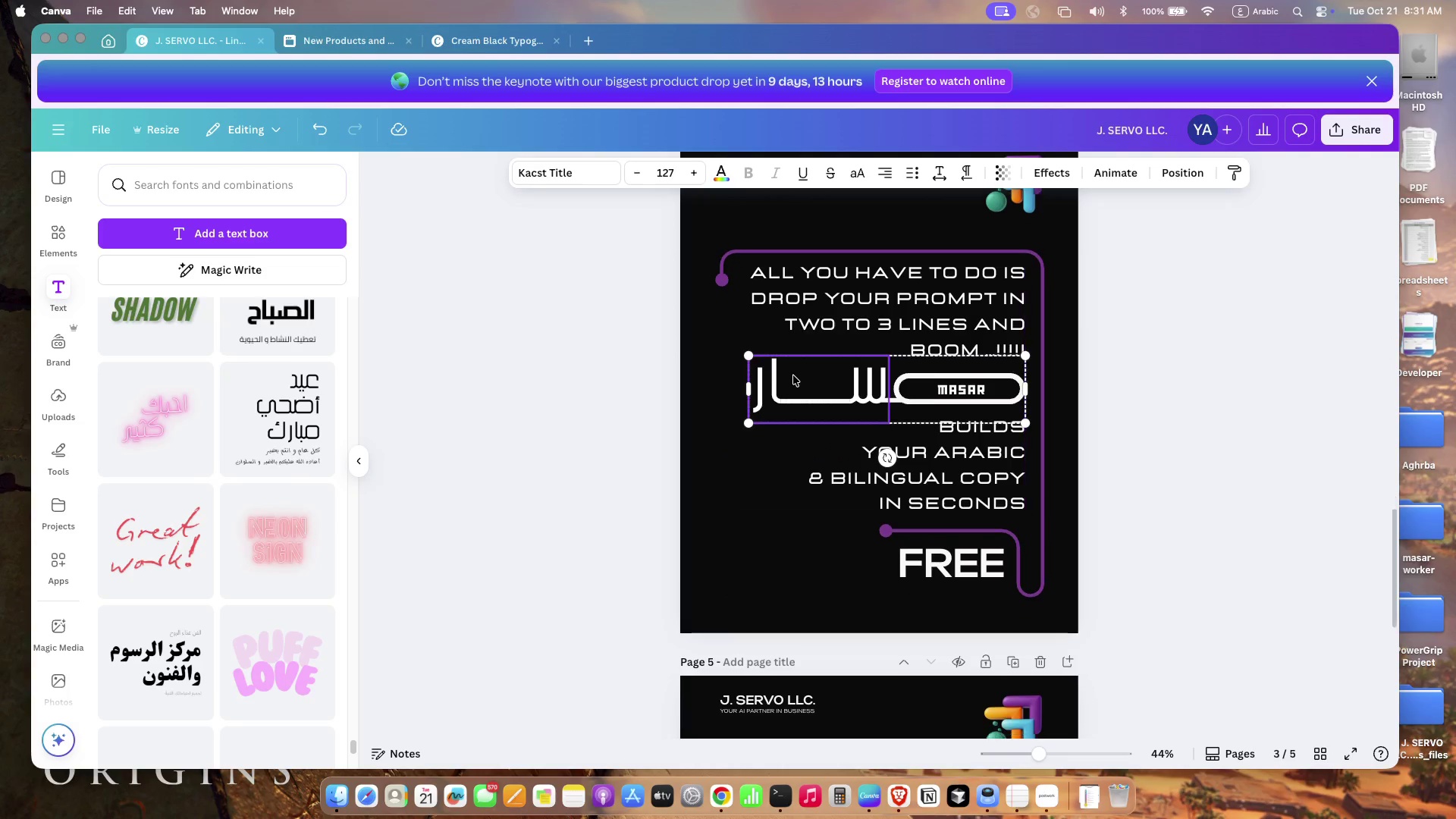 
scroll: coordinate [799, 372], scroll_direction: down, amount: 28.0
 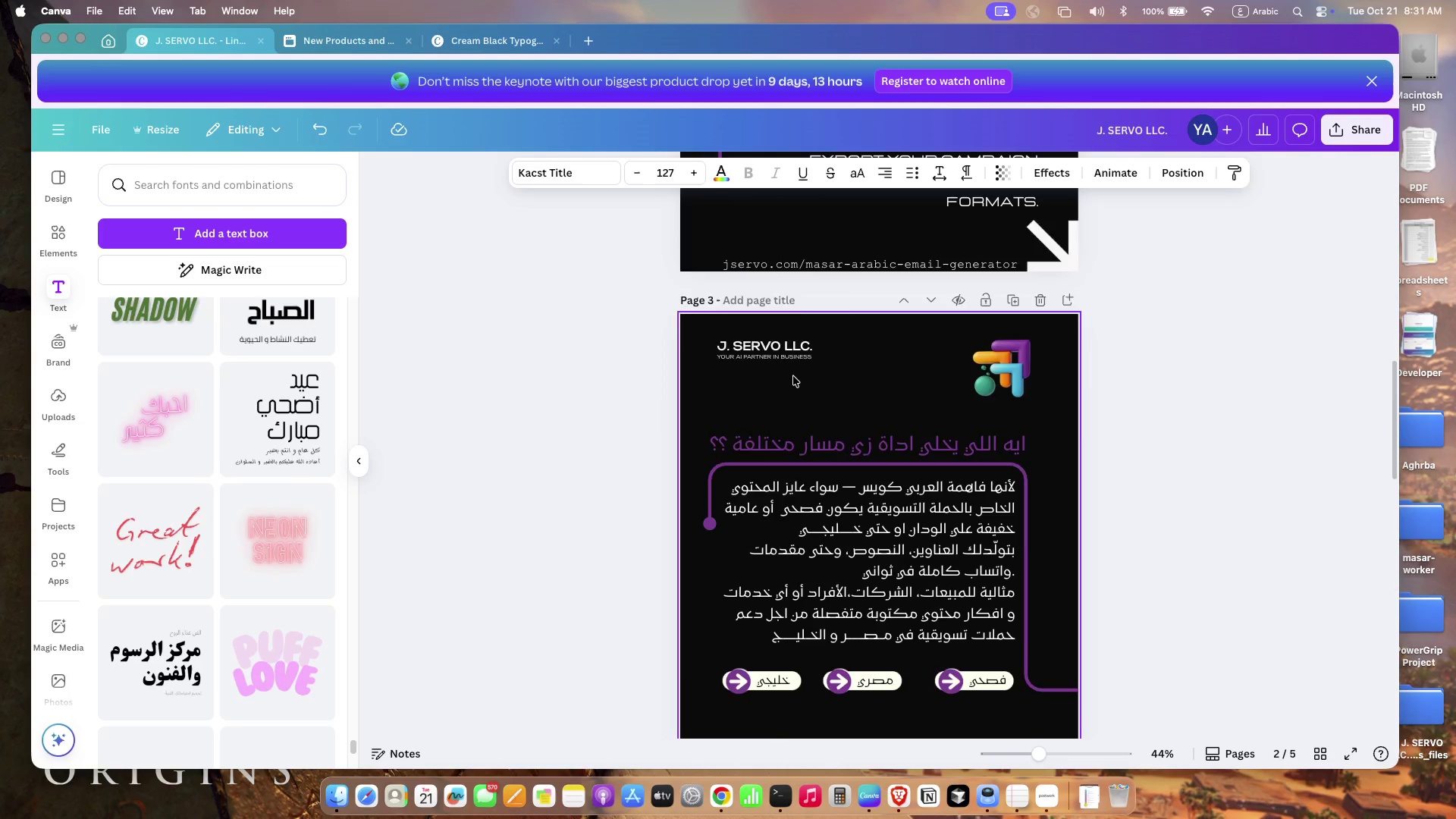 
left_click([932, 386])
 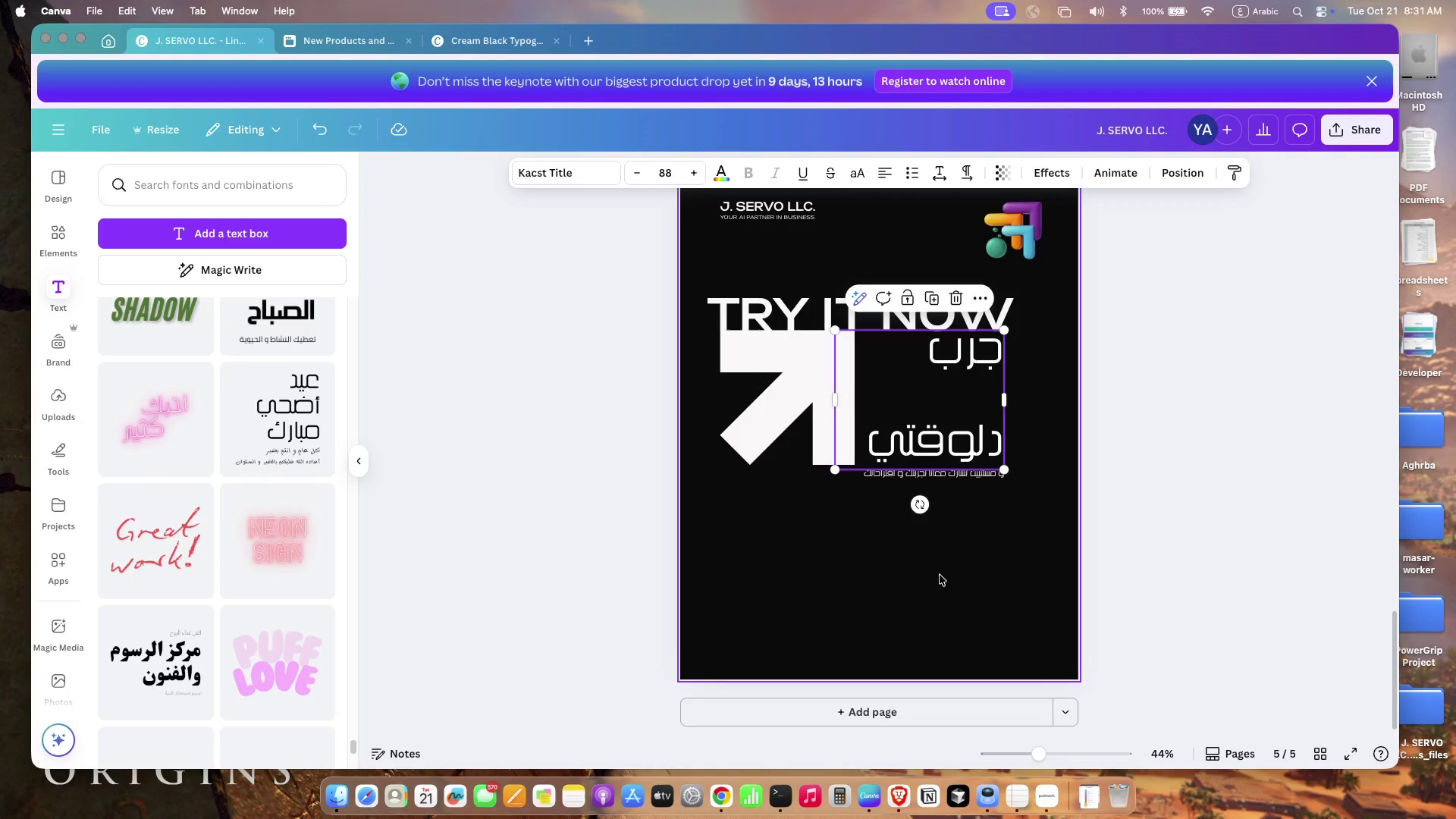 
left_click([940, 575])
 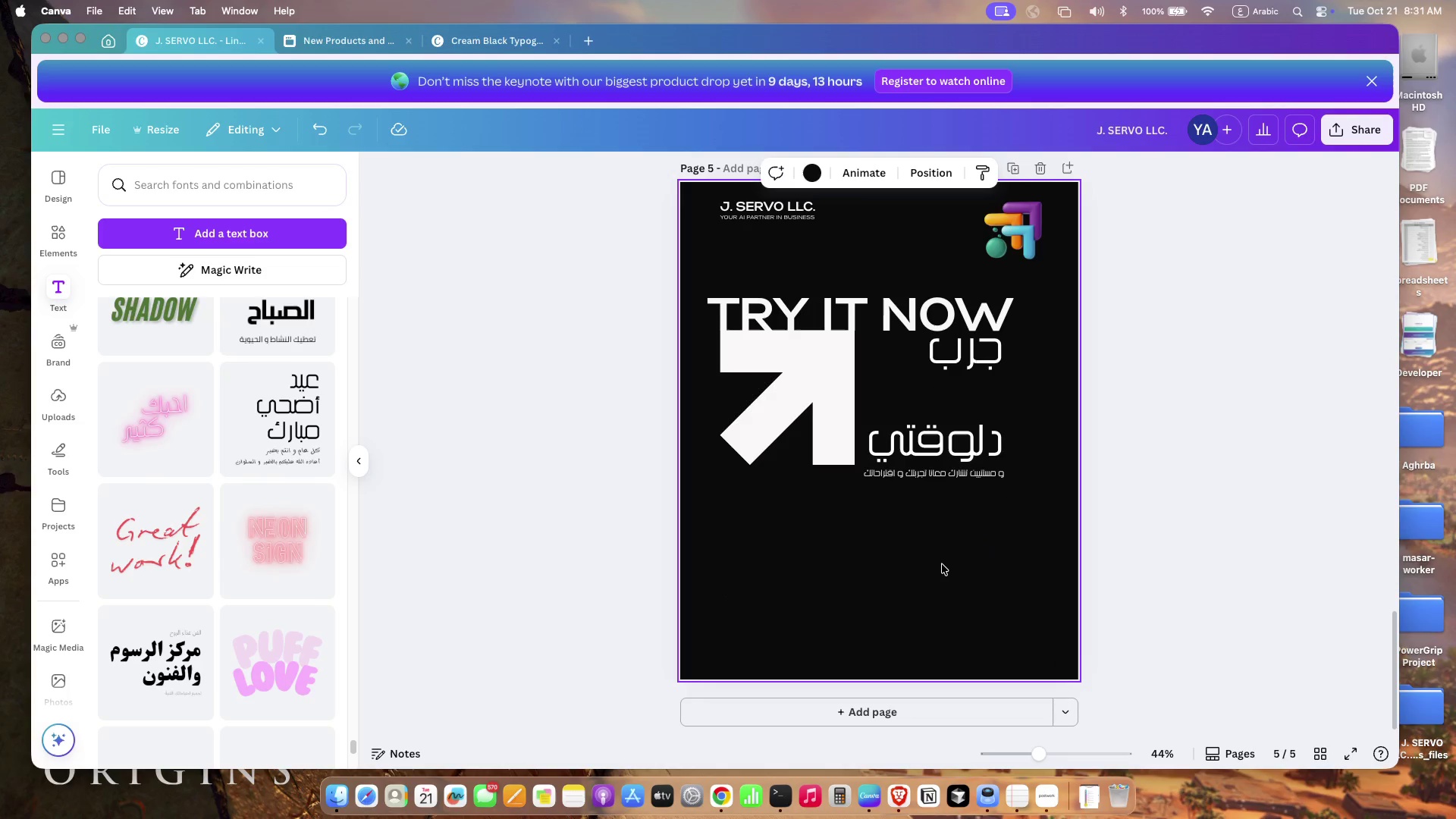 
key(Meta+V)
 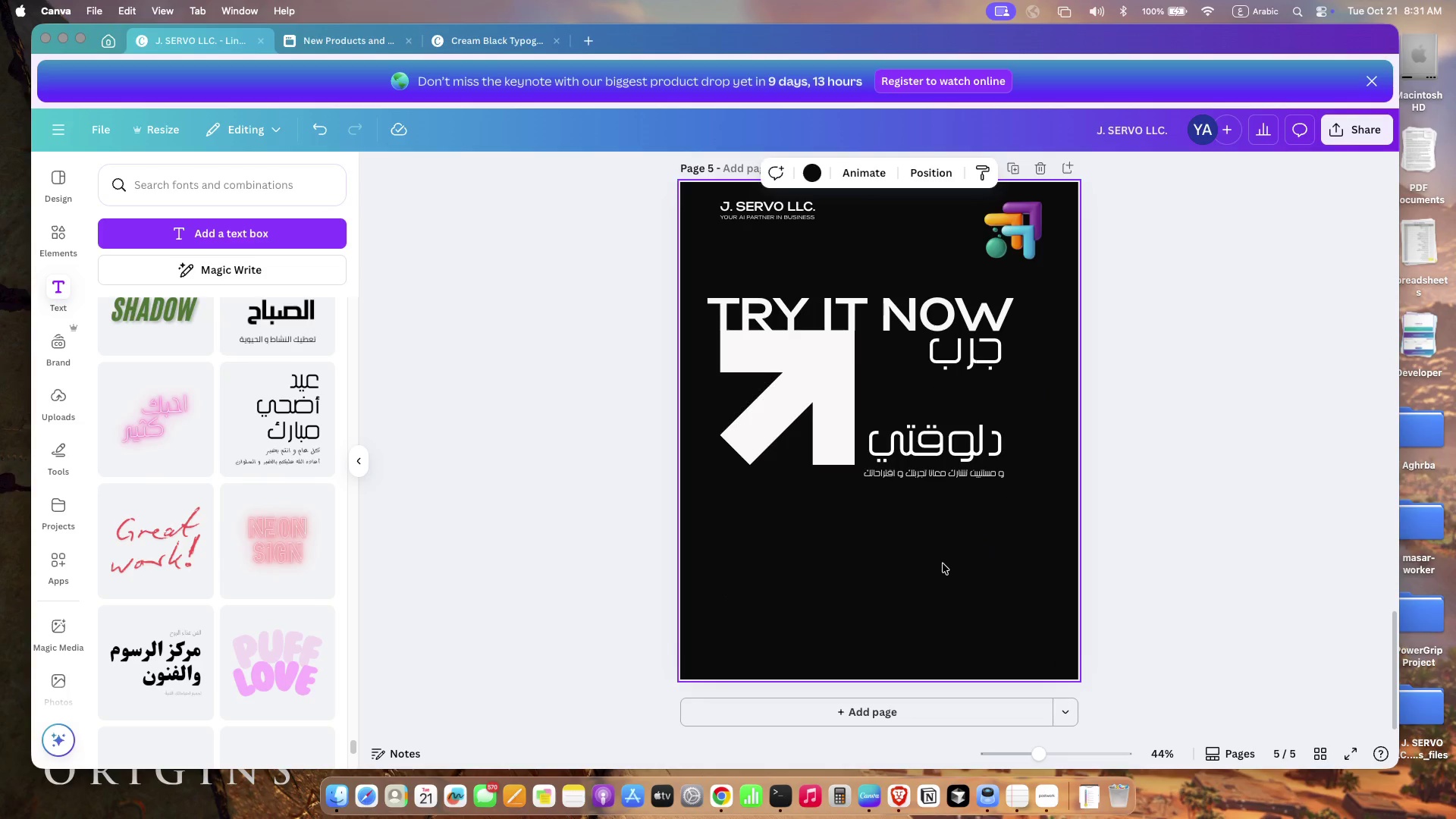 
left_click_drag(start_coordinate=[1010, 428], to_coordinate=[985, 554])
 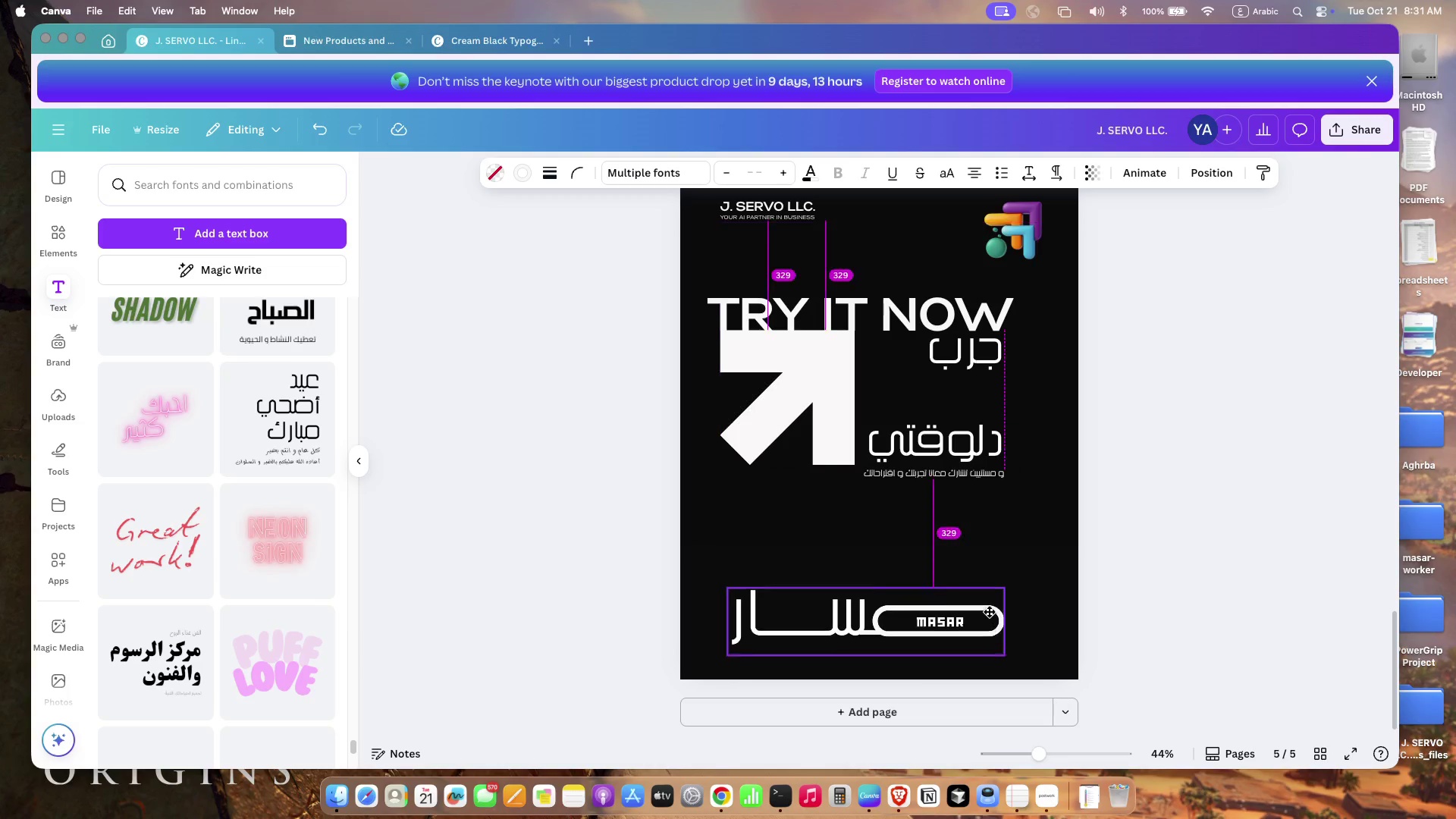 
left_click_drag(start_coordinate=[723, 599], to_coordinate=[833, 551])
 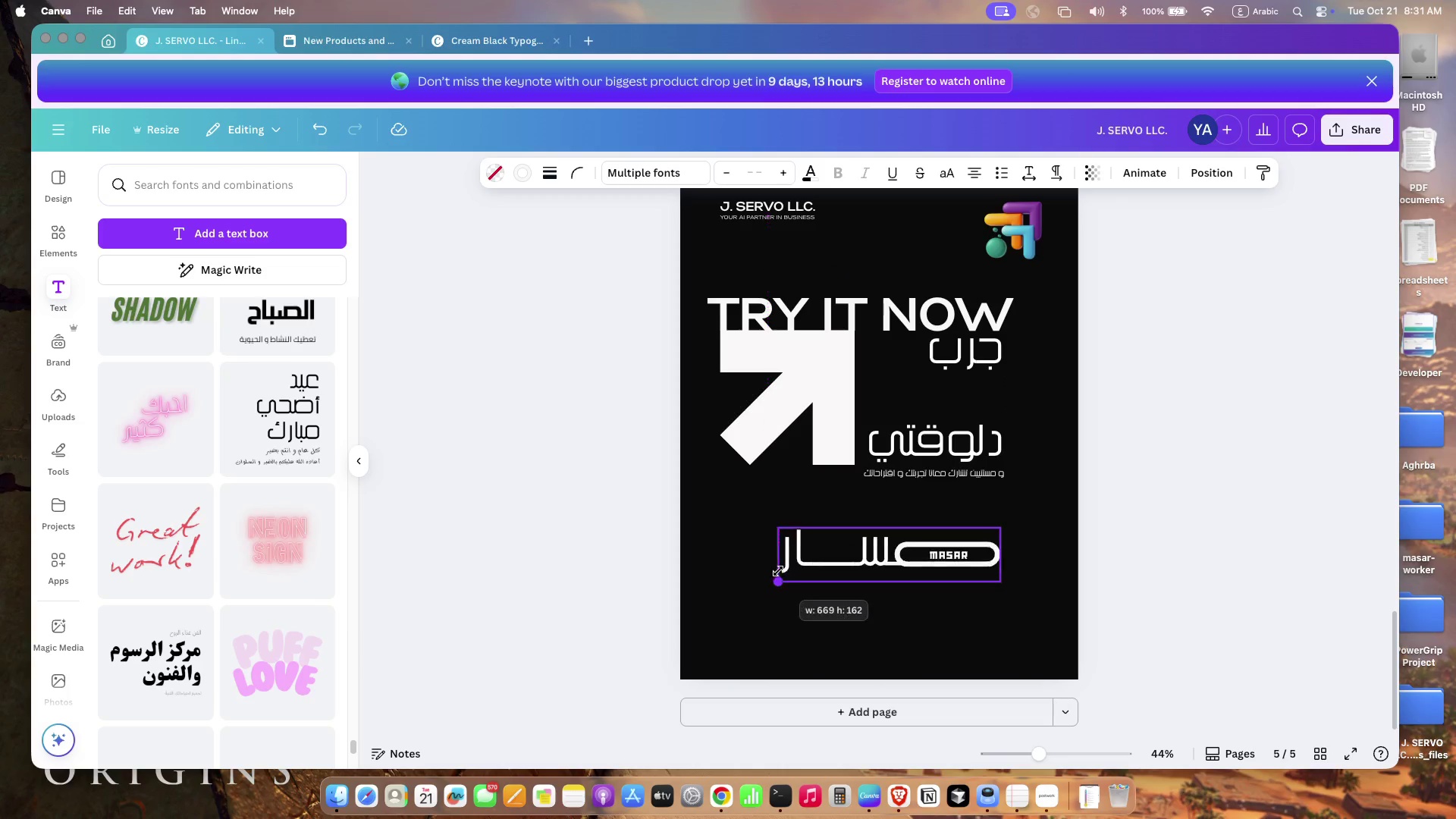 
left_click_drag(start_coordinate=[835, 569], to_coordinate=[824, 570])
 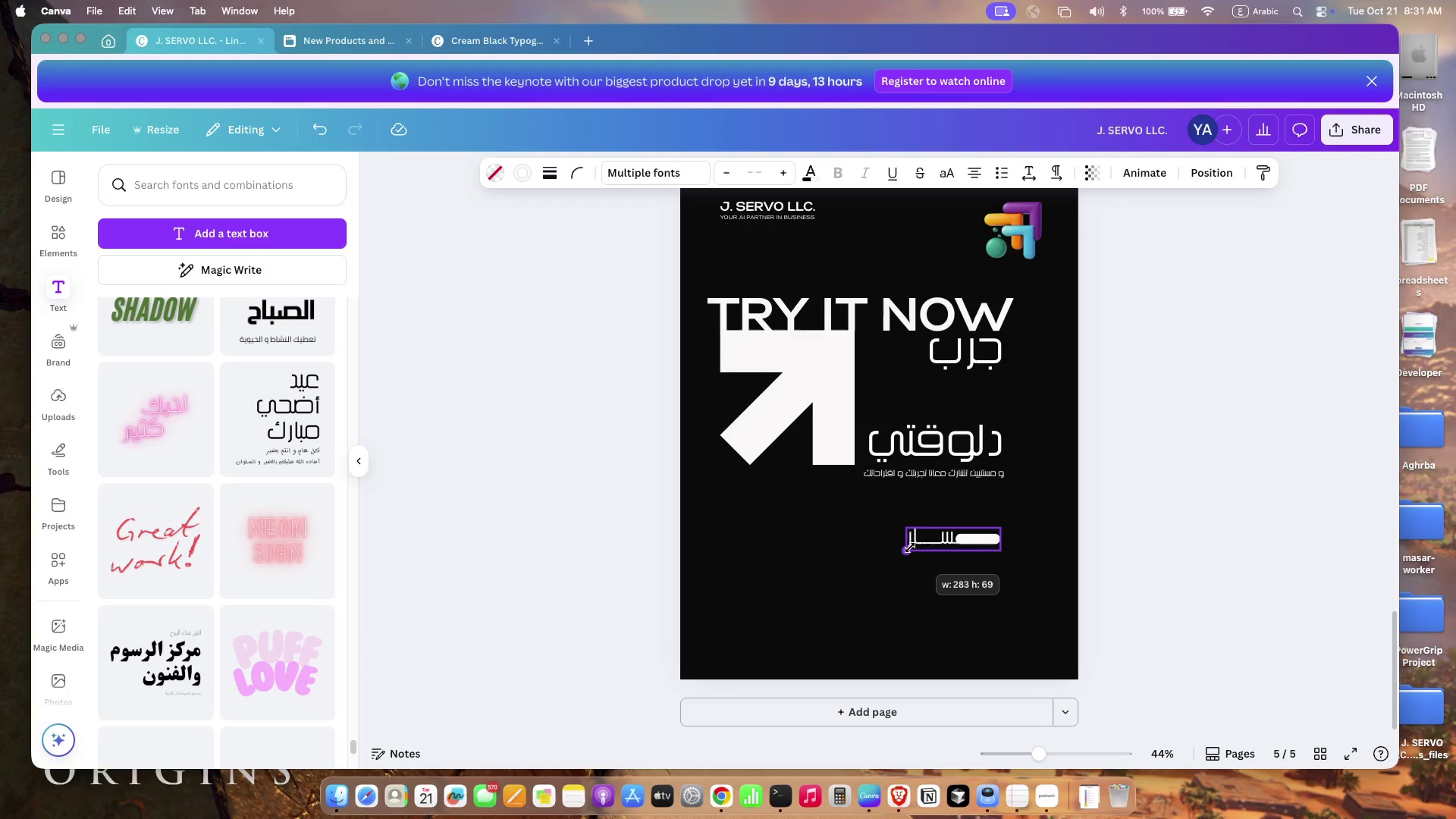 
left_click_drag(start_coordinate=[882, 566], to_coordinate=[917, 414])
 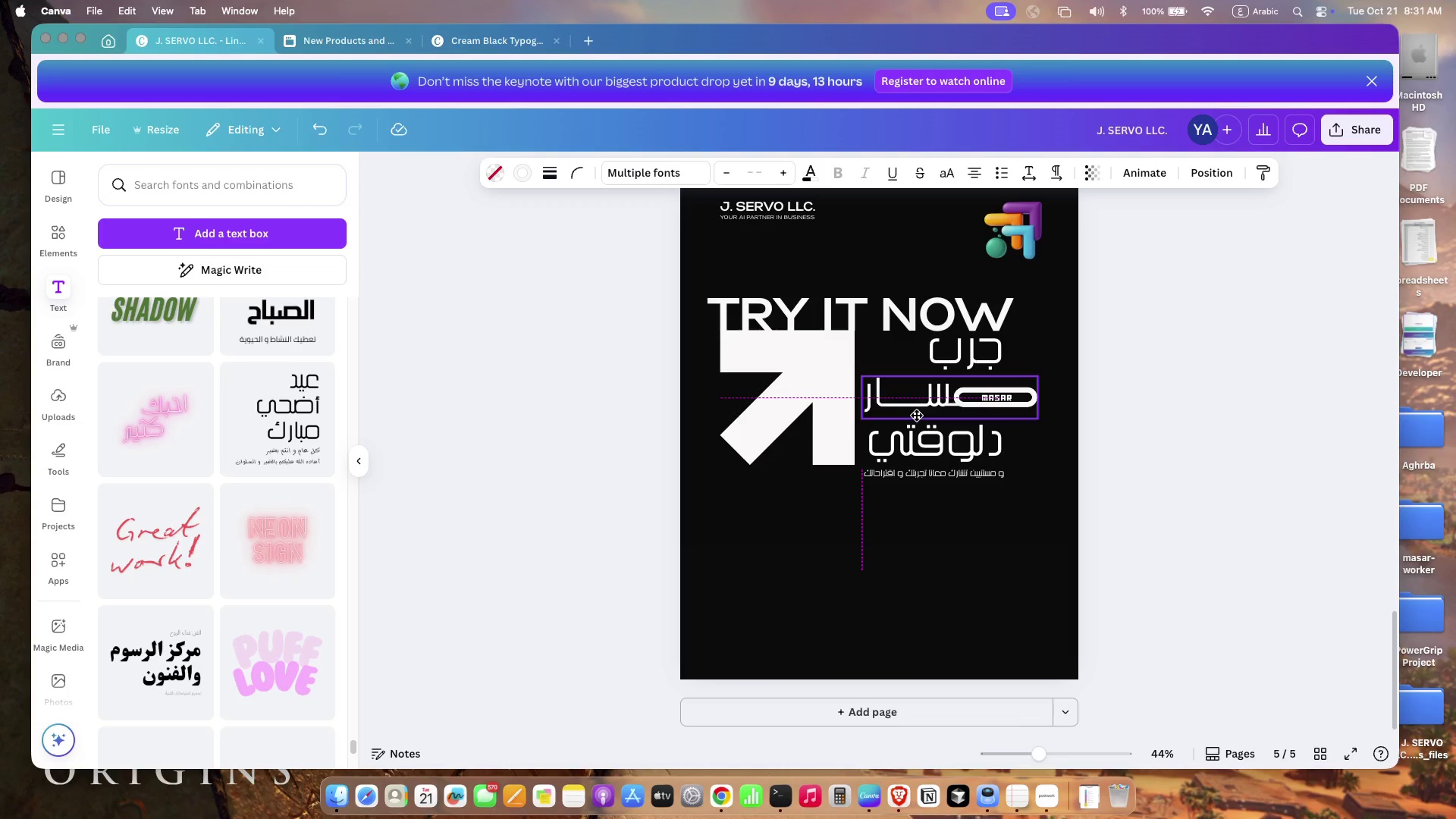 
left_click_drag(start_coordinate=[1042, 378], to_coordinate=[1009, 380])
 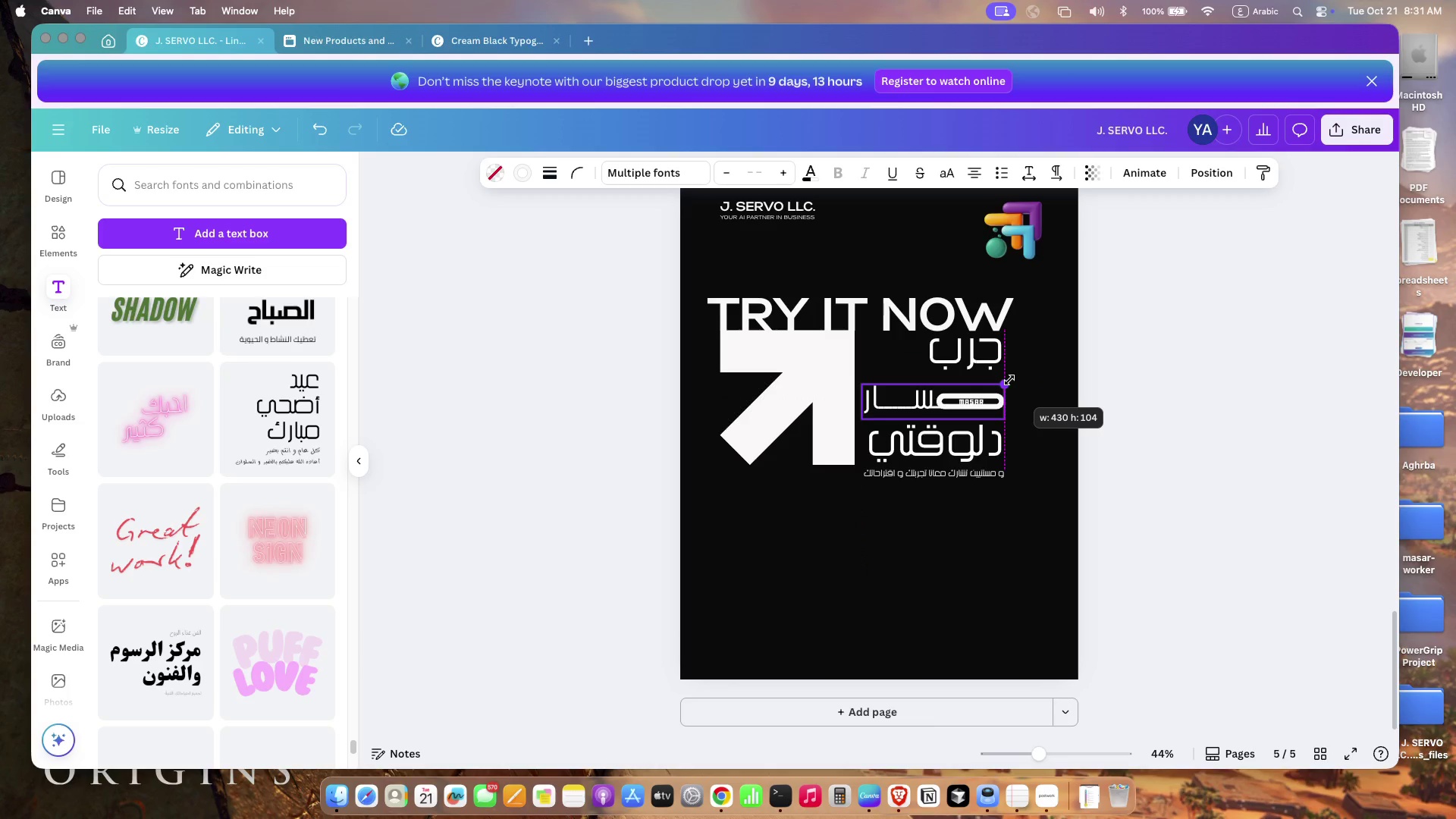 
left_click_drag(start_coordinate=[925, 404], to_coordinate=[926, 400])
 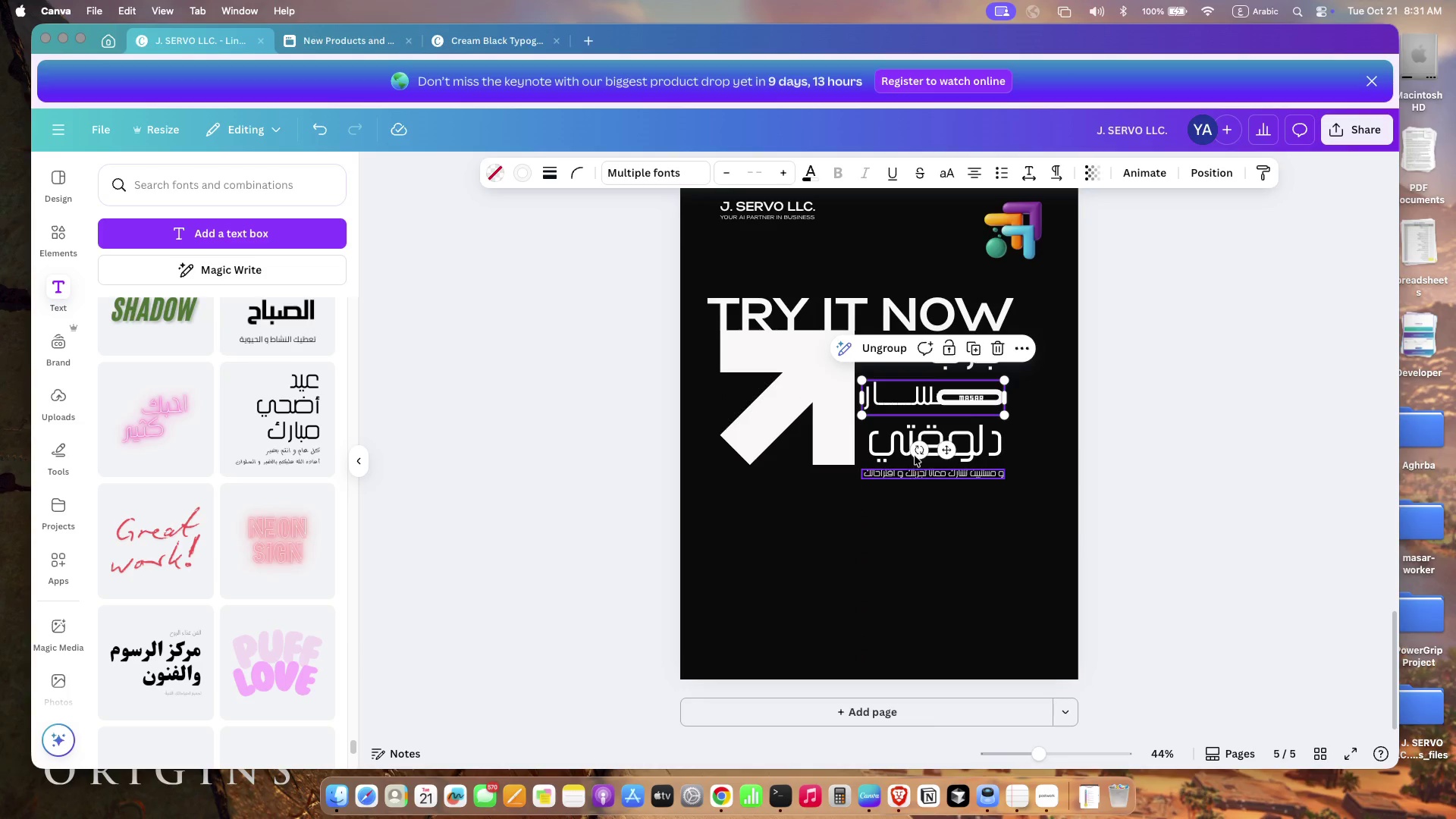 
left_click([1053, 541])
 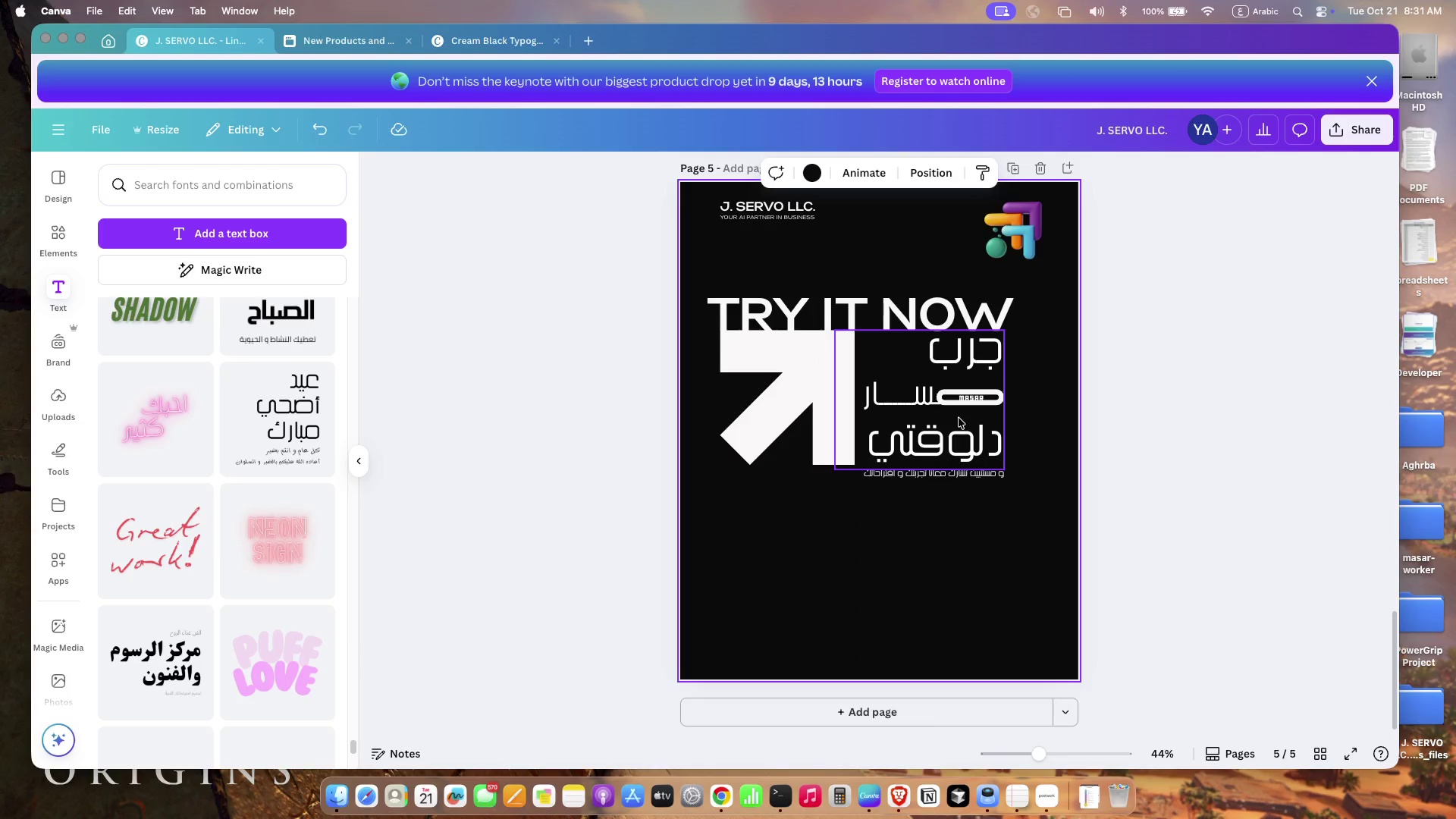 
left_click([959, 418])
 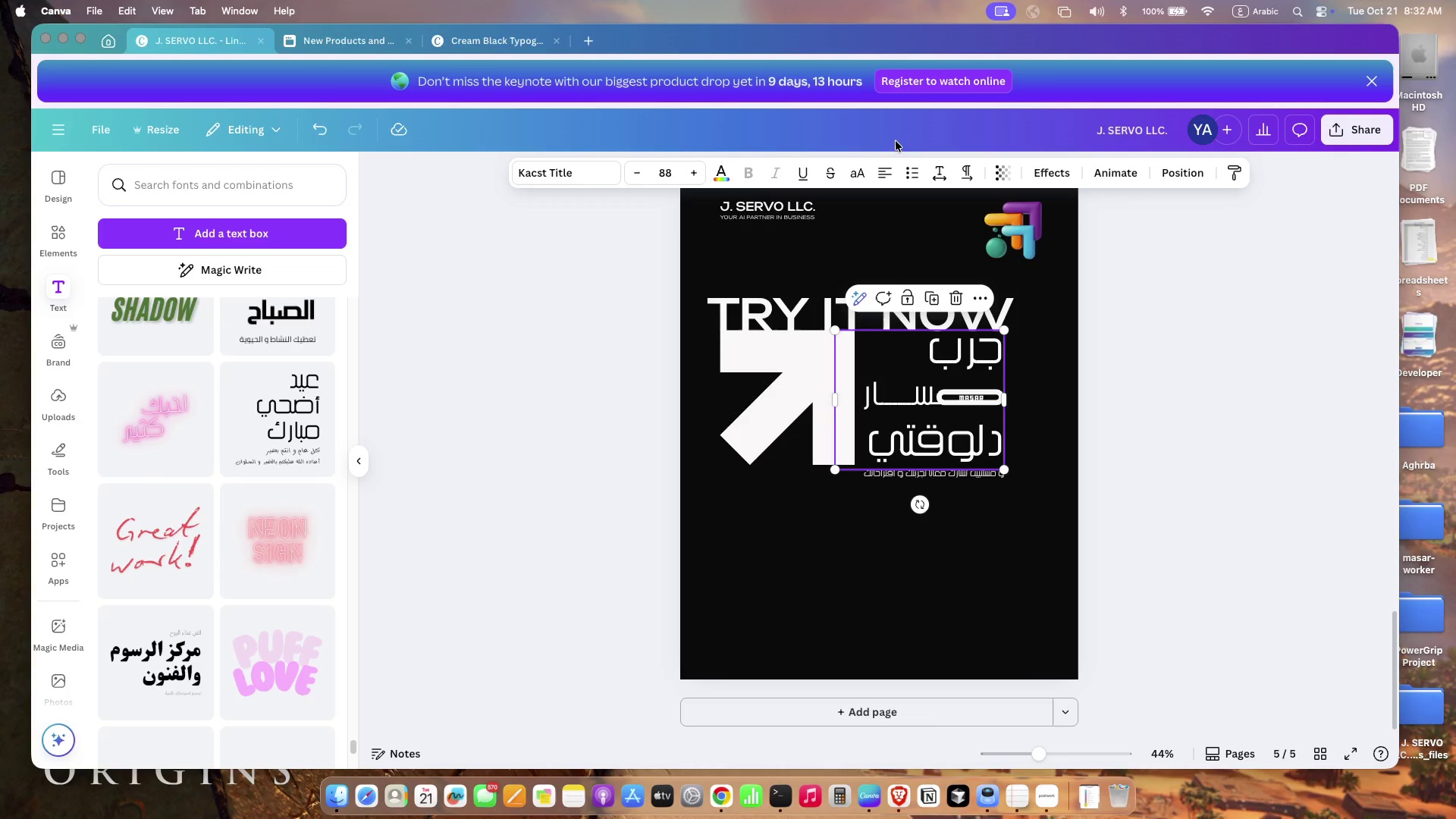 
left_click([936, 169])
 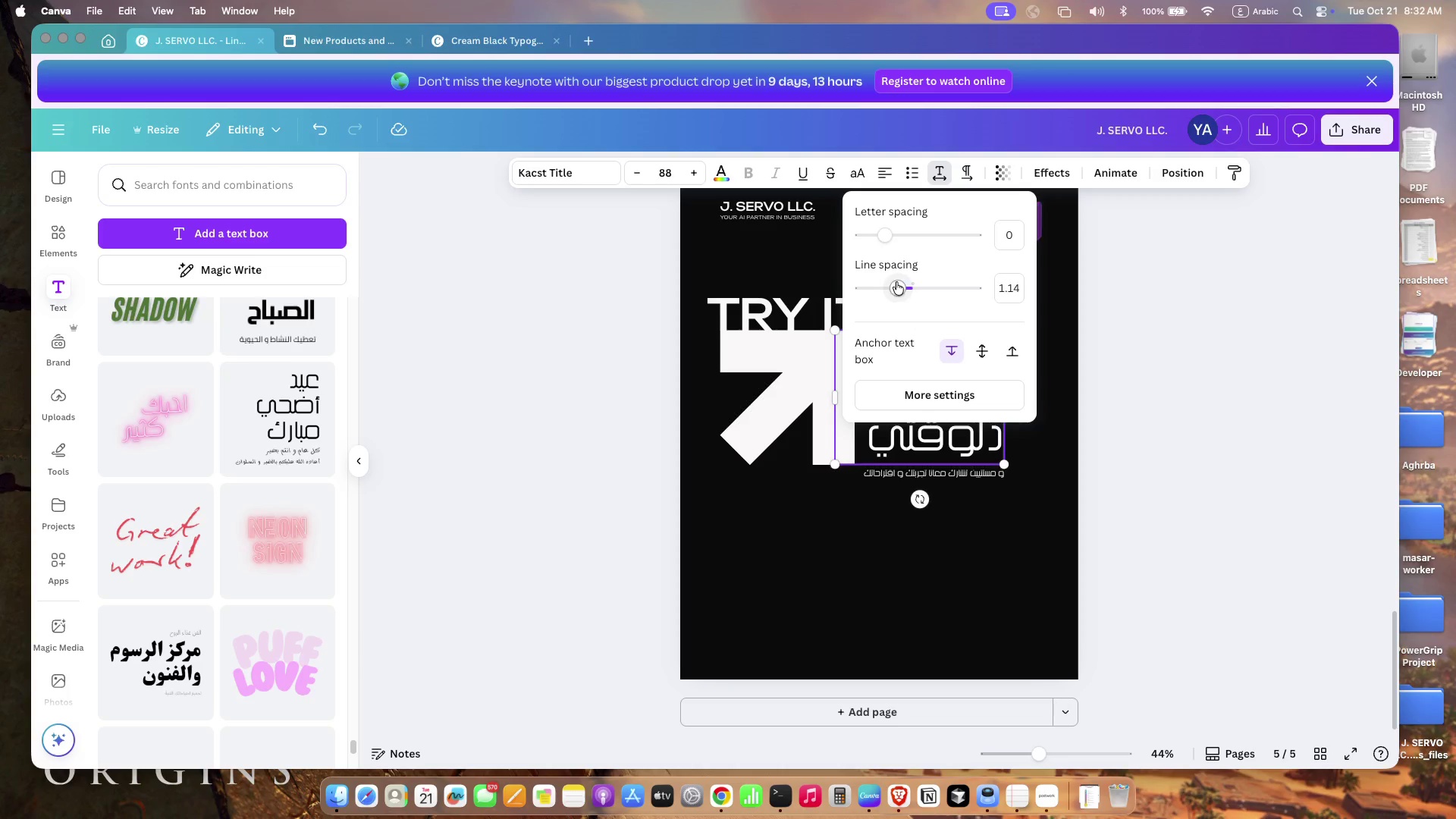 
left_click_drag(start_coordinate=[903, 287], to_coordinate=[896, 282])
 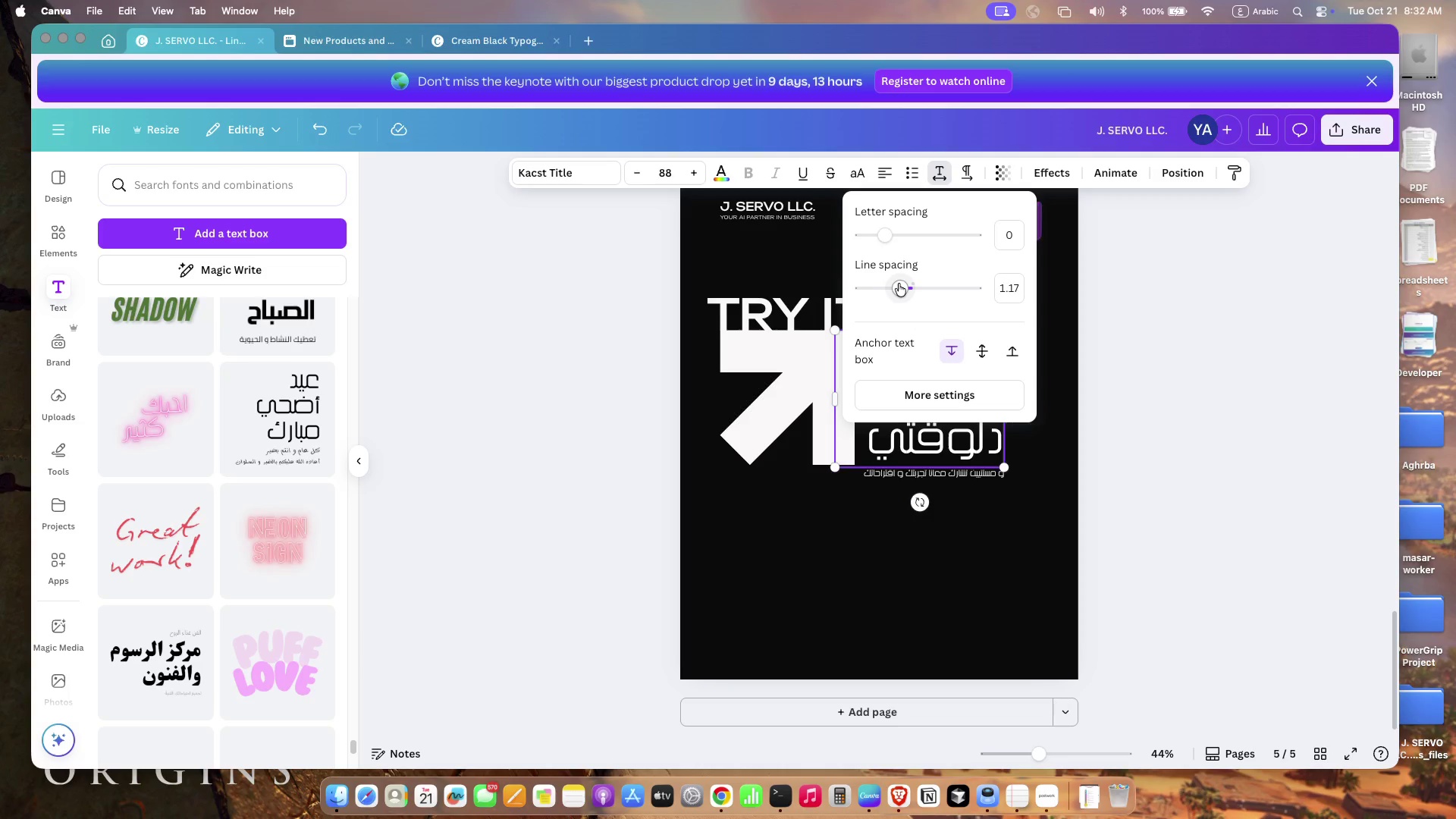 
left_click([996, 565])
 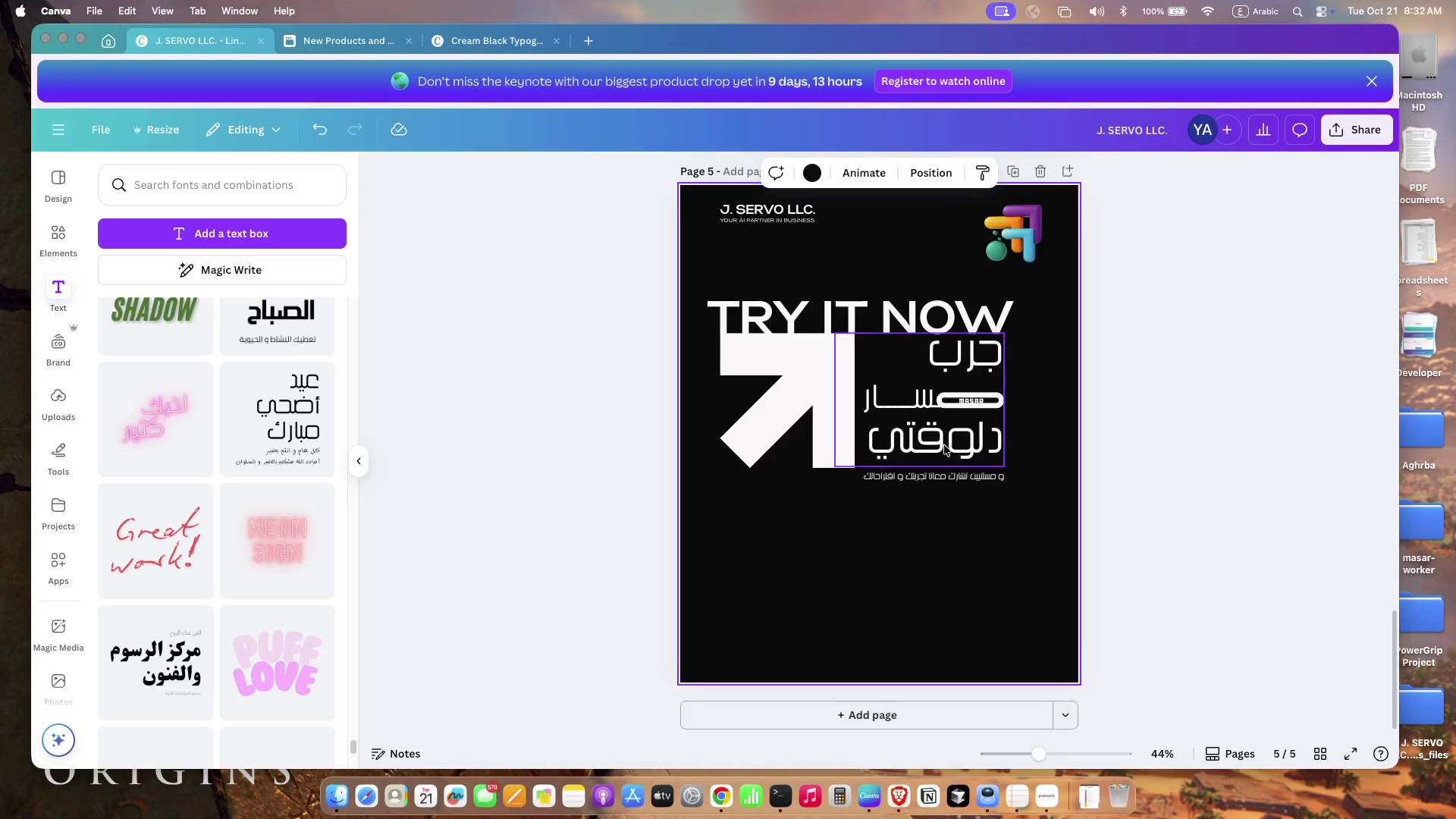 
scroll: coordinate [992, 513], scroll_direction: up, amount: 1.0
 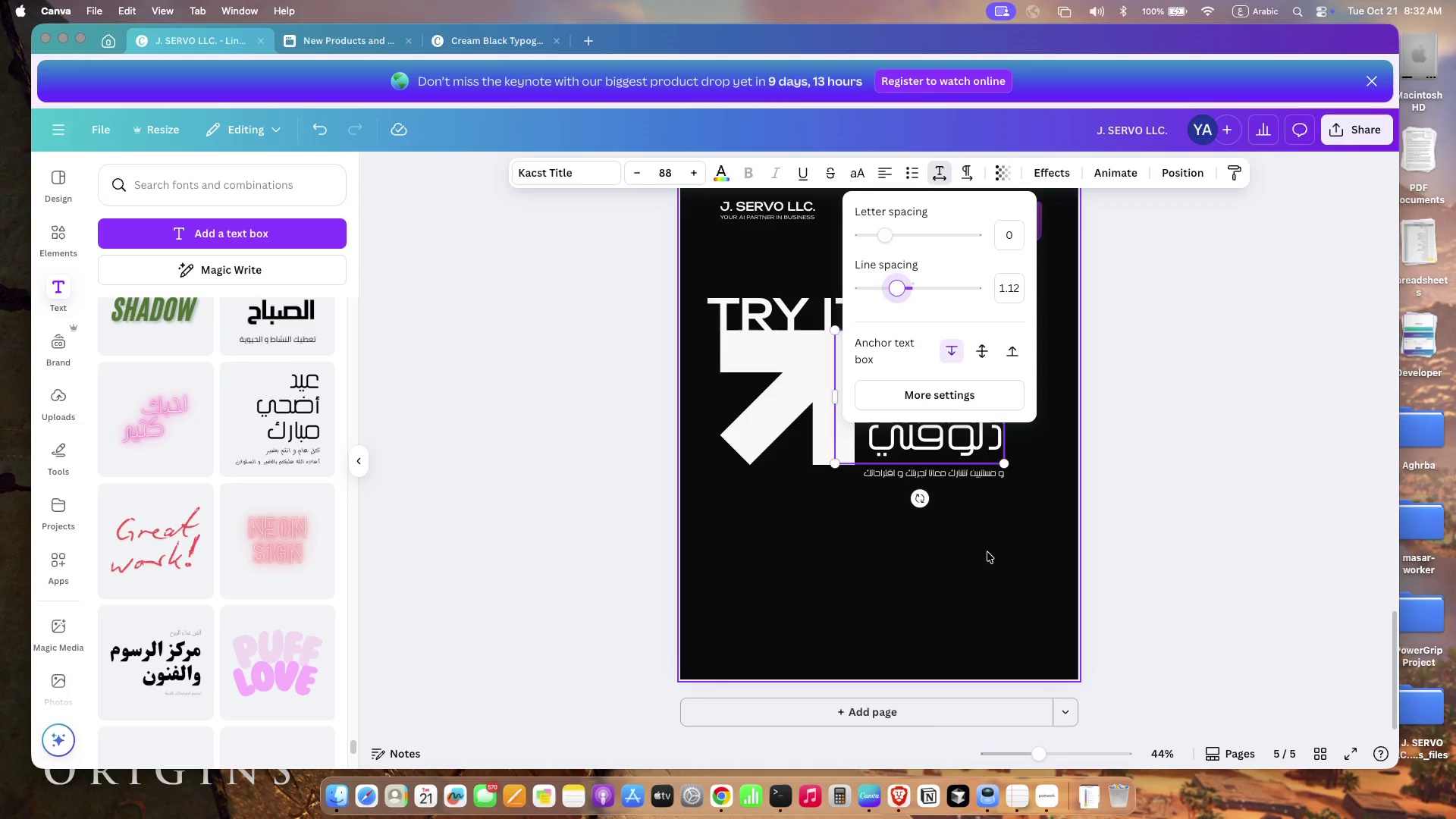 
left_click([944, 438])
 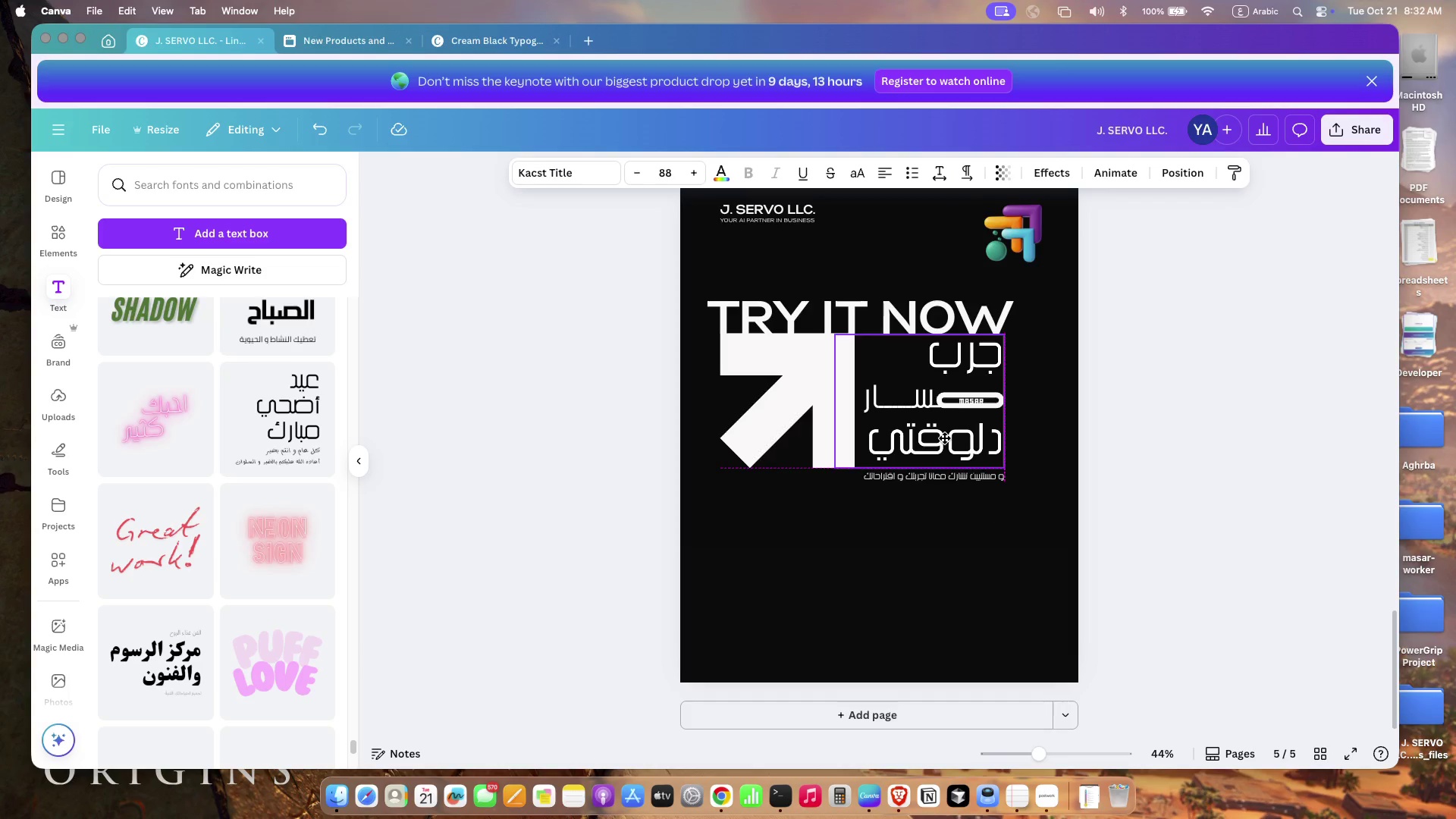 
left_click_drag(start_coordinate=[835, 466], to_coordinate=[835, 460])
 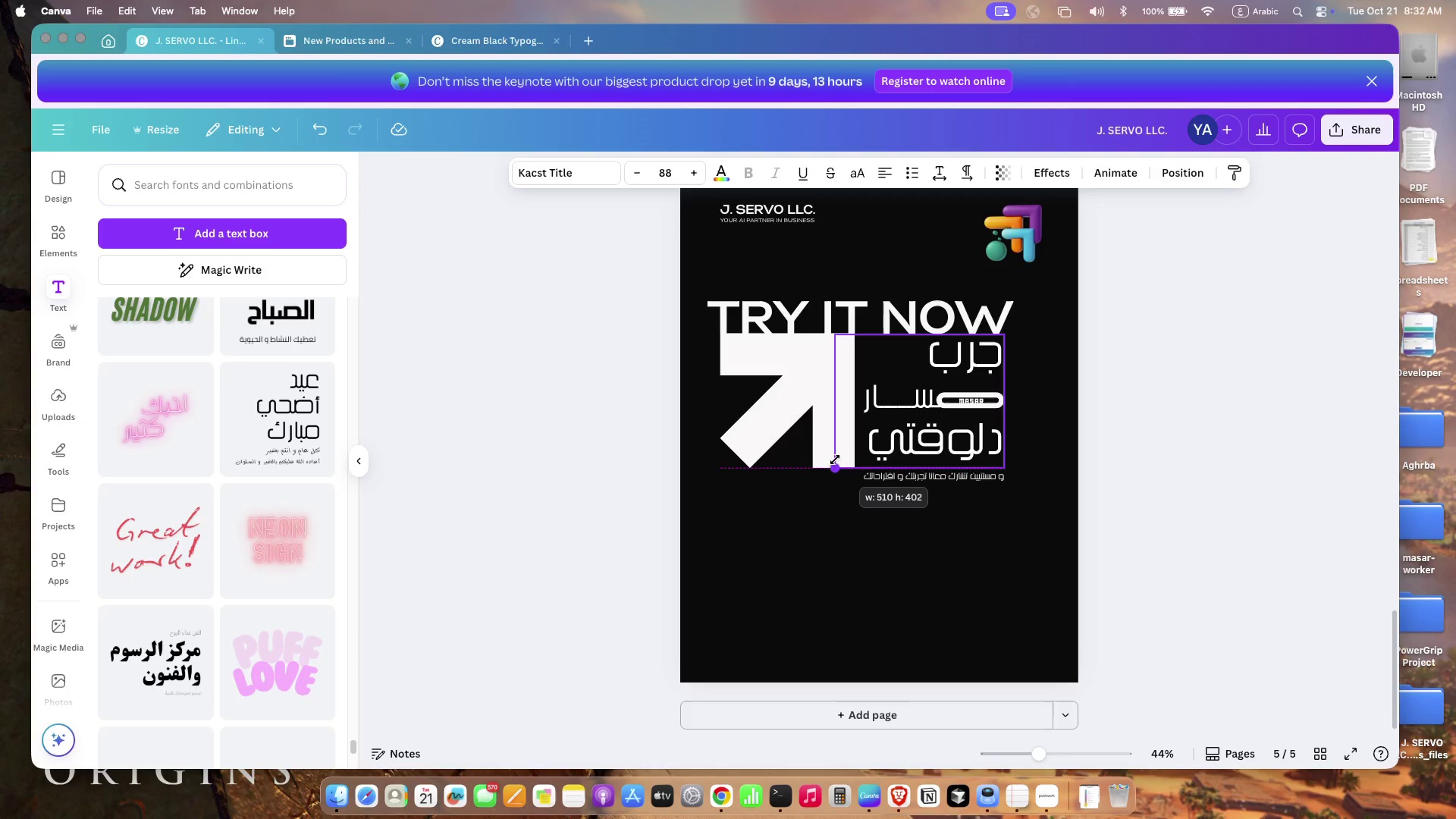 
left_click([836, 513])
 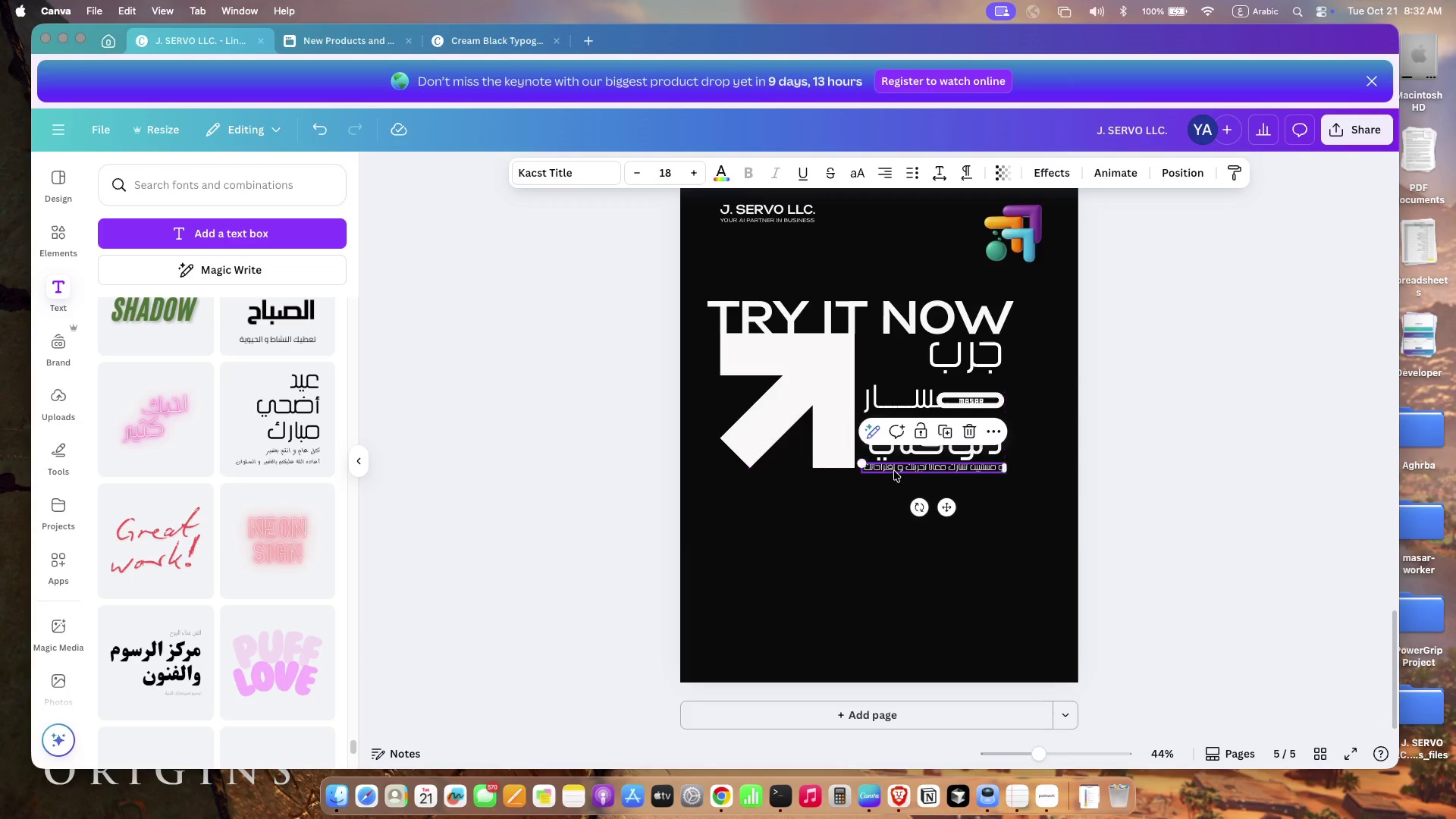 
left_click_drag(start_coordinate=[893, 480], to_coordinate=[894, 471])
 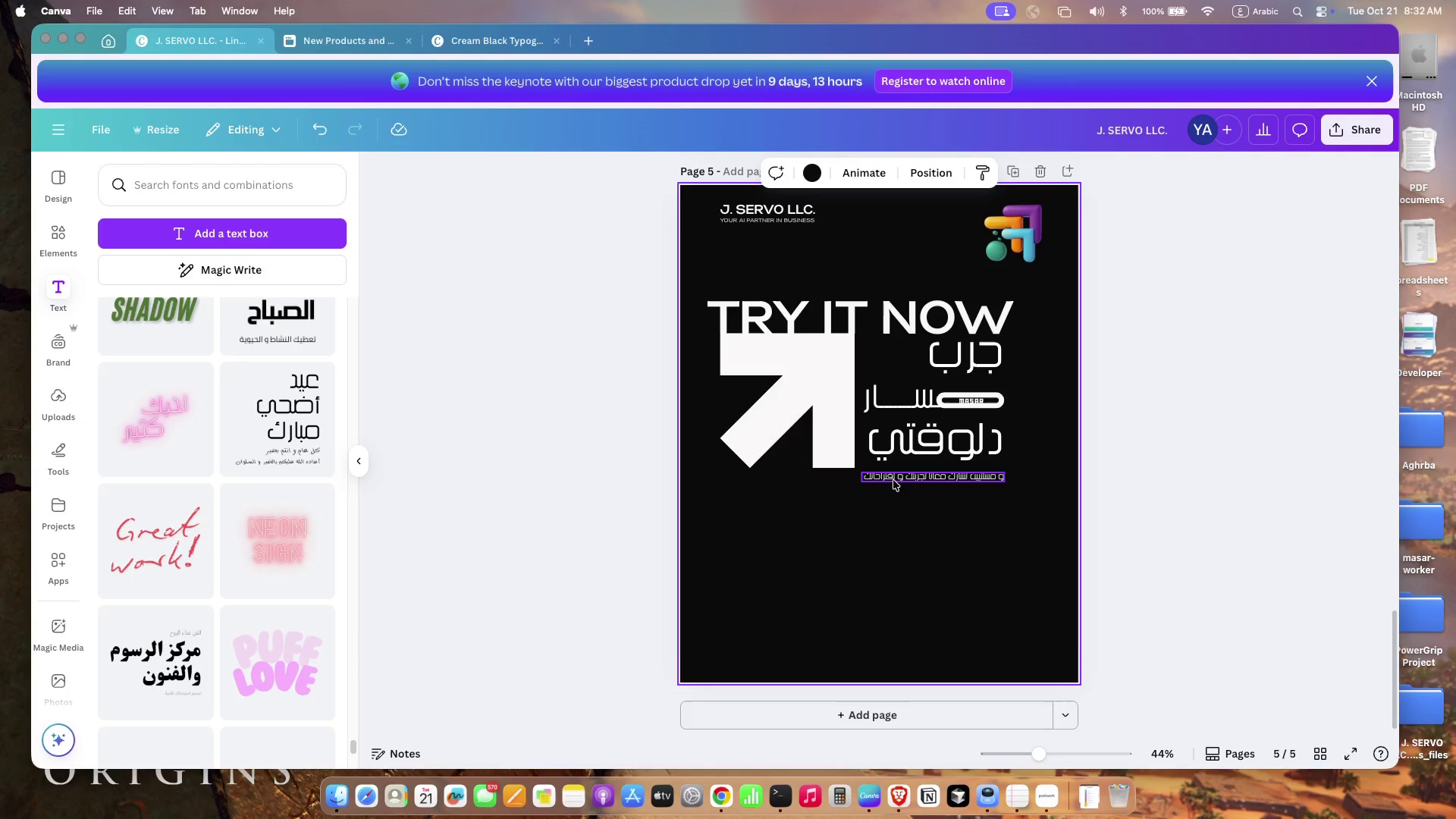 
left_click([883, 512])
 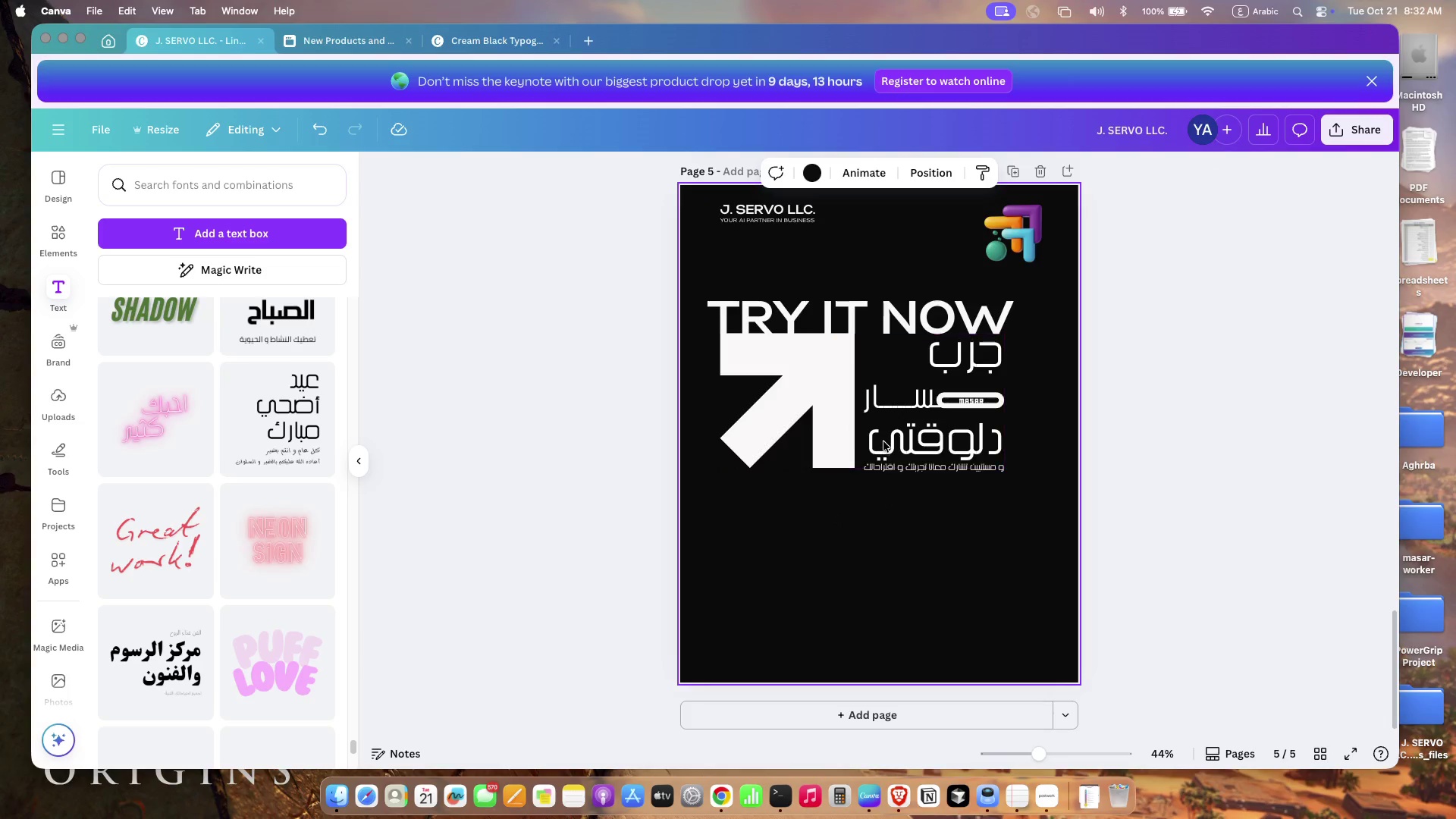 
left_click([883, 441])
 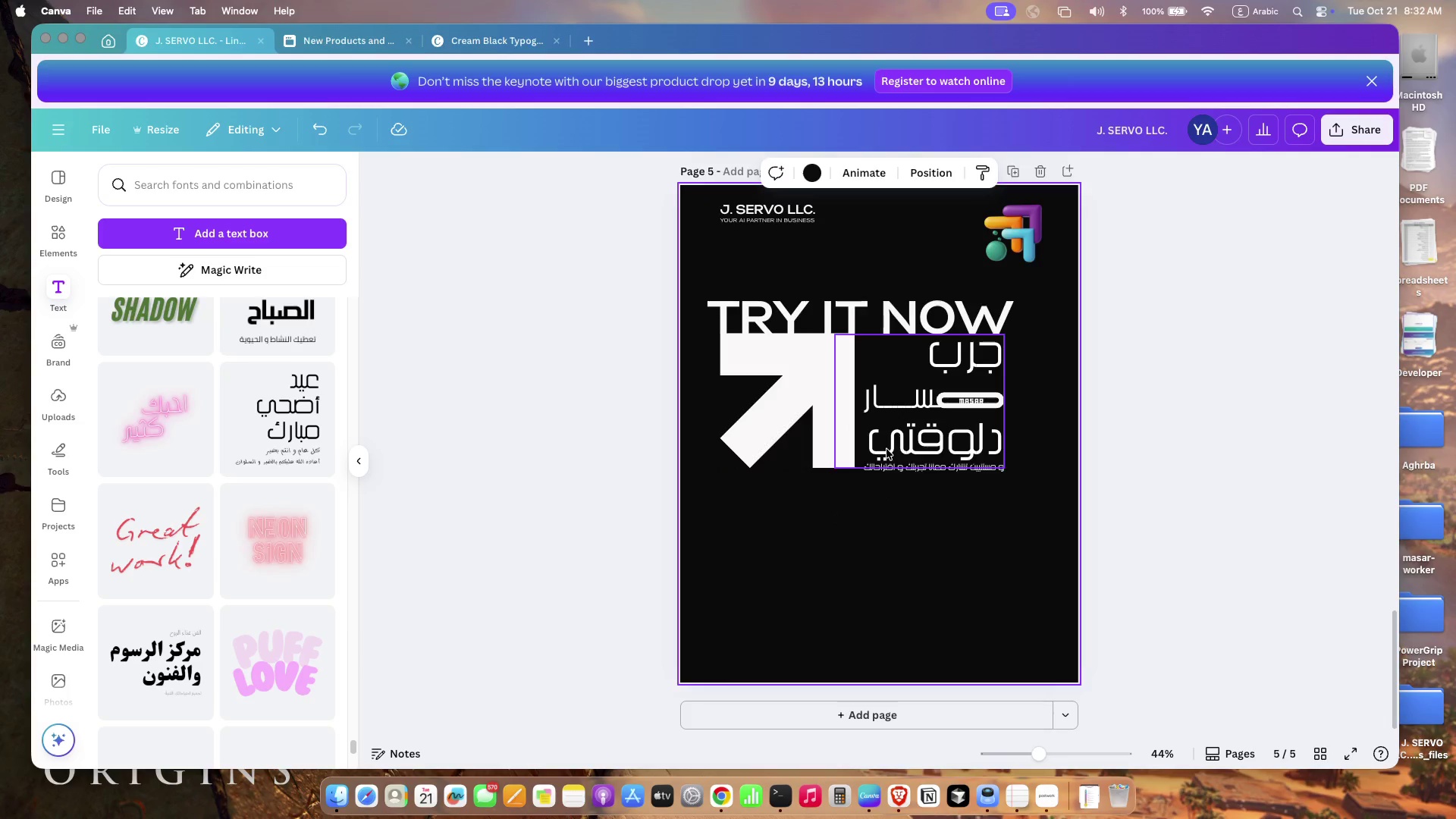 
left_click([886, 449])
 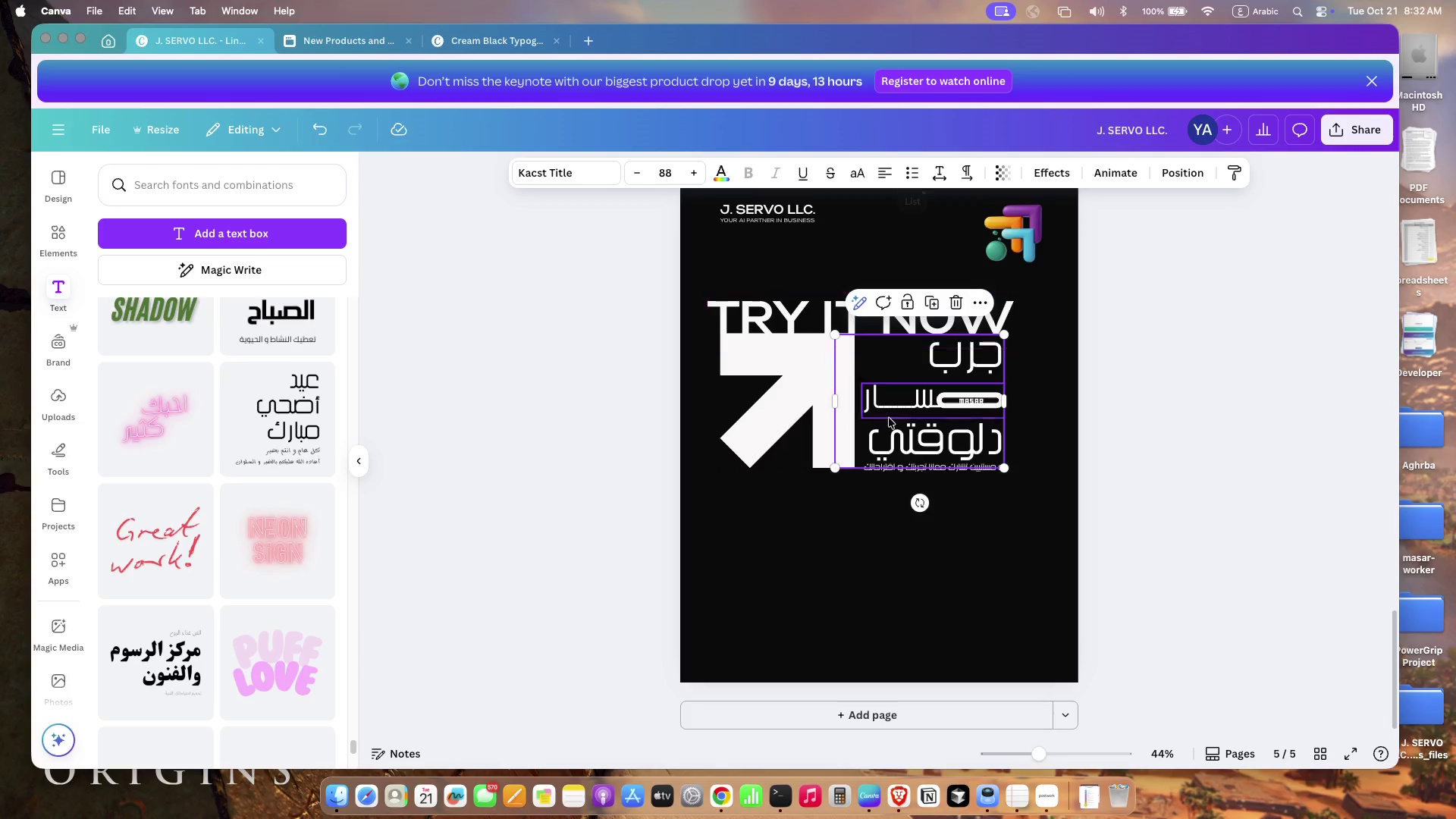 
left_click([814, 530])
 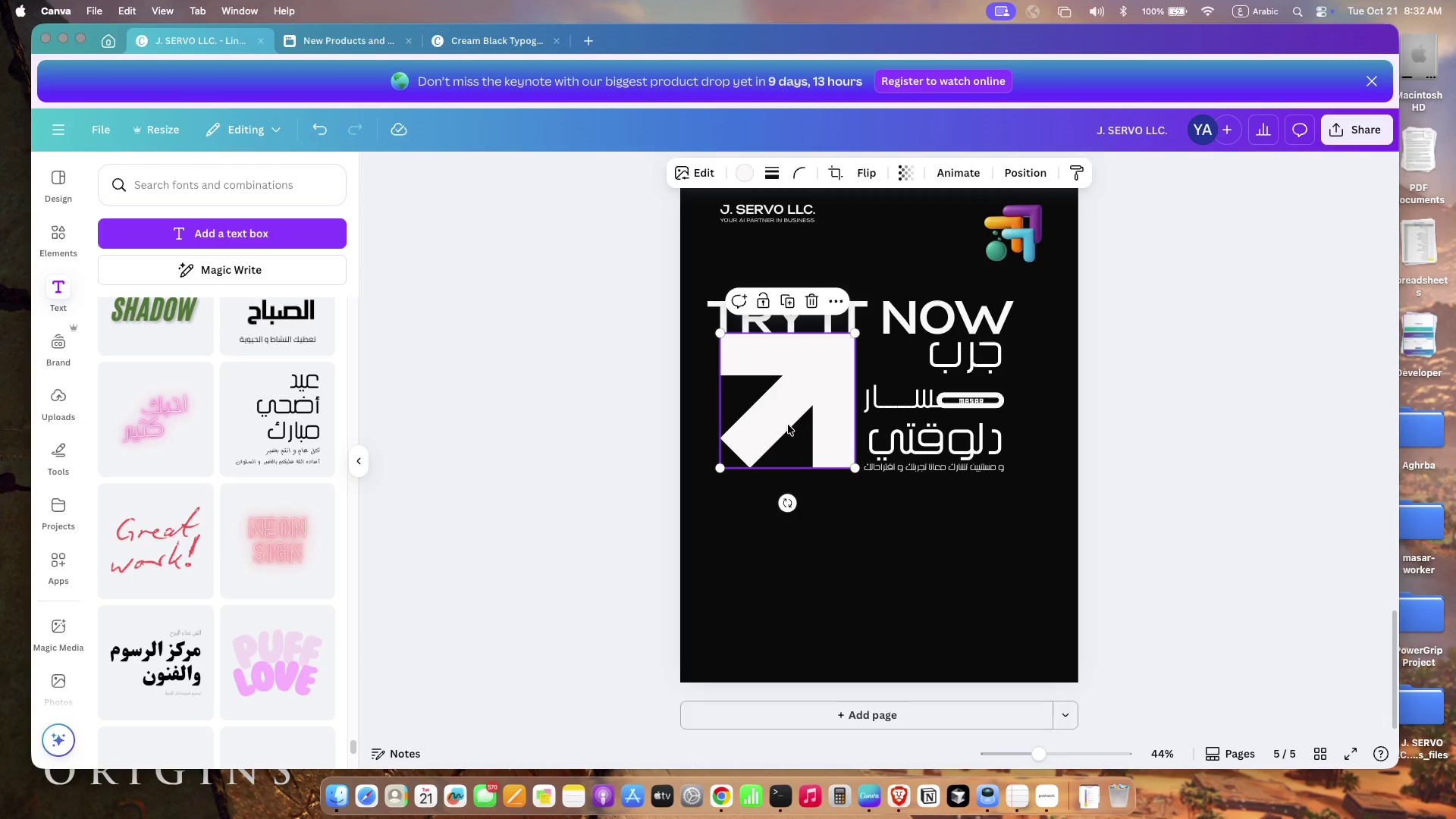 
left_click([890, 433])
 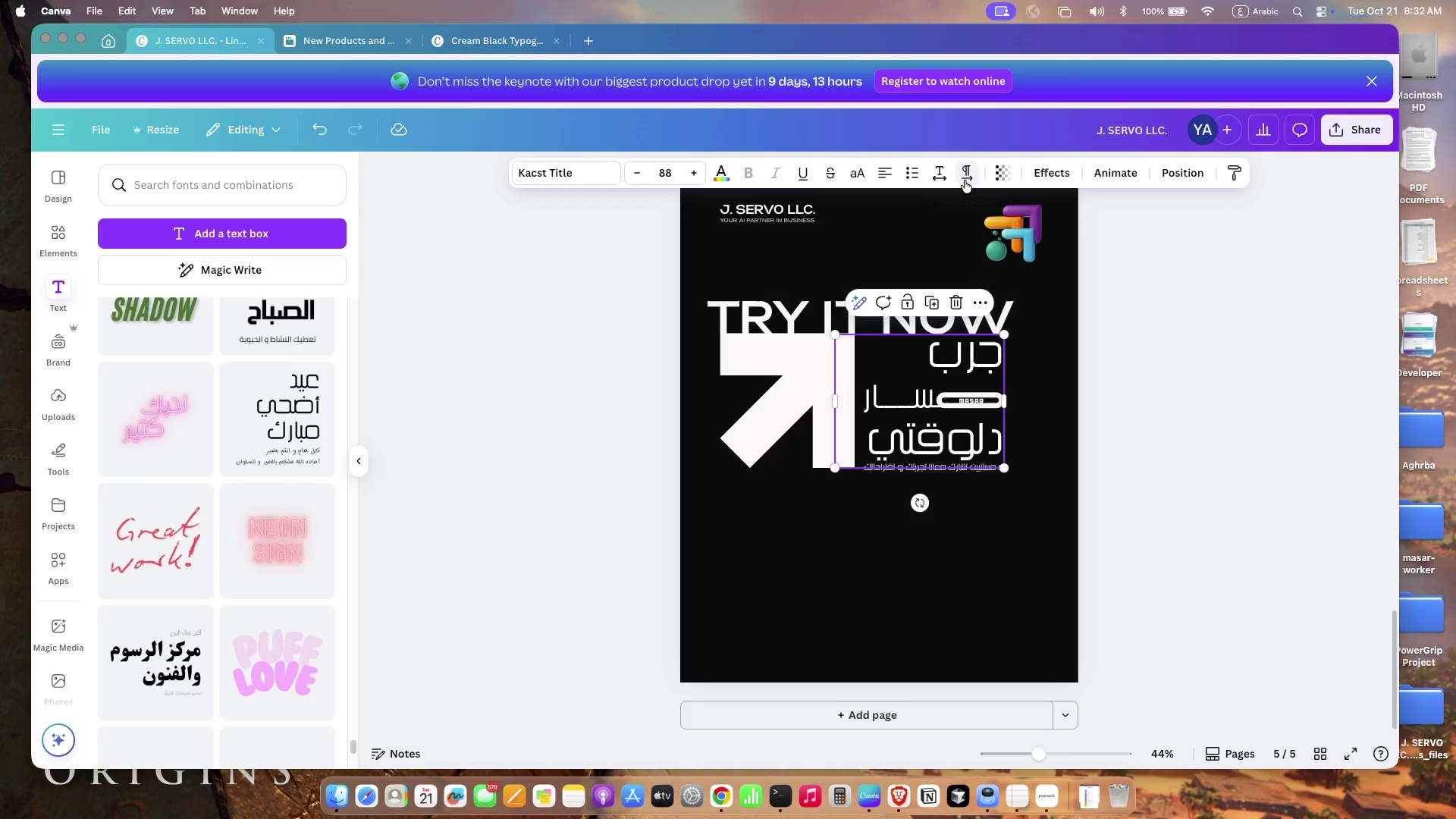 
left_click([944, 170])
 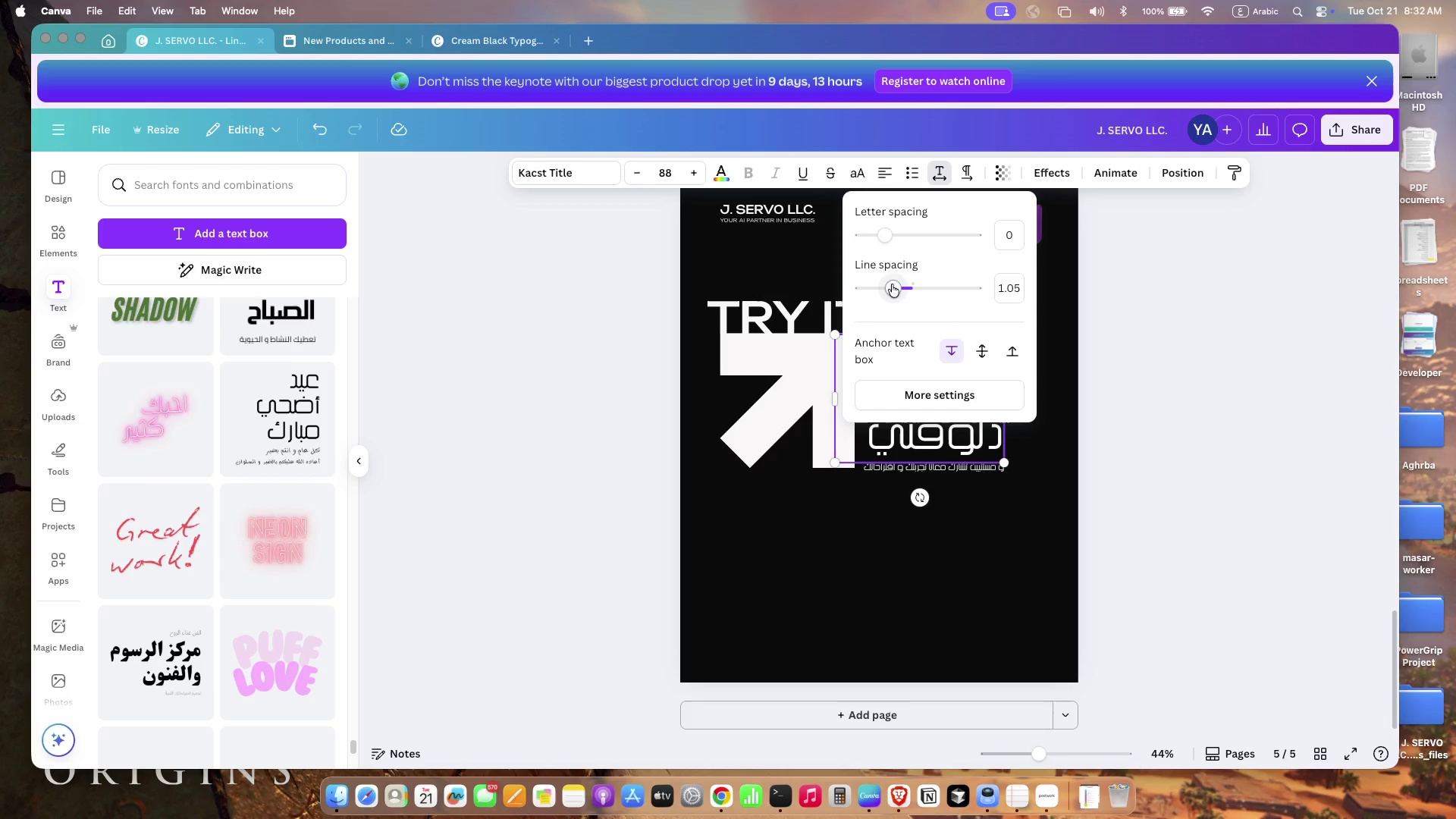 
left_click_drag(start_coordinate=[900, 285], to_coordinate=[890, 284])
 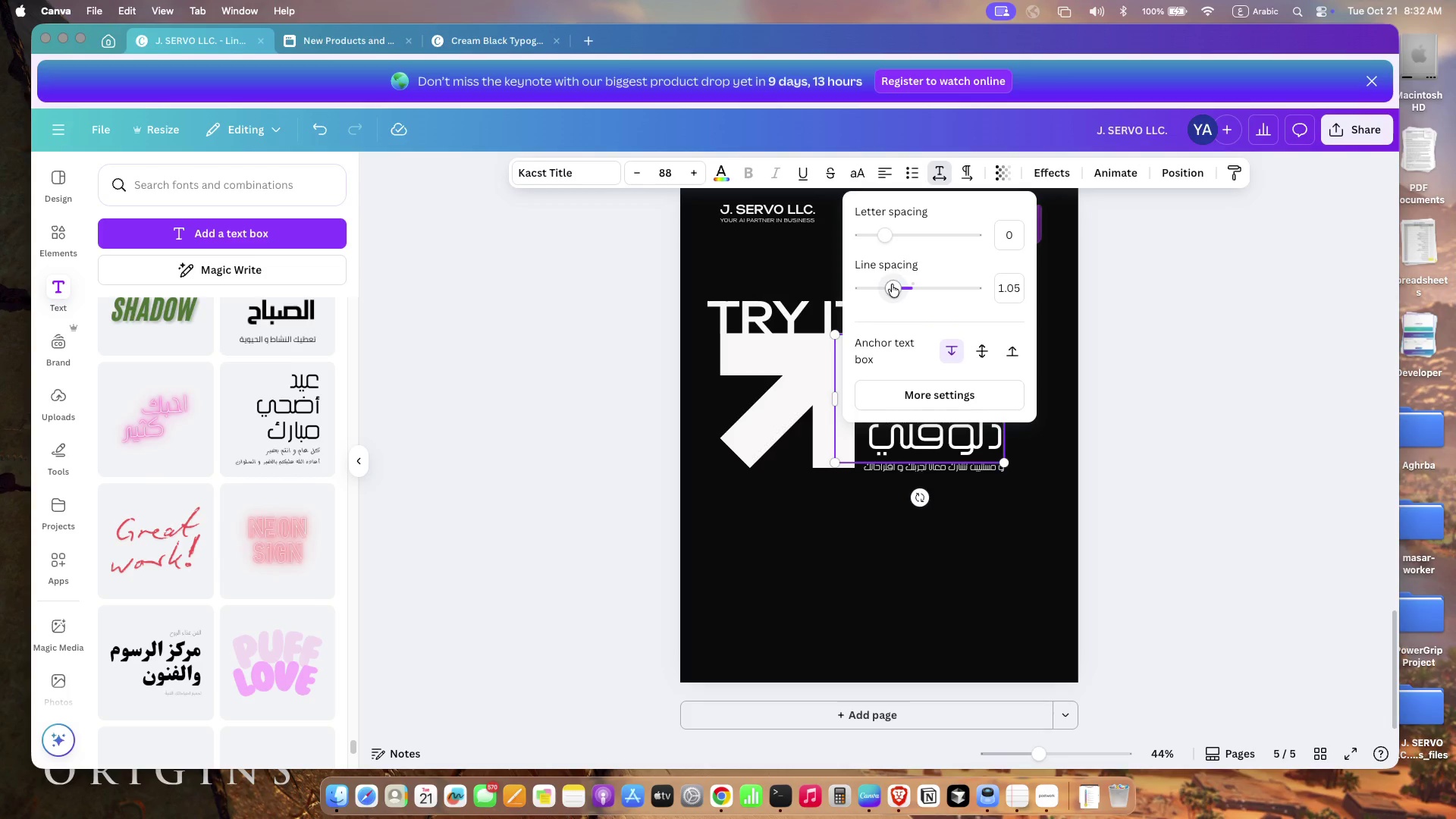 
left_click_drag(start_coordinate=[949, 470], to_coordinate=[947, 466])
 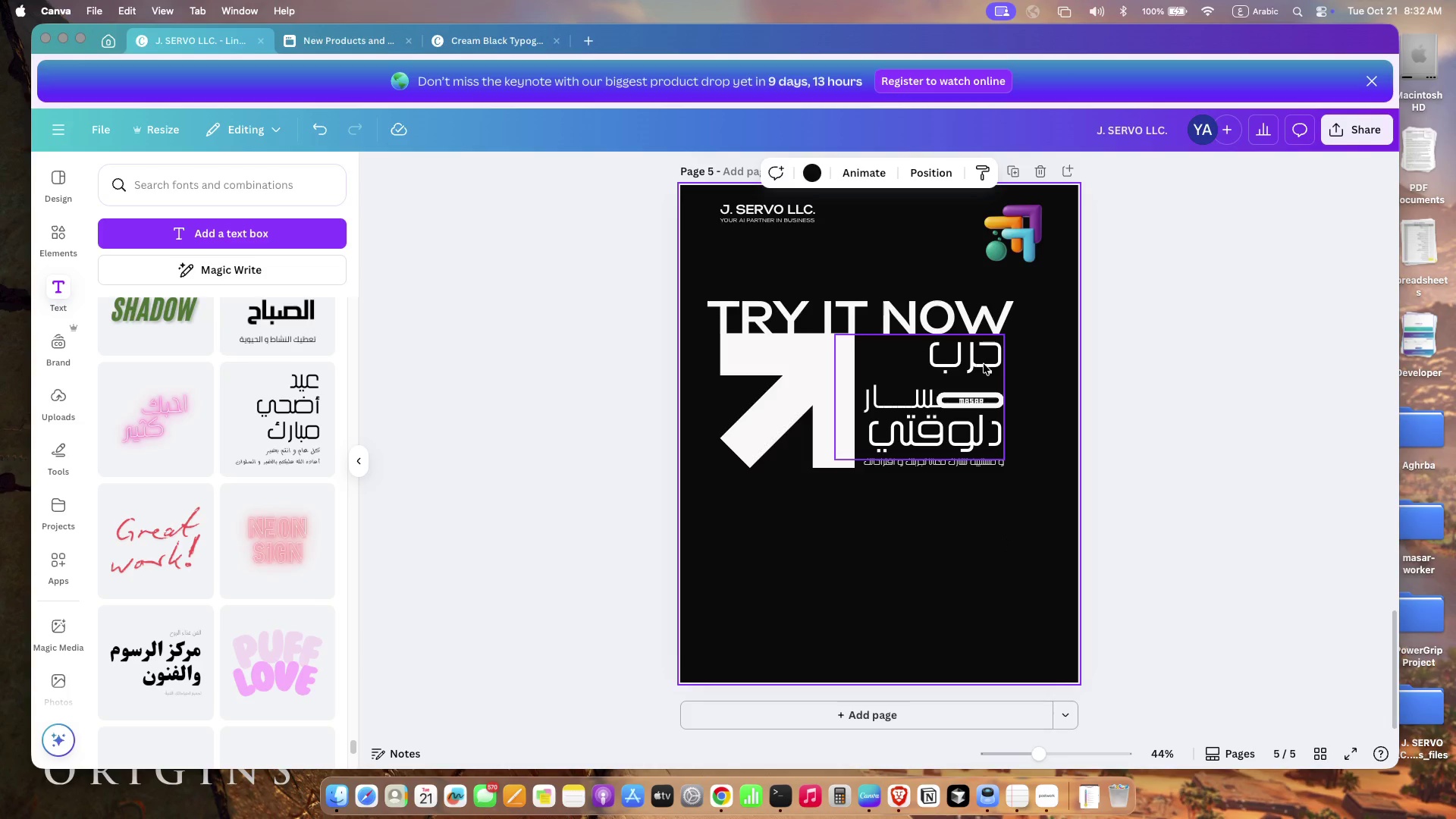 
left_click([984, 364])
 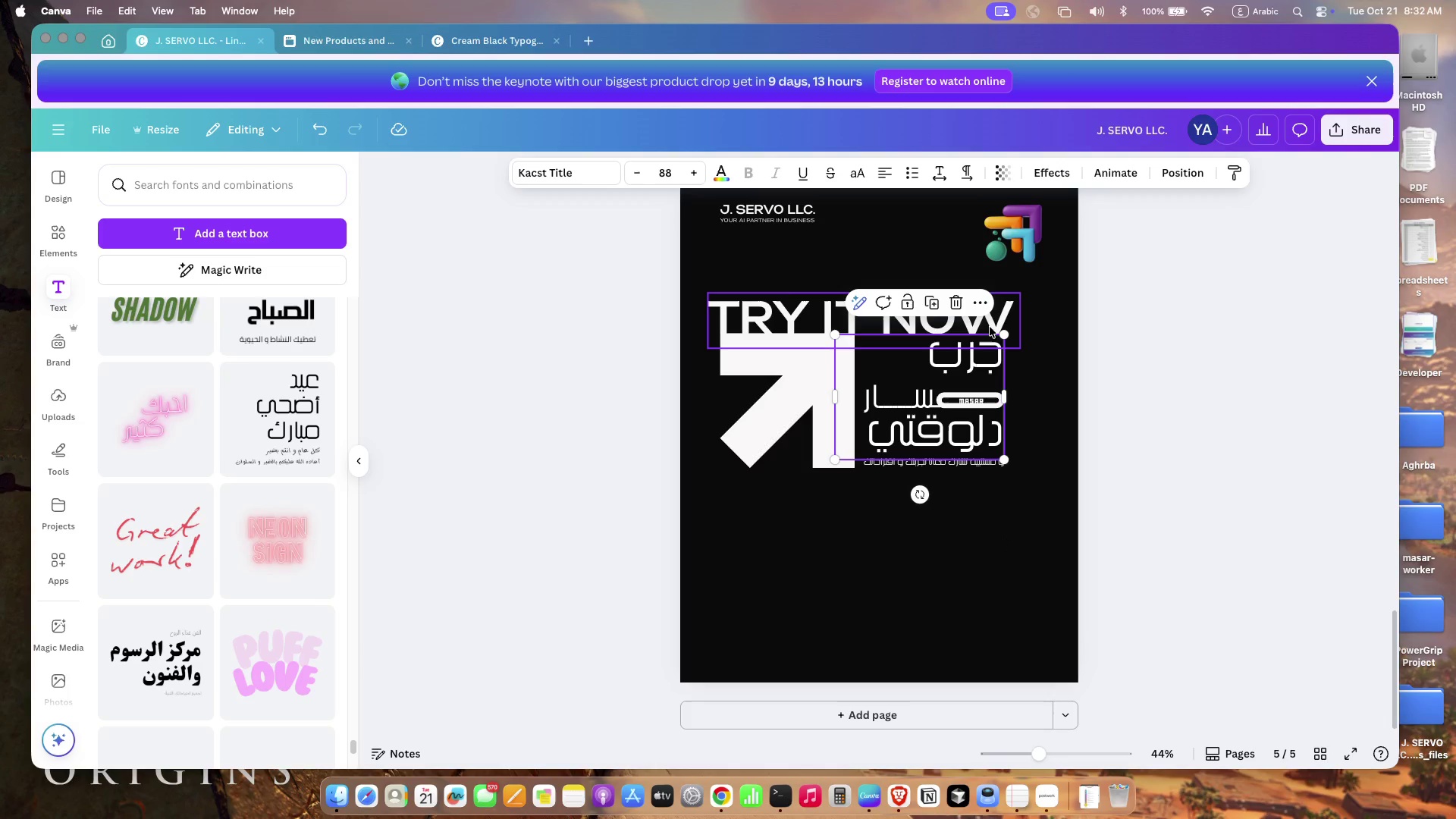 
left_click([1017, 518])
 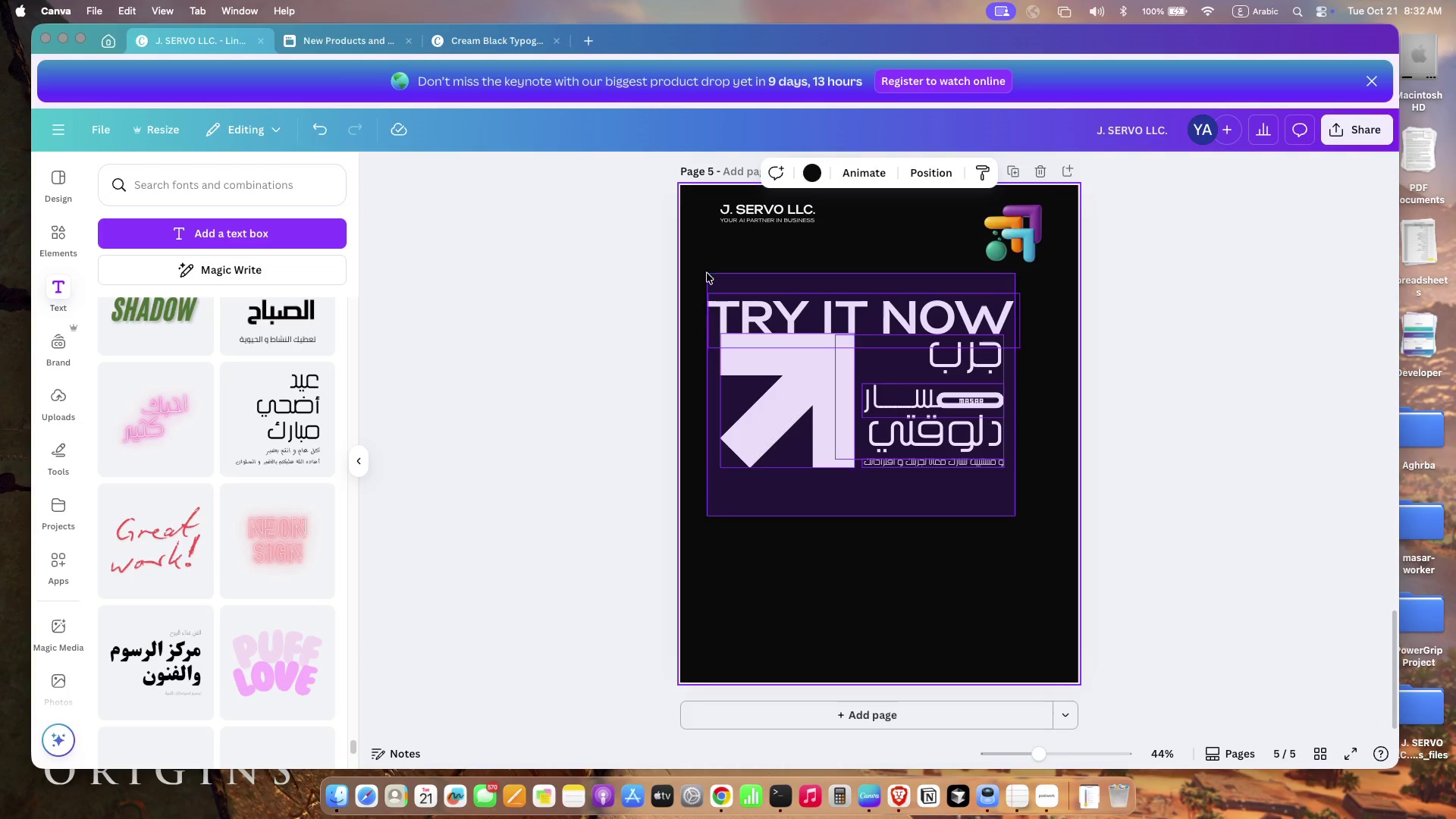 
left_click_drag(start_coordinate=[1015, 516], to_coordinate=[707, 273])
 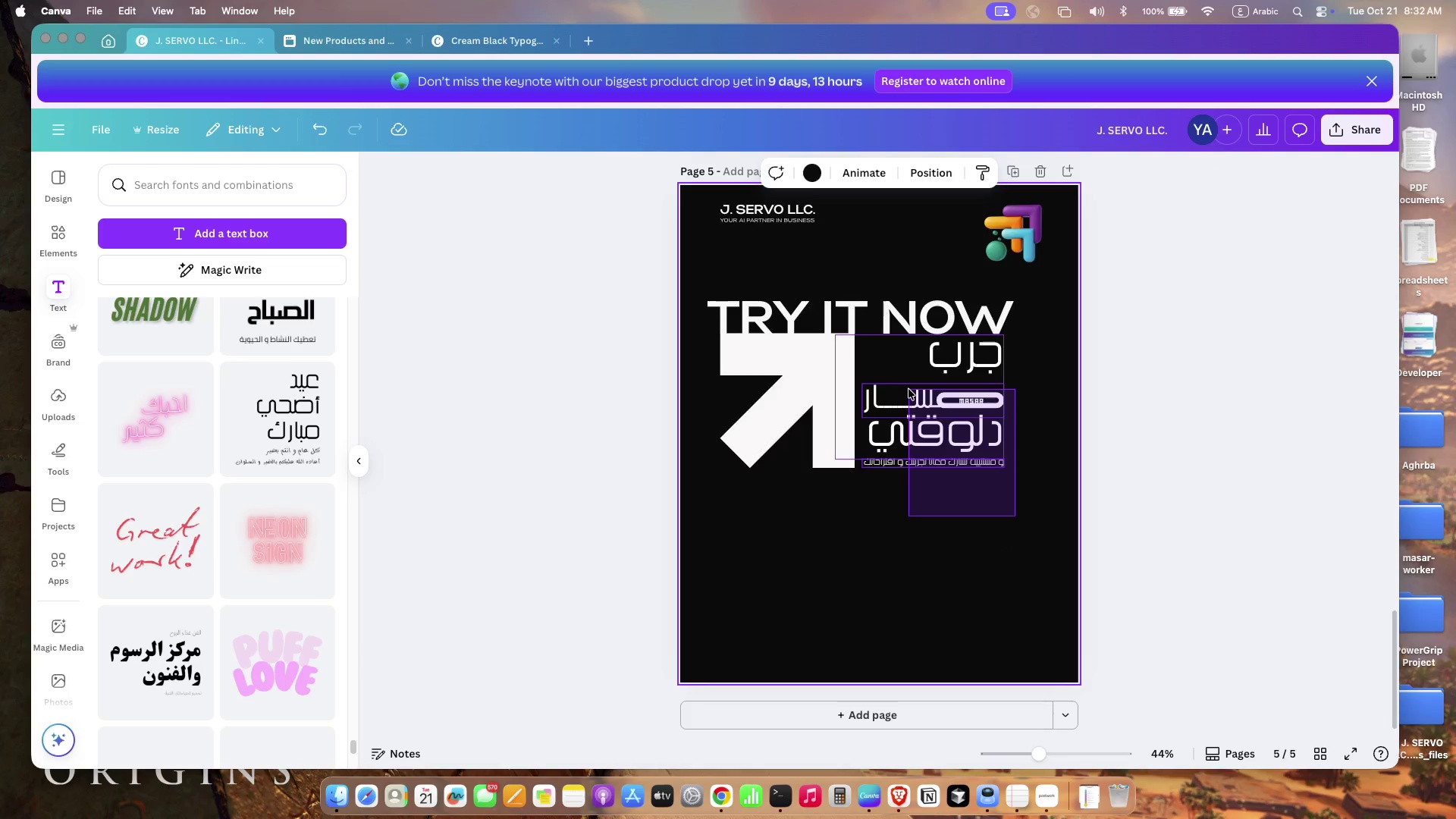 
left_click_drag(start_coordinate=[1021, 469], to_coordinate=[1048, 485])
 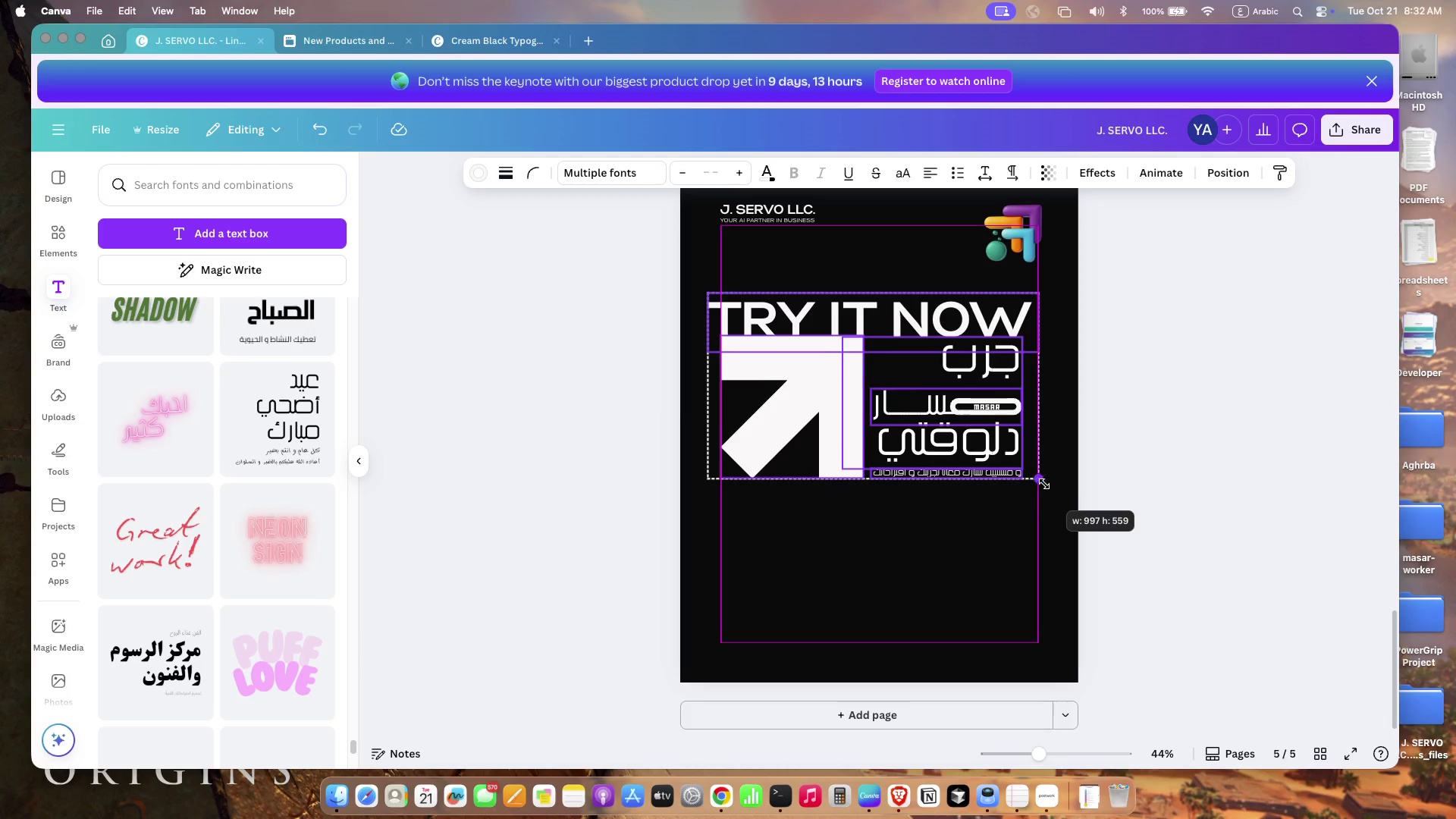 
left_click_drag(start_coordinate=[890, 397], to_coordinate=[893, 443])
 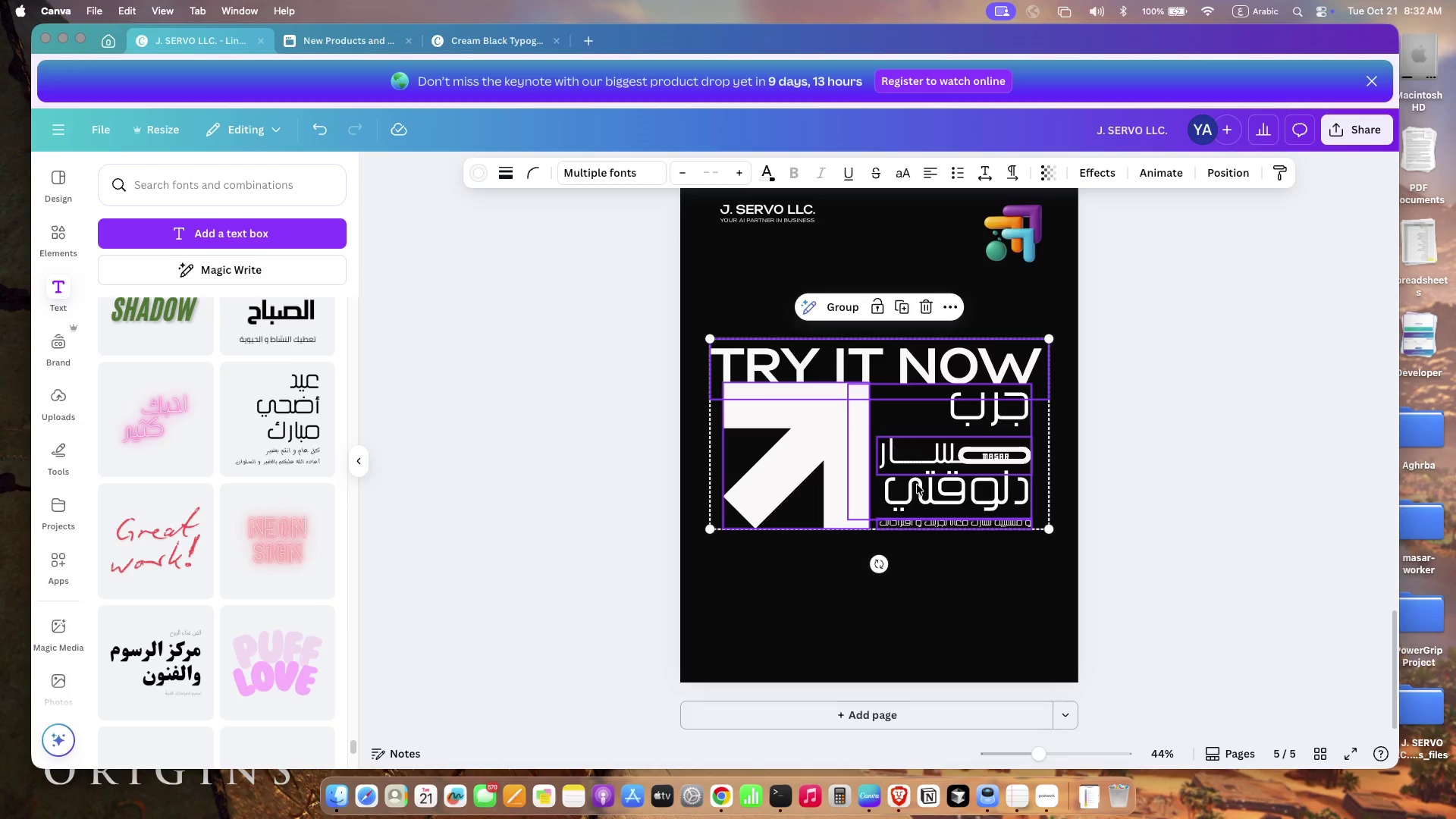 
left_click([981, 589])
 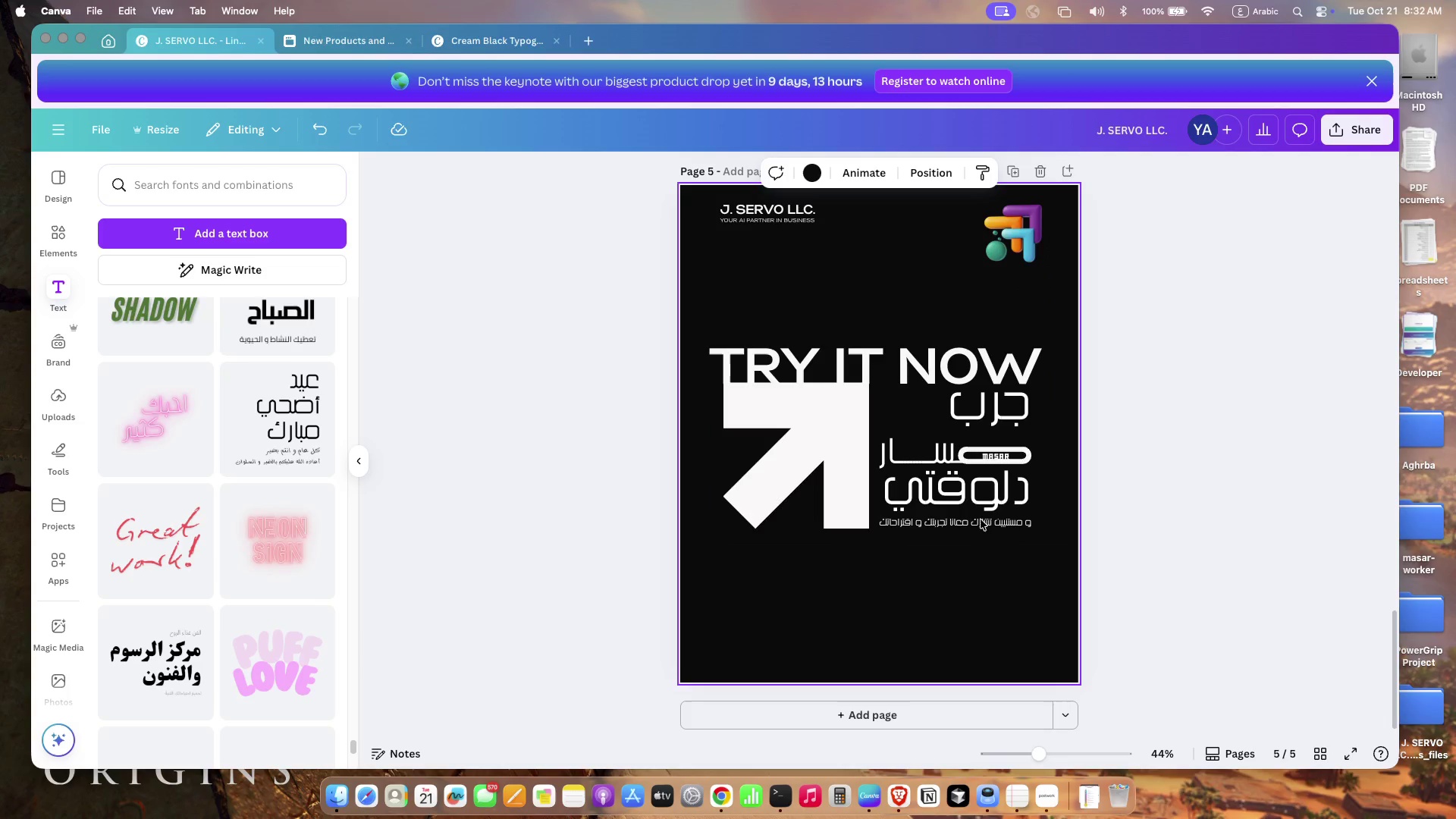 
left_click([984, 485])
 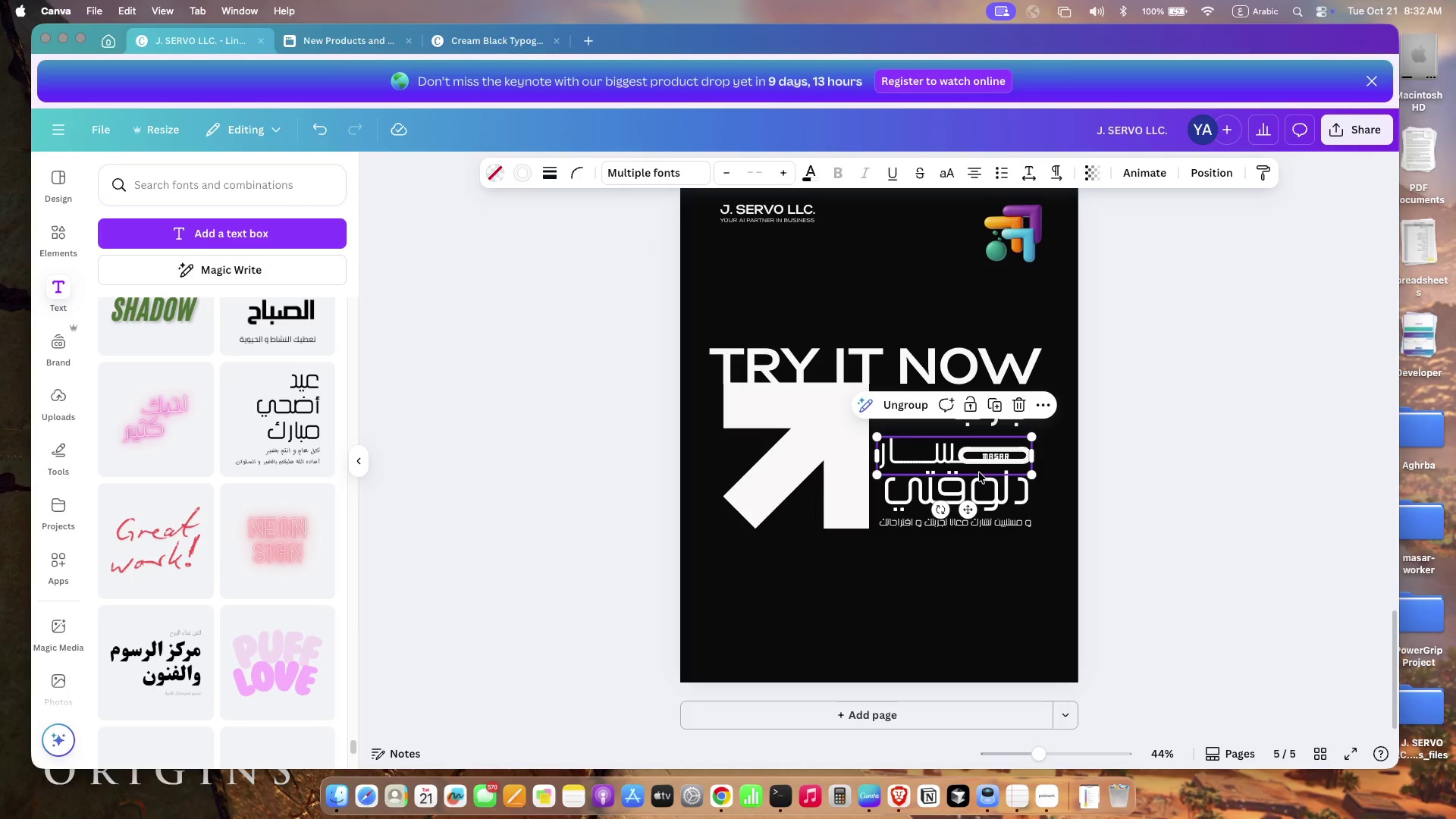 
left_click([1044, 622])
 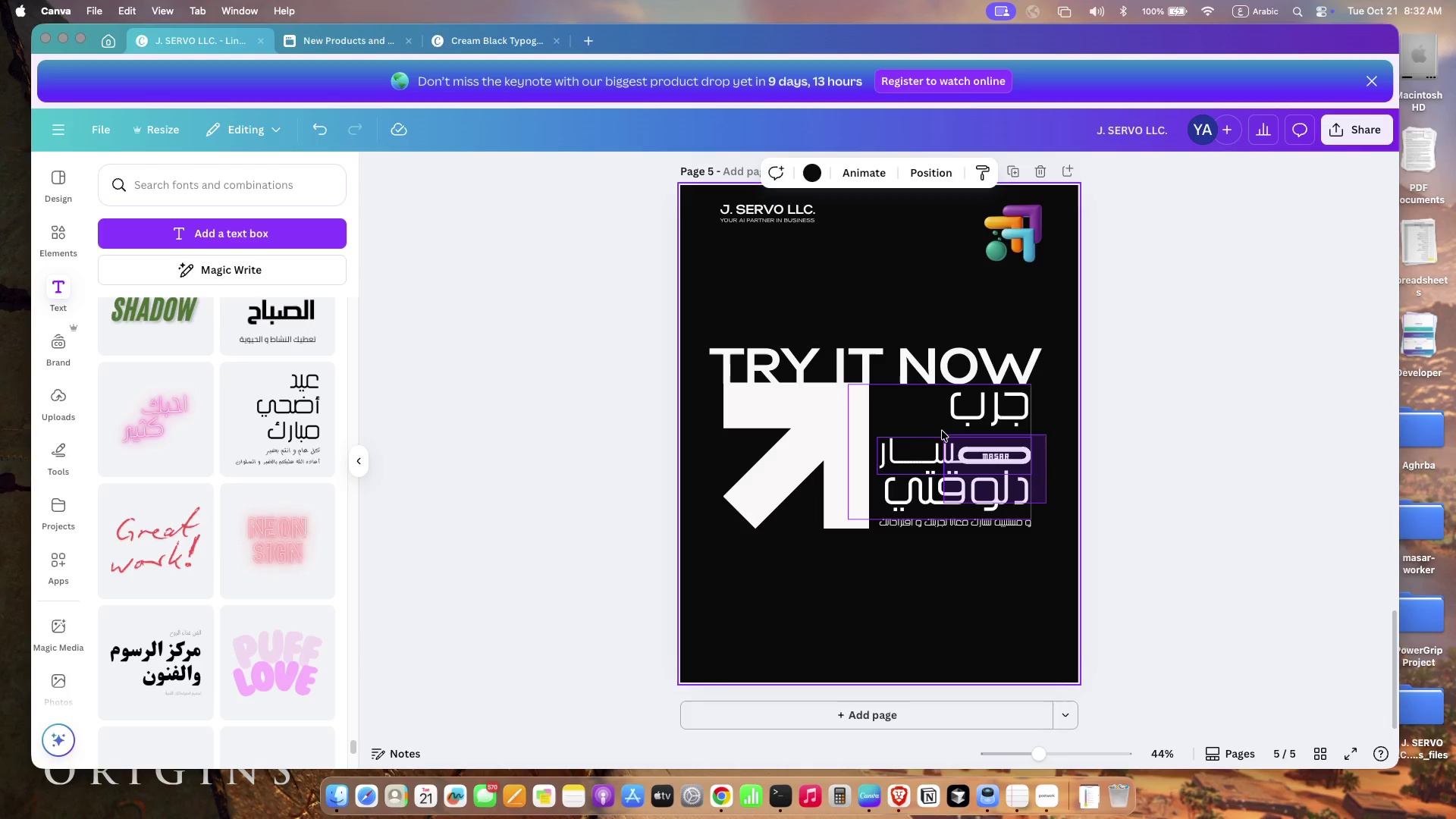 
left_click_drag(start_coordinate=[1046, 504], to_coordinate=[930, 435])
 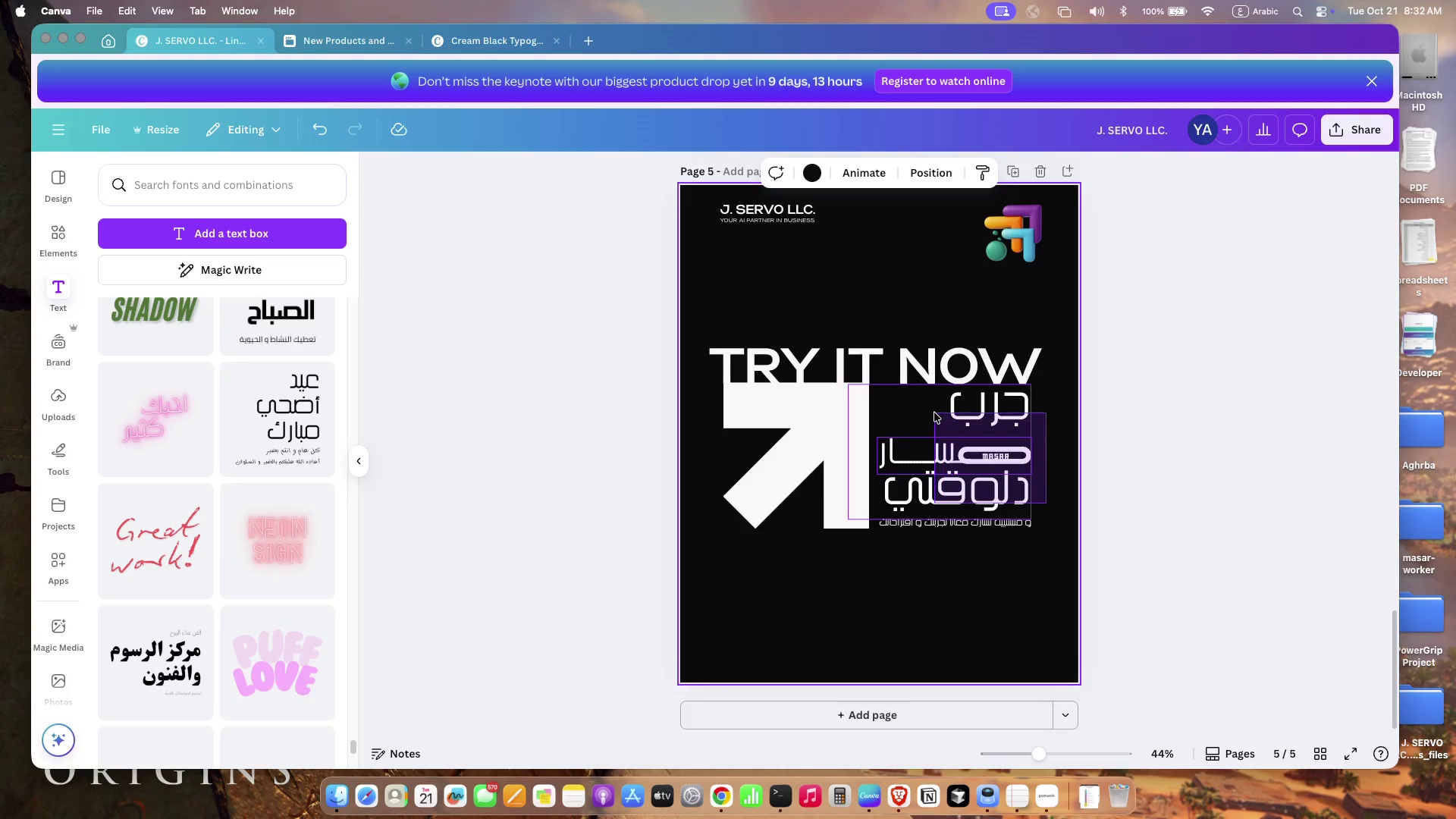 
left_click([1026, 615])
 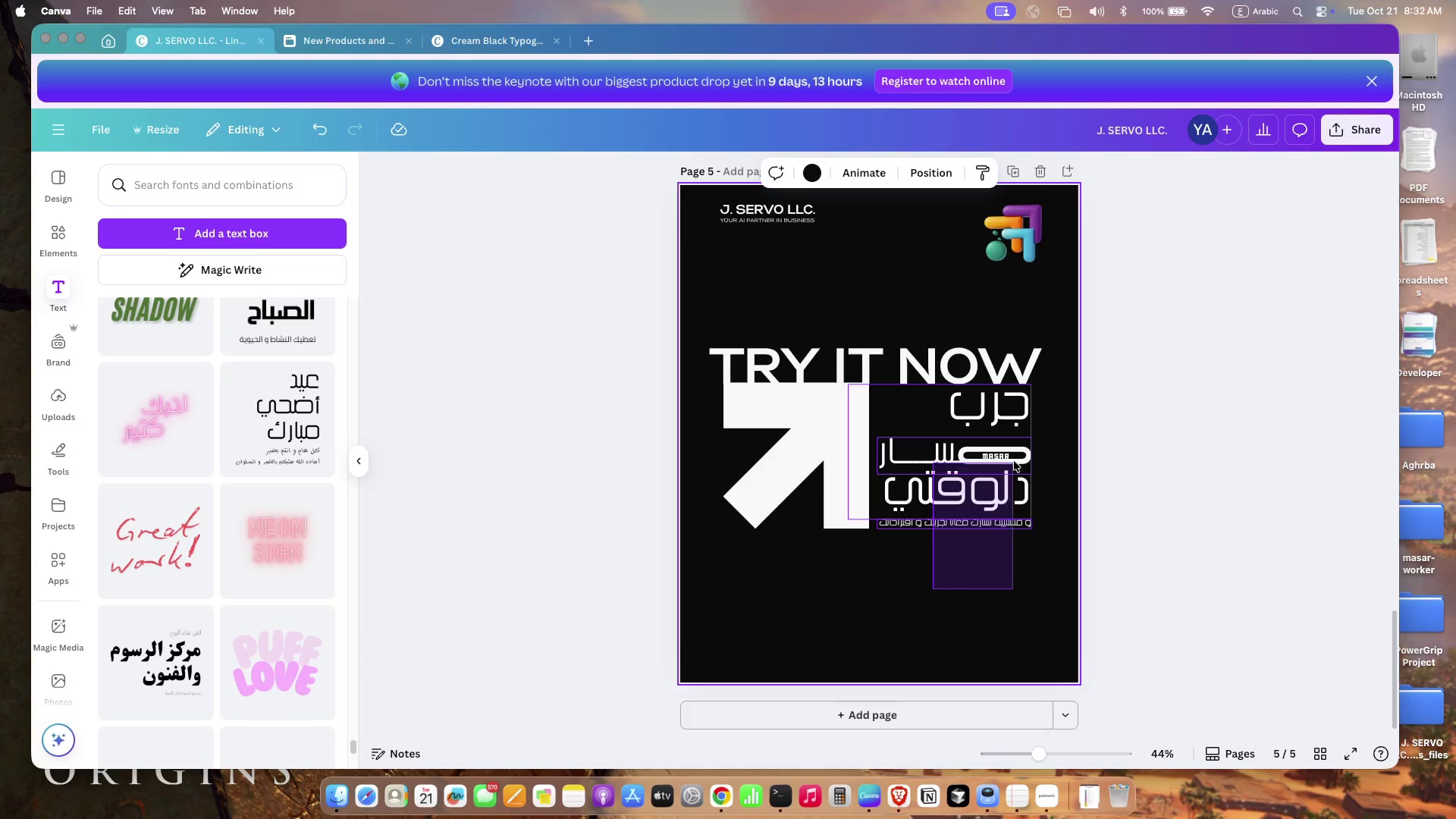 
left_click_drag(start_coordinate=[933, 589], to_coordinate=[1049, 407])
 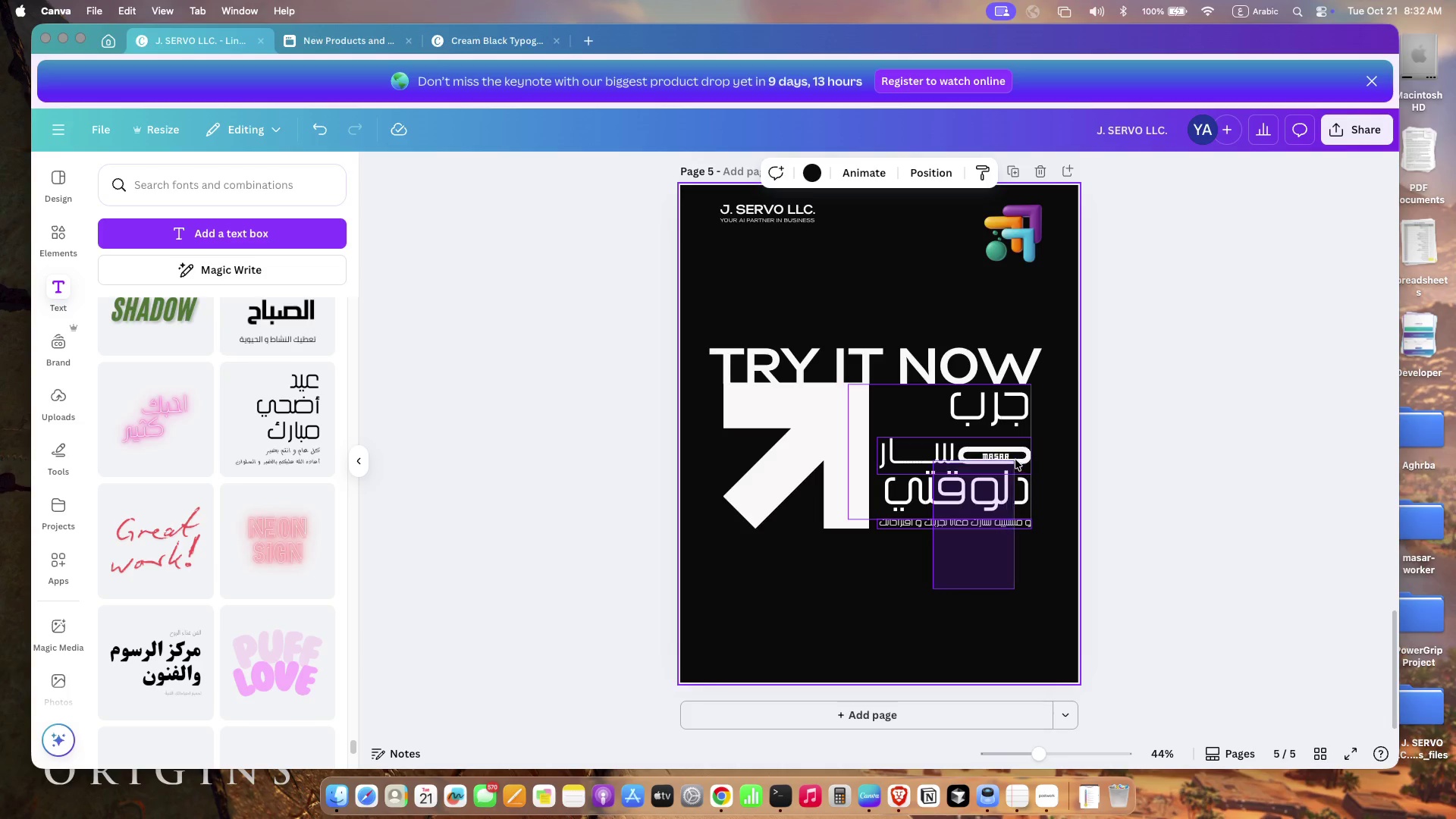 
left_click_drag(start_coordinate=[996, 493], to_coordinate=[1011, 493])
 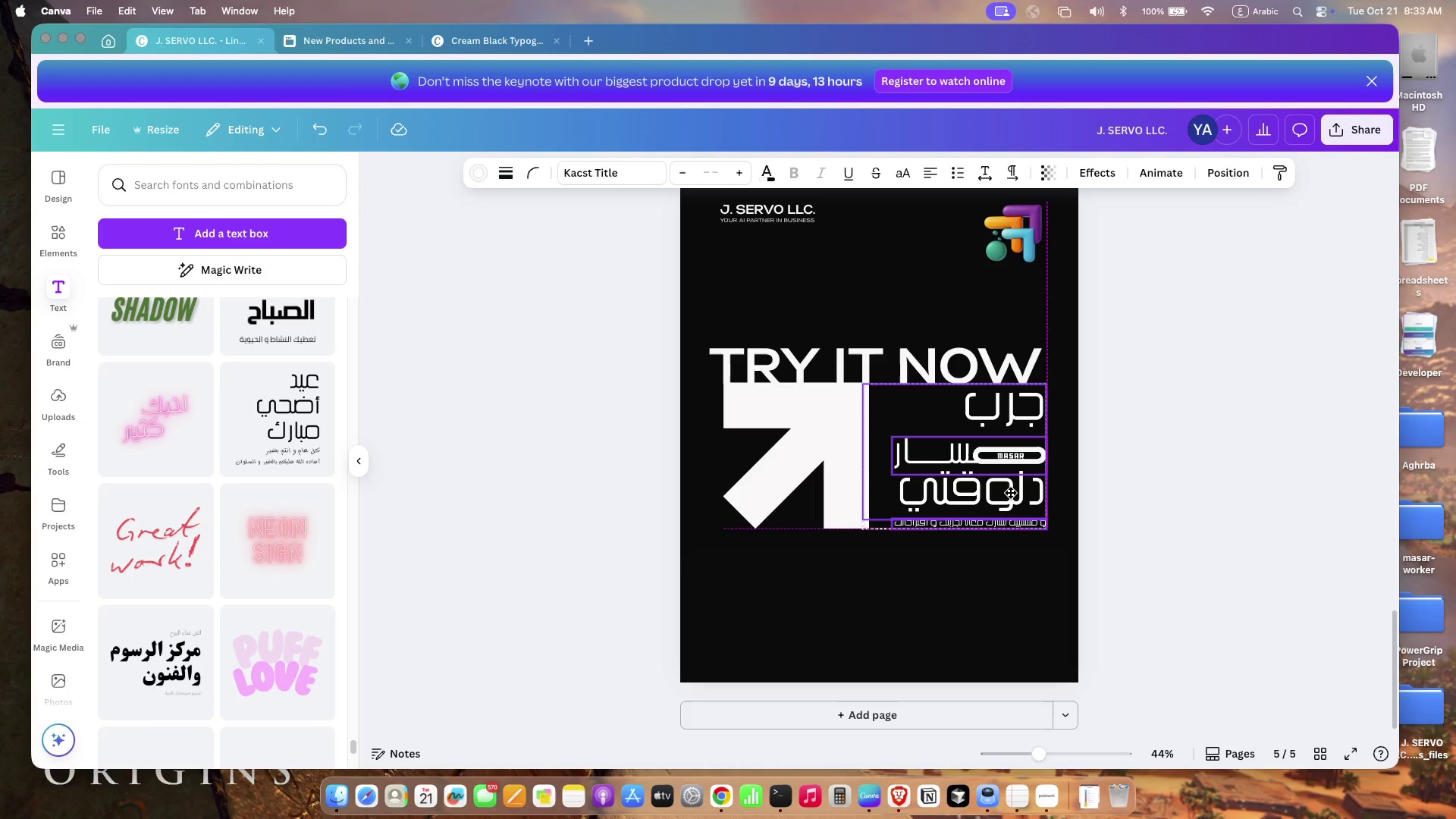 
left_click_drag(start_coordinate=[858, 530], to_coordinate=[852, 526])
 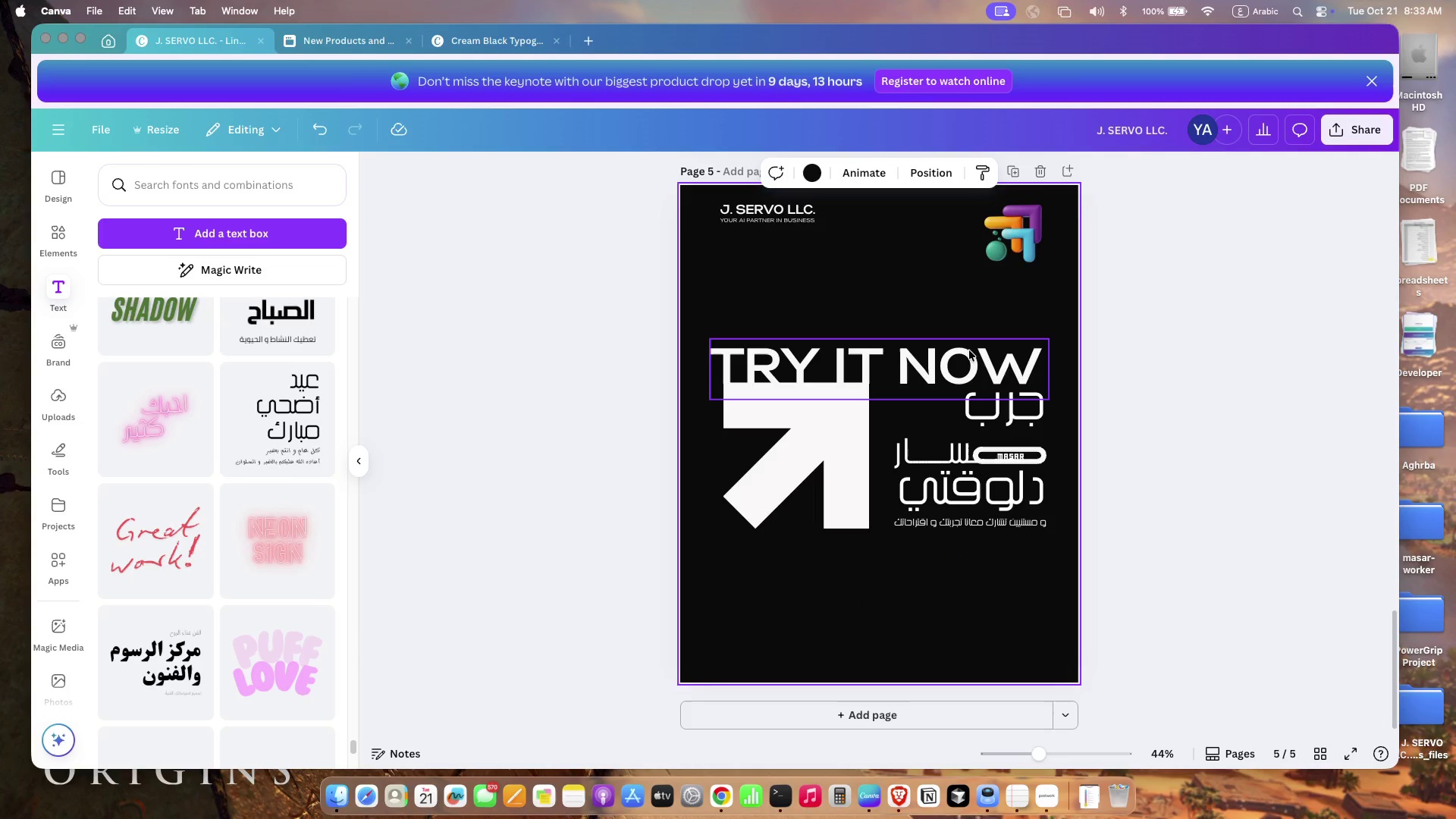 
left_click([940, 571])
 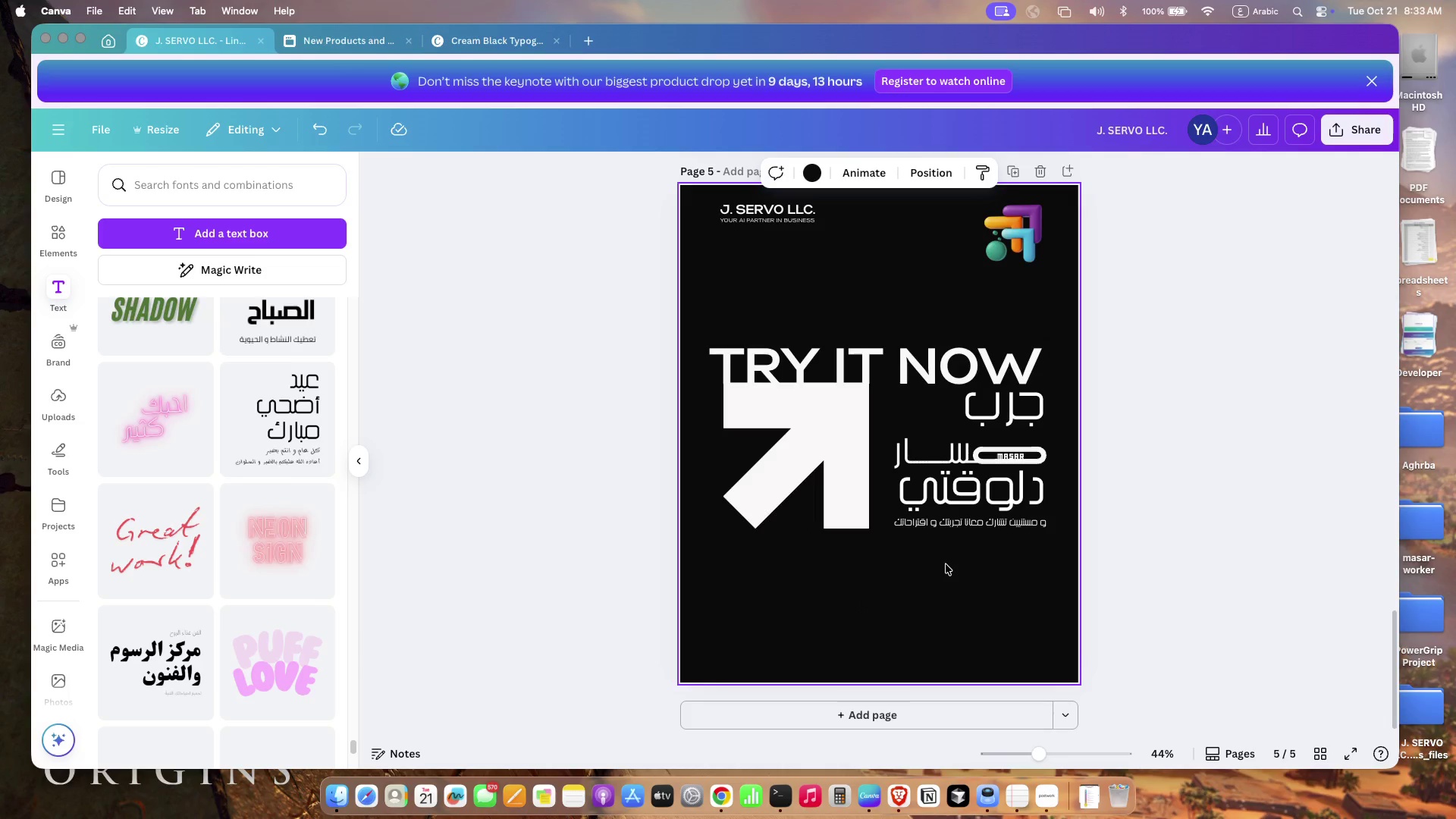 
wait(5.73)
 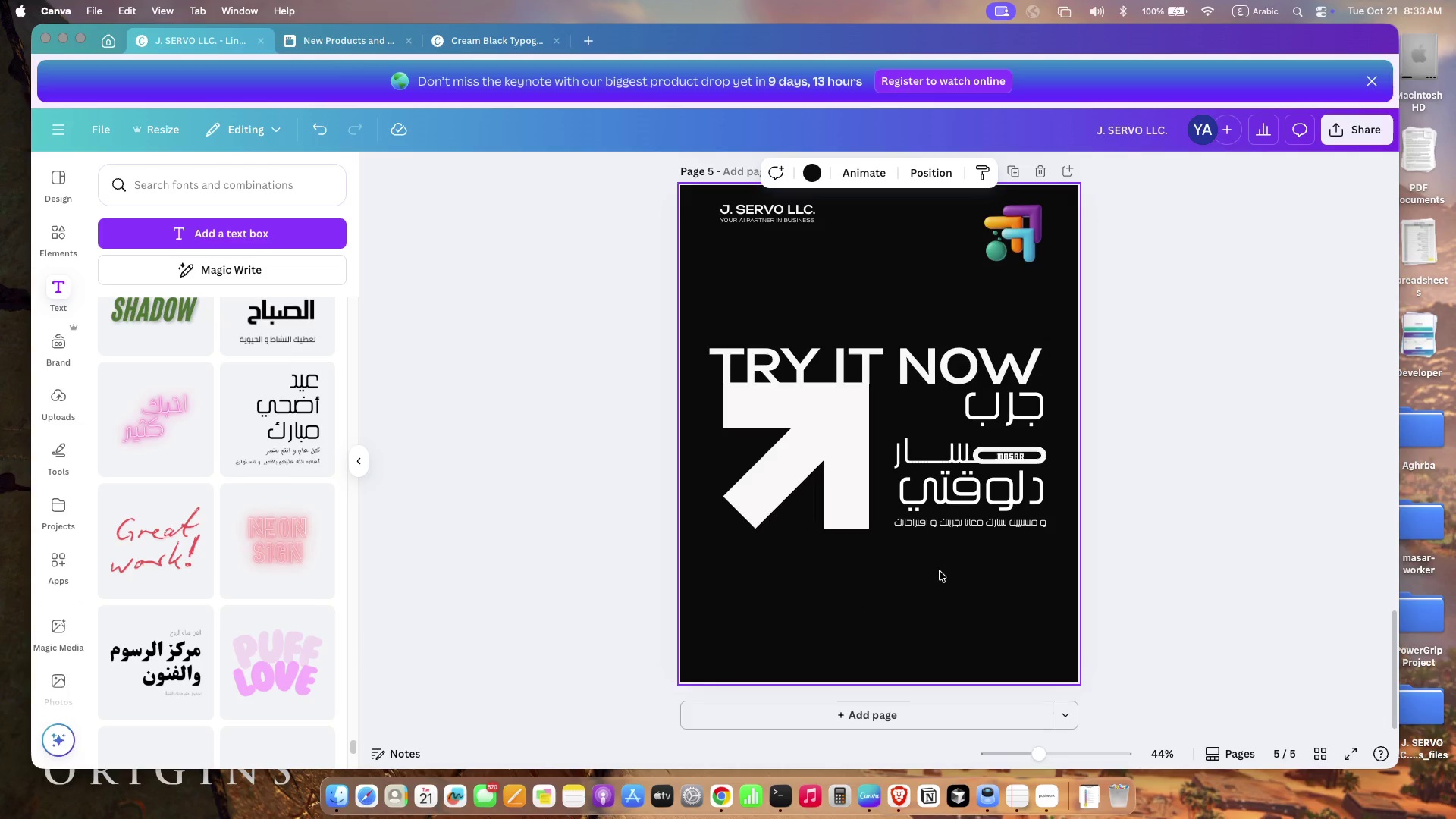 
left_click_drag(start_coordinate=[1037, 595], to_coordinate=[963, 483])
 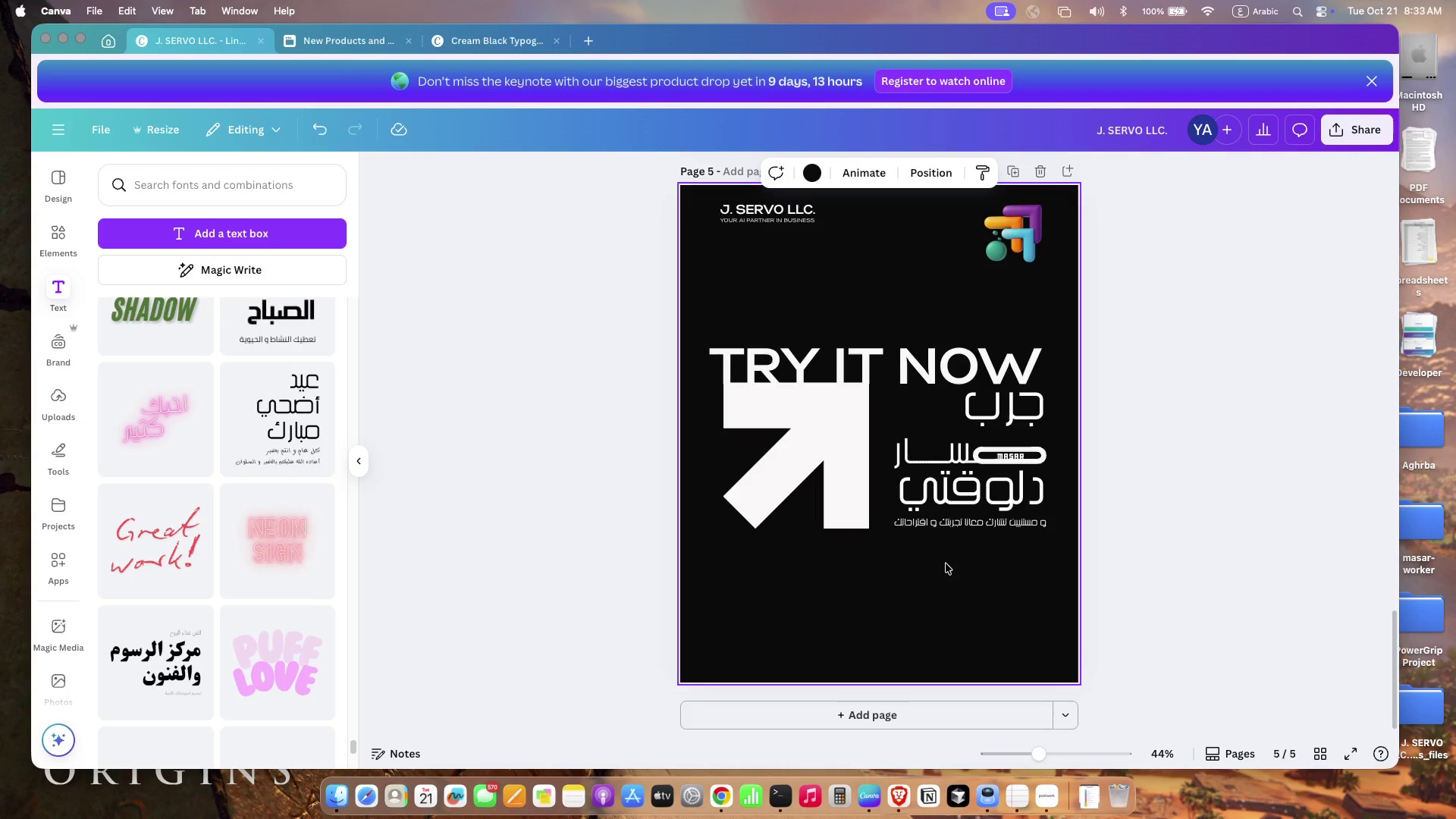 
left_click_drag(start_coordinate=[946, 447], to_coordinate=[947, 453])
 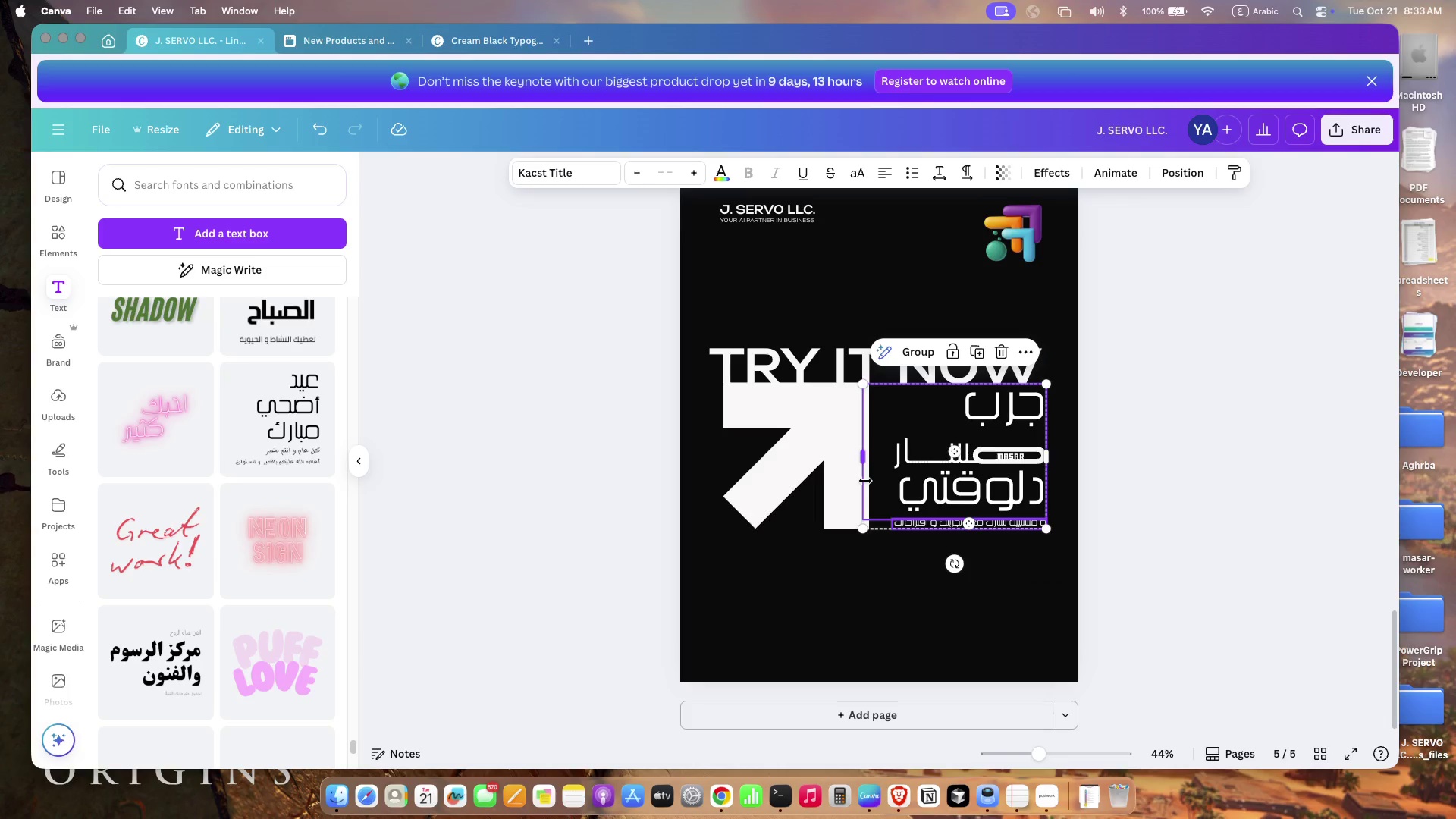 
wait(7.18)
 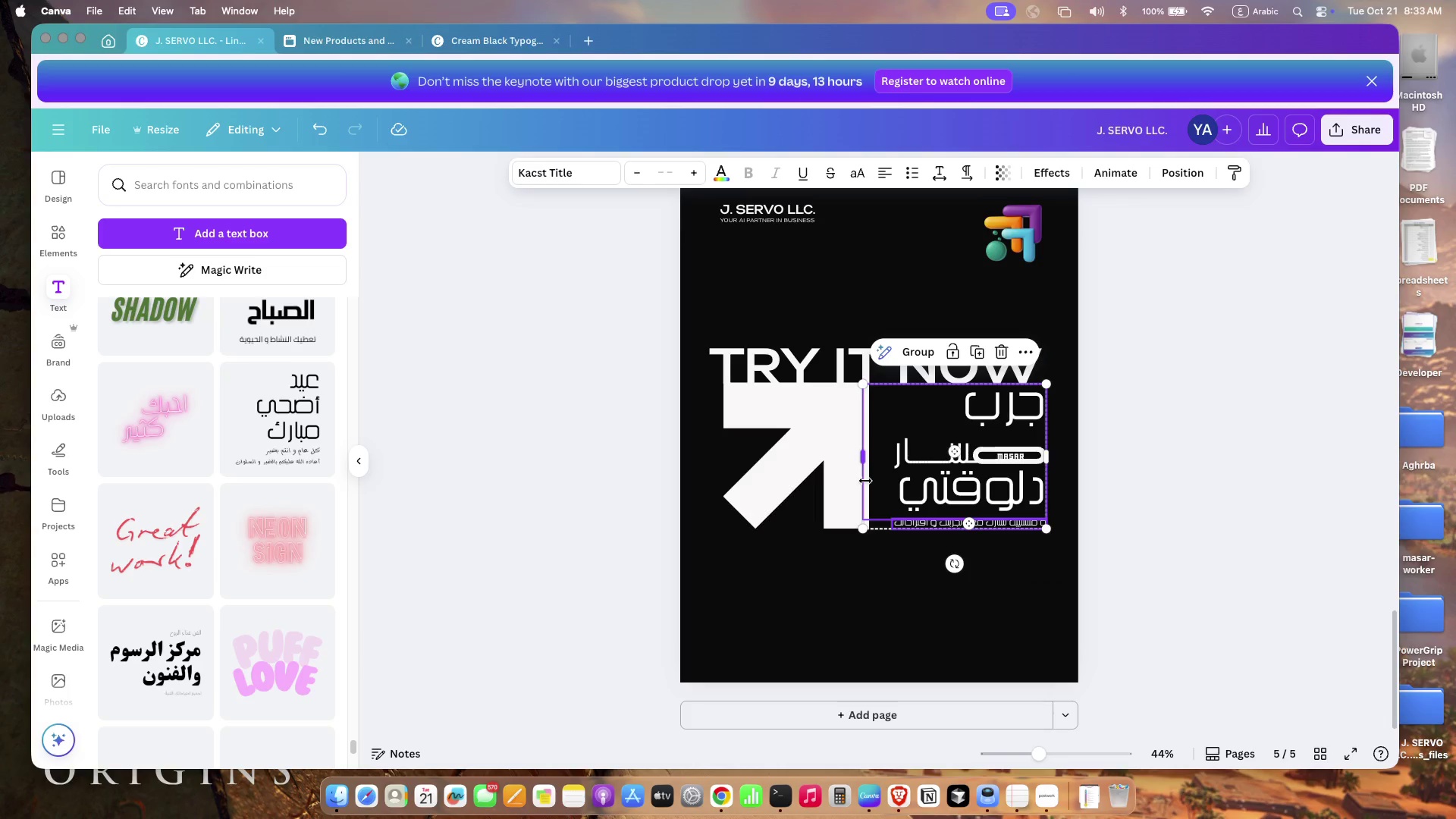 
left_click([886, 600])
 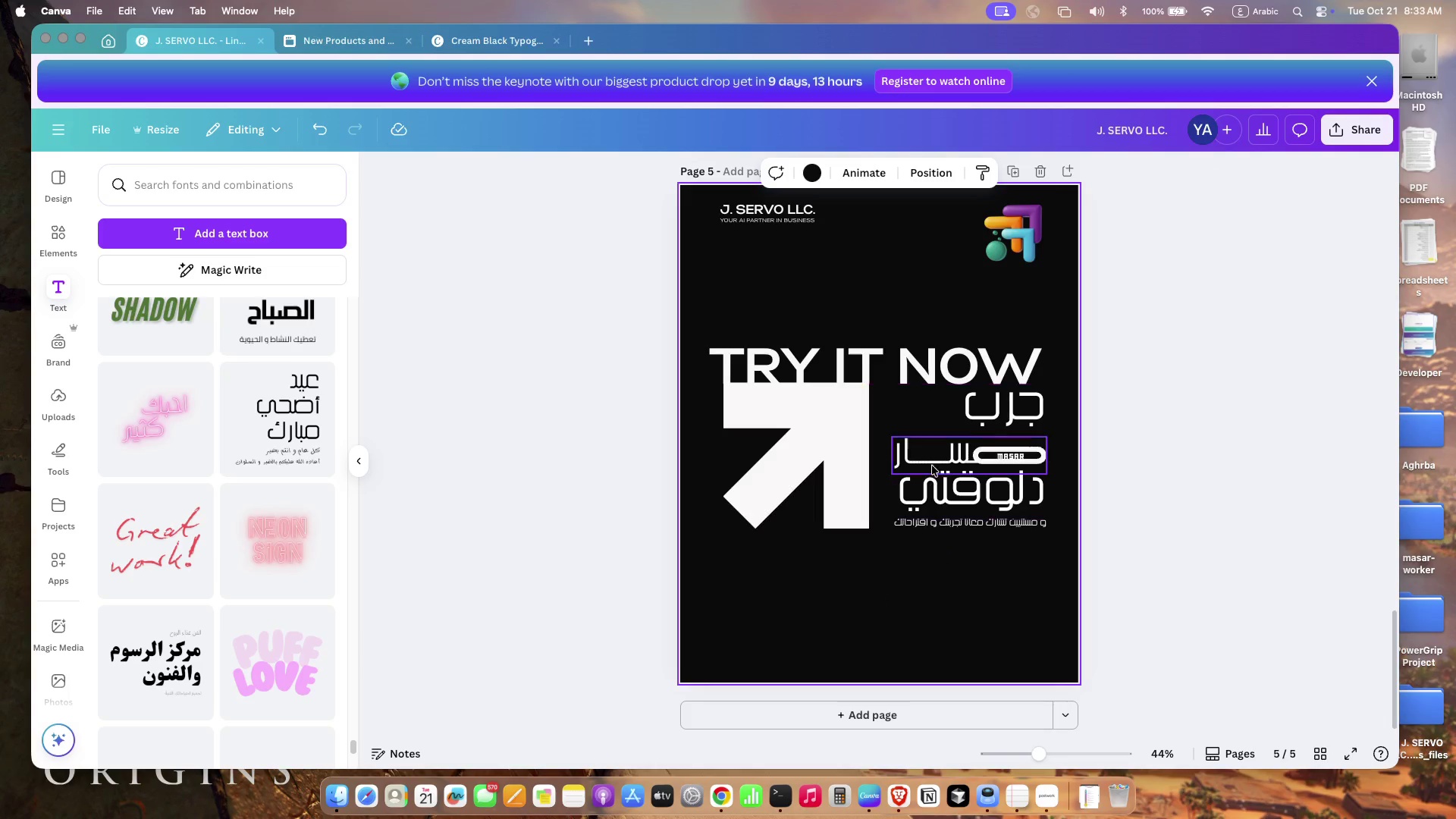 
left_click([932, 456])
 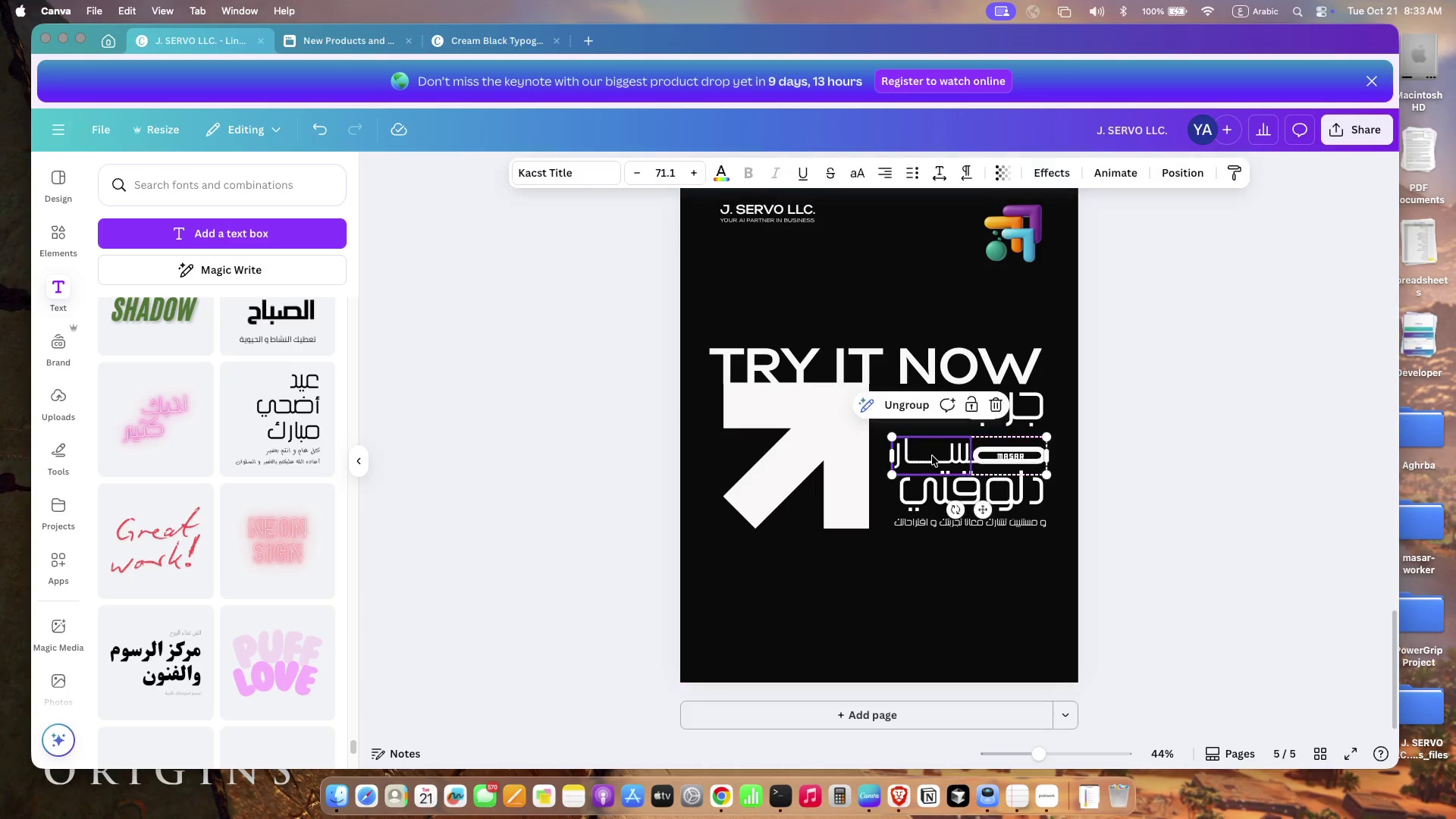 
left_click([1057, 490])
 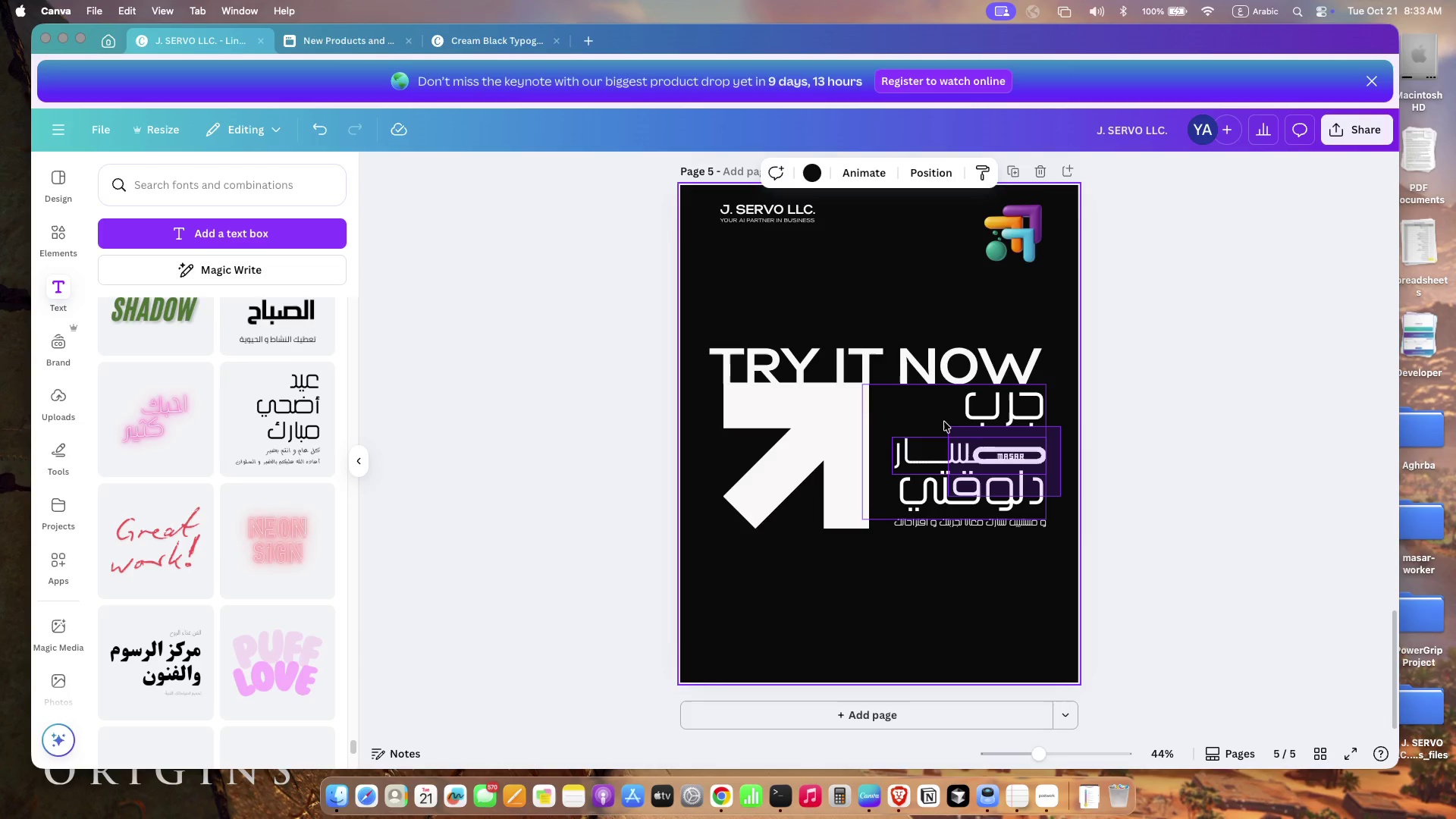 
left_click_drag(start_coordinate=[1061, 497], to_coordinate=[926, 402])
 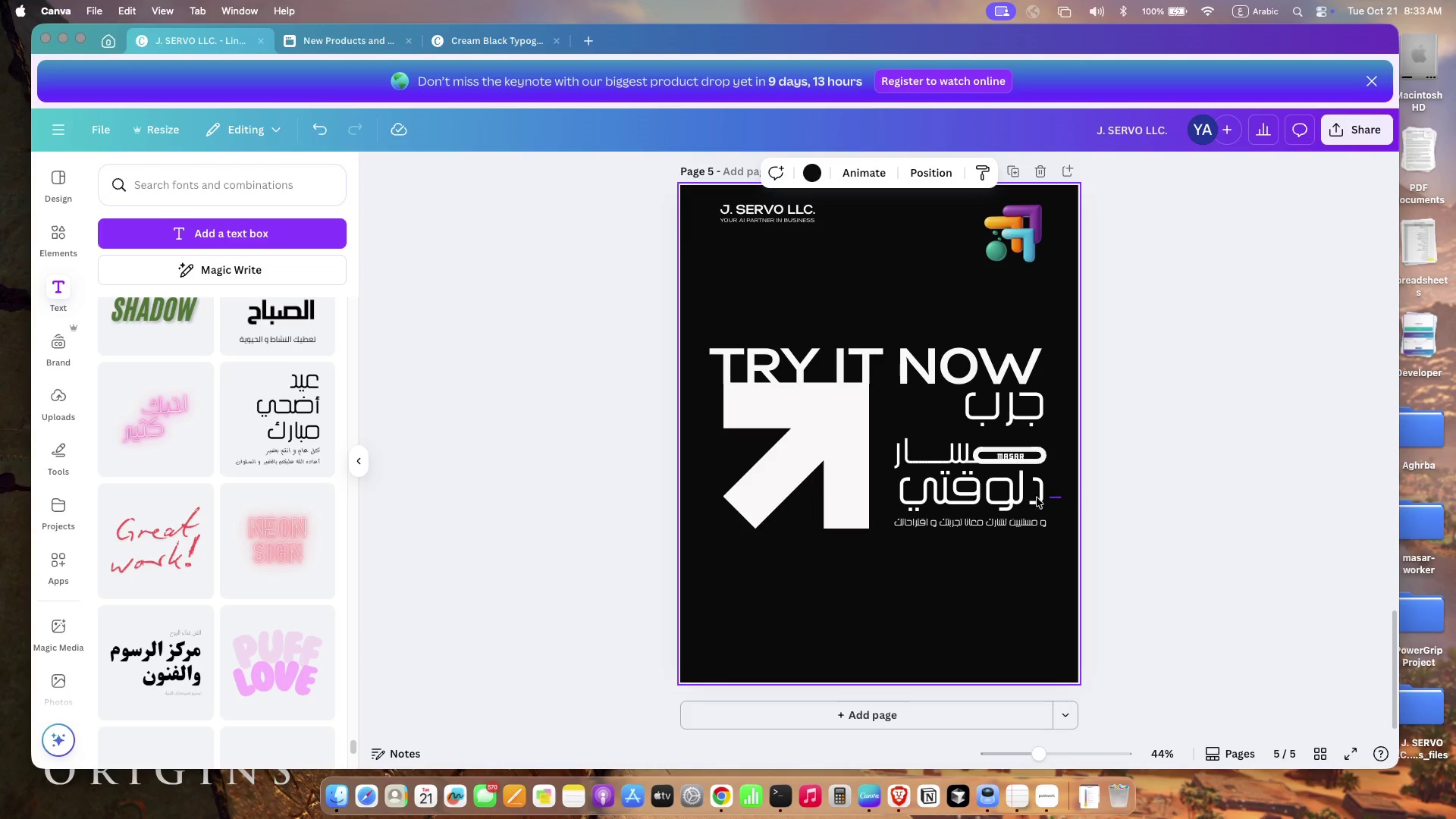 
left_click_drag(start_coordinate=[862, 460], to_coordinate=[857, 462])
 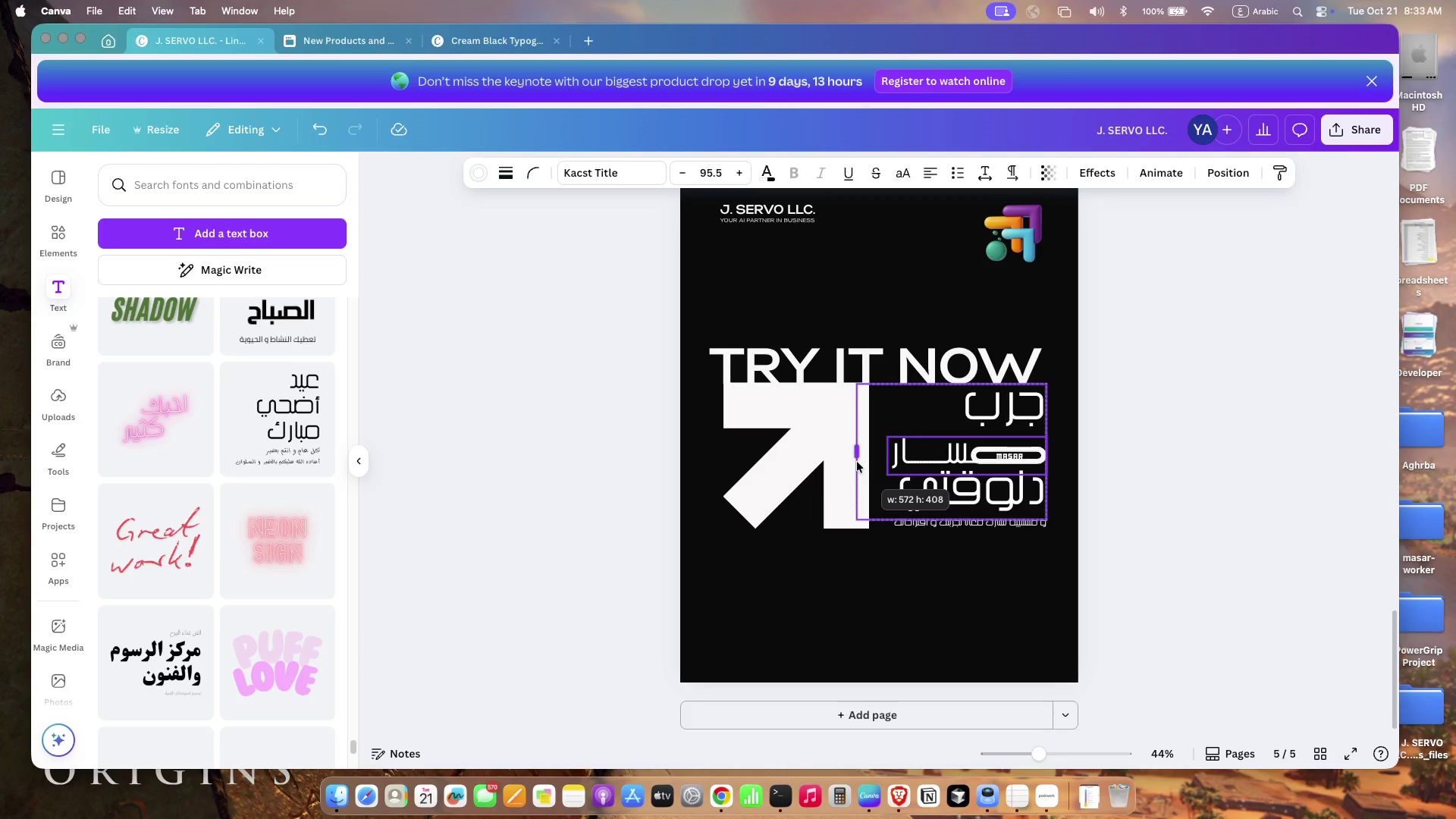 
left_click_drag(start_coordinate=[856, 519], to_coordinate=[844, 517])
 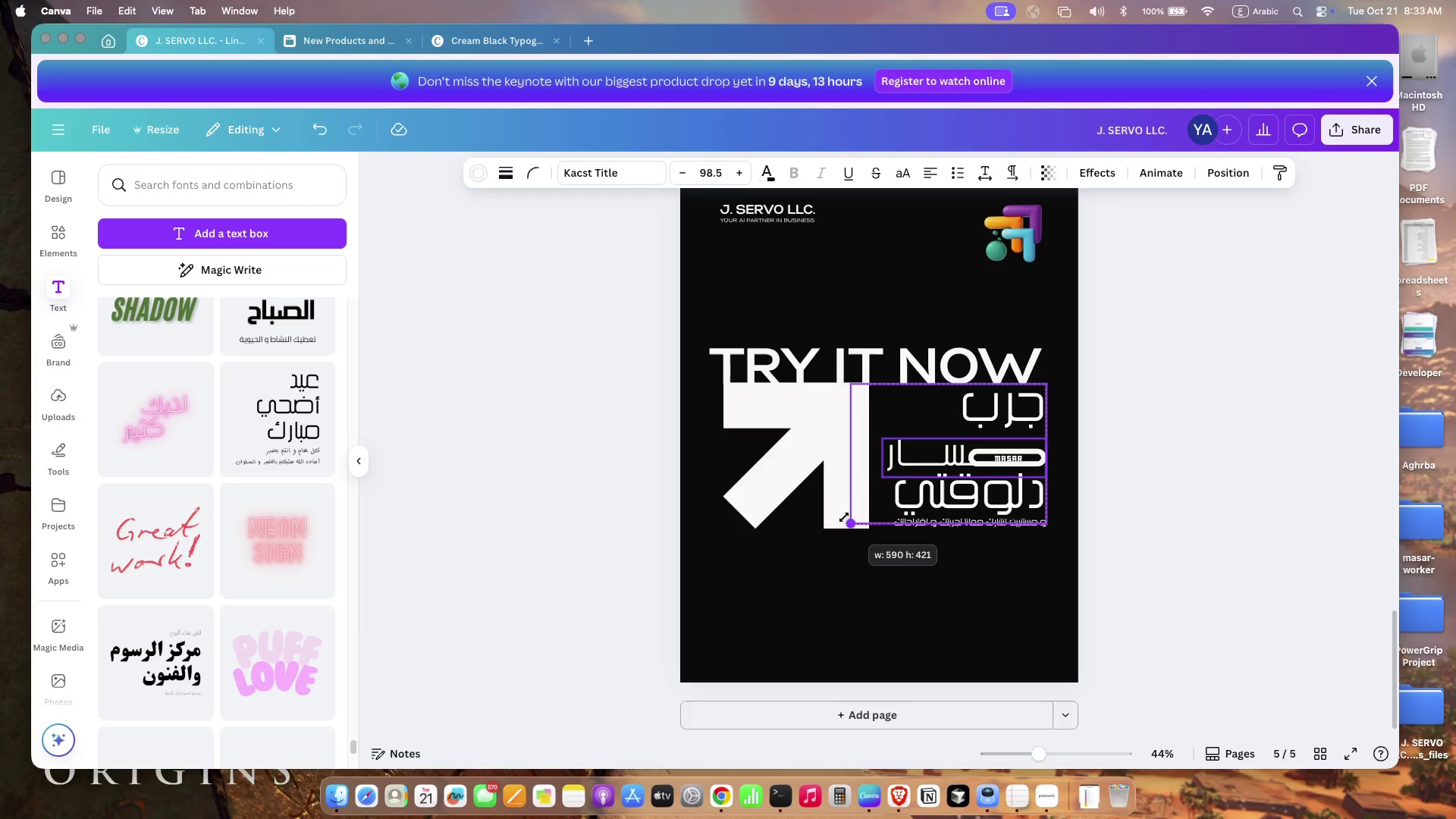 
left_click([946, 629])
 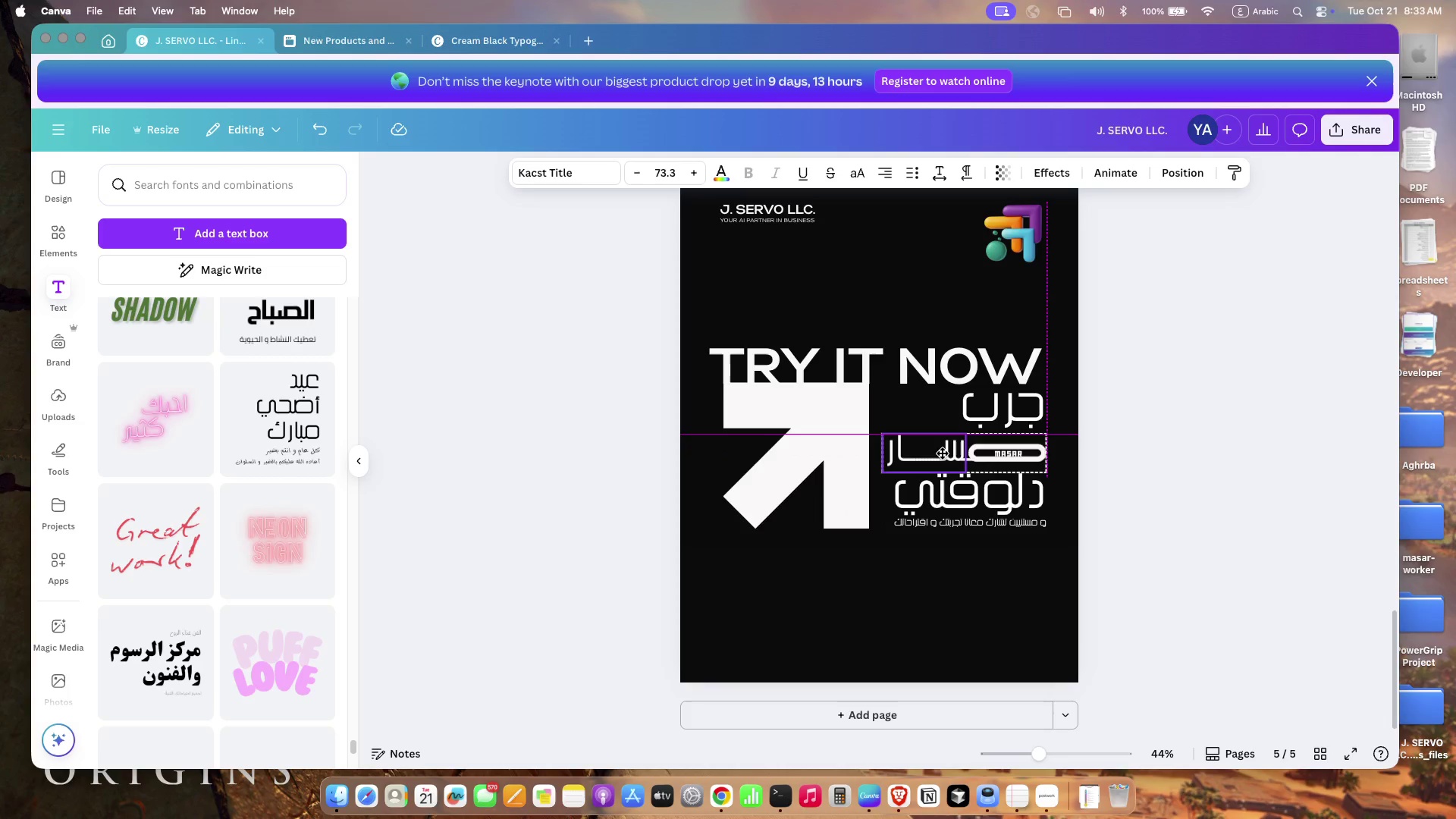 
left_click_drag(start_coordinate=[943, 459], to_coordinate=[943, 453])
 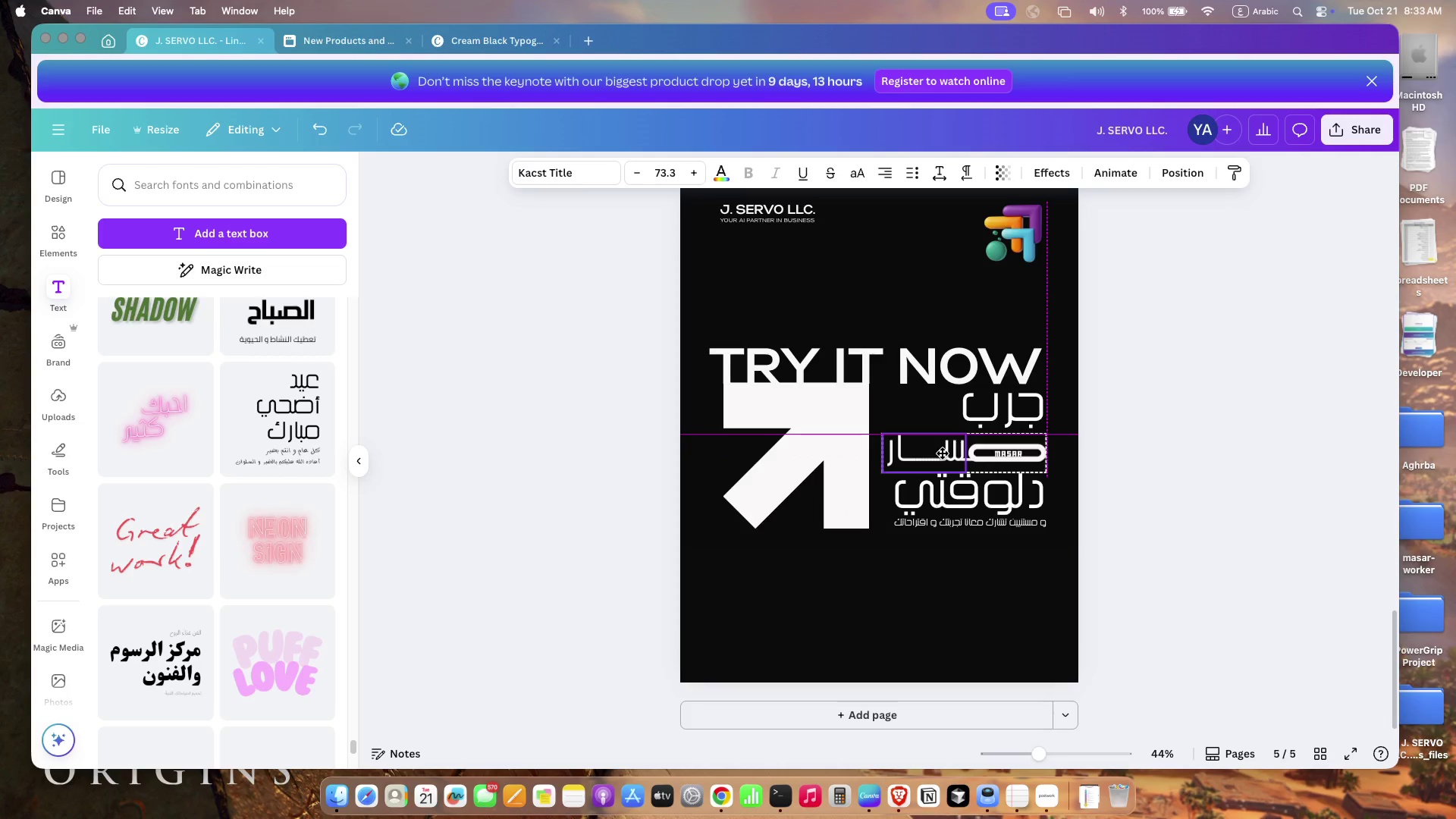 
left_click([956, 607])
 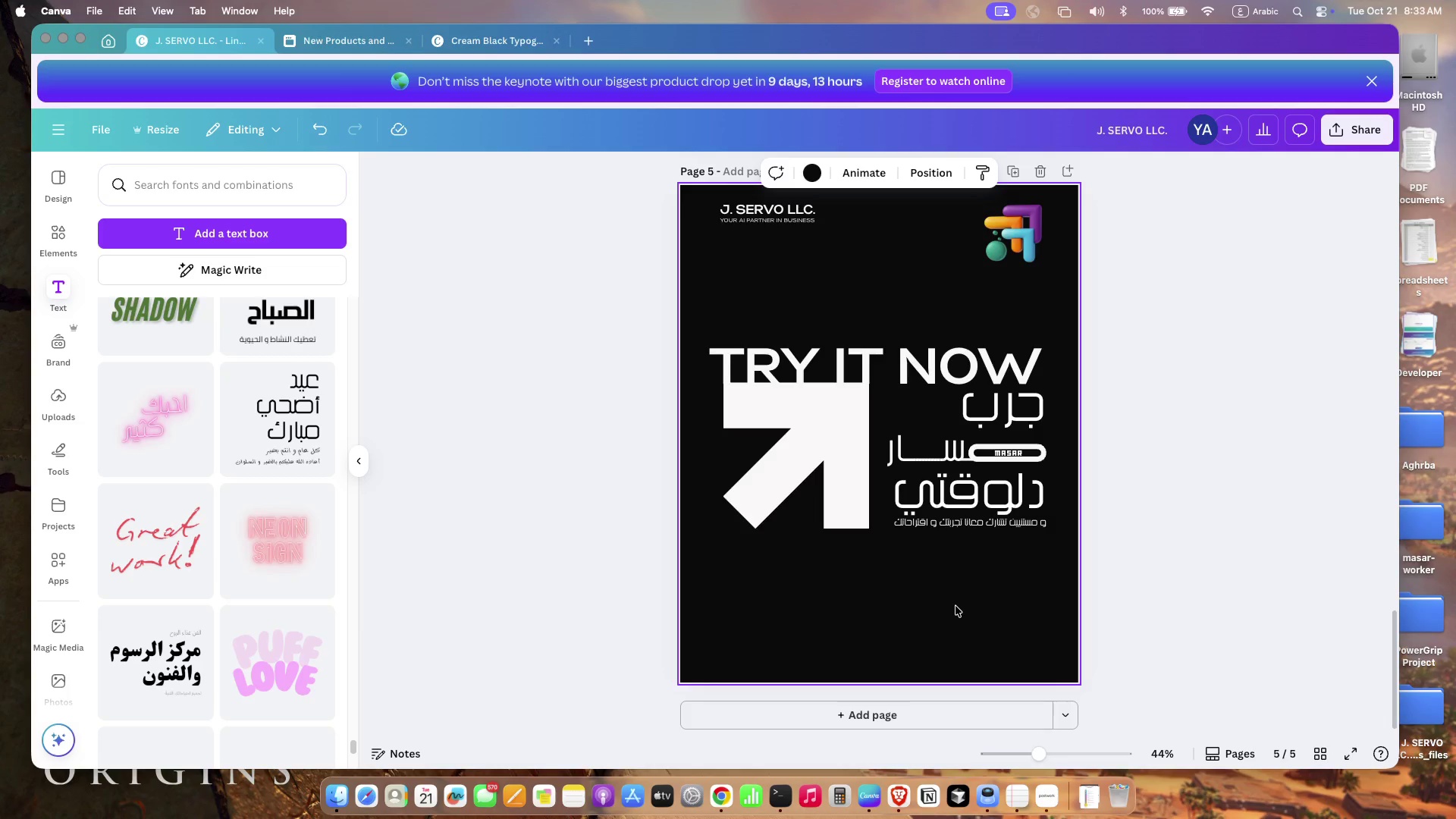 
wait(10.08)
 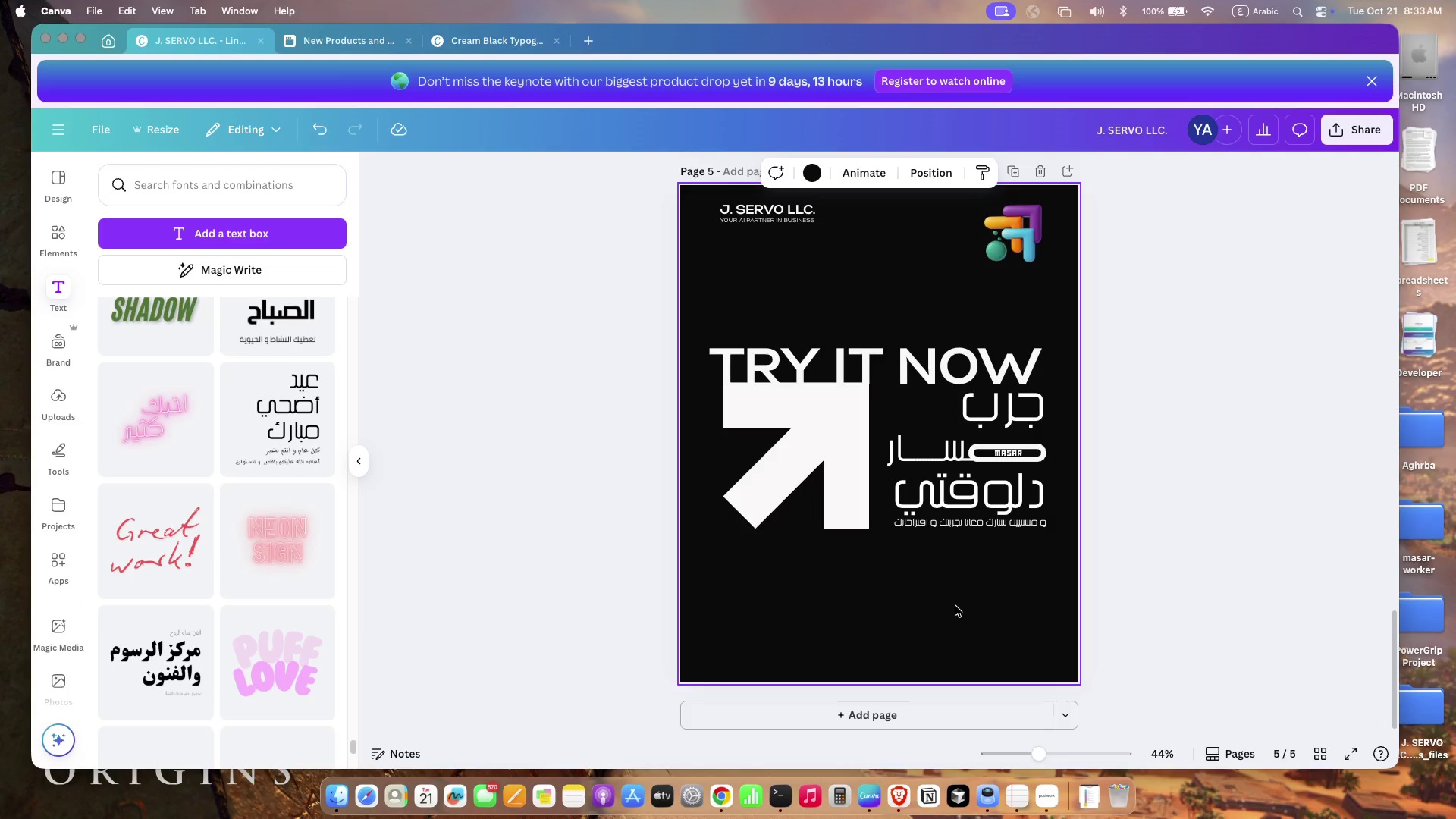 
left_click_drag(start_coordinate=[887, 517], to_coordinate=[875, 511])
 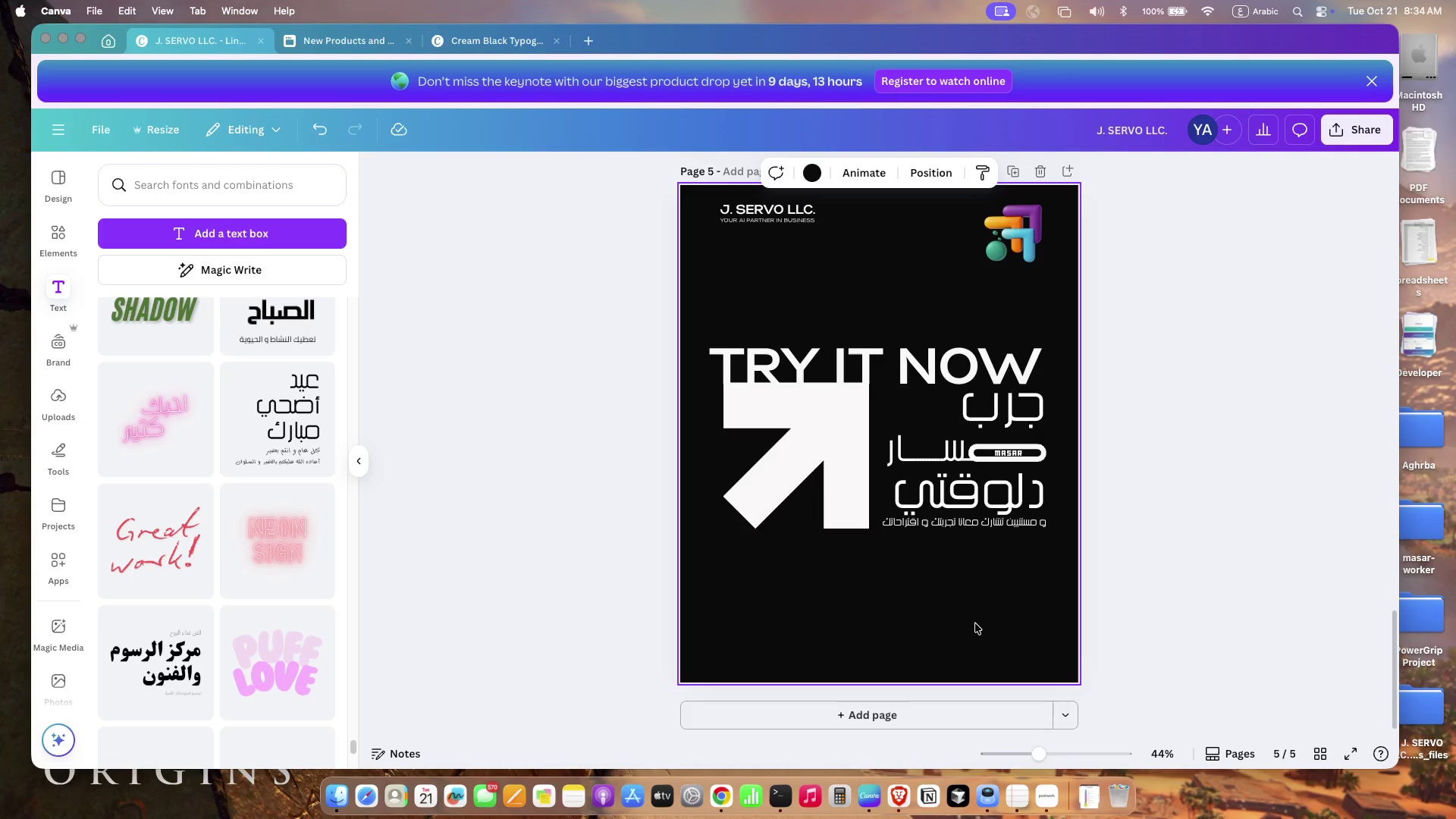 
left_click([982, 479])
 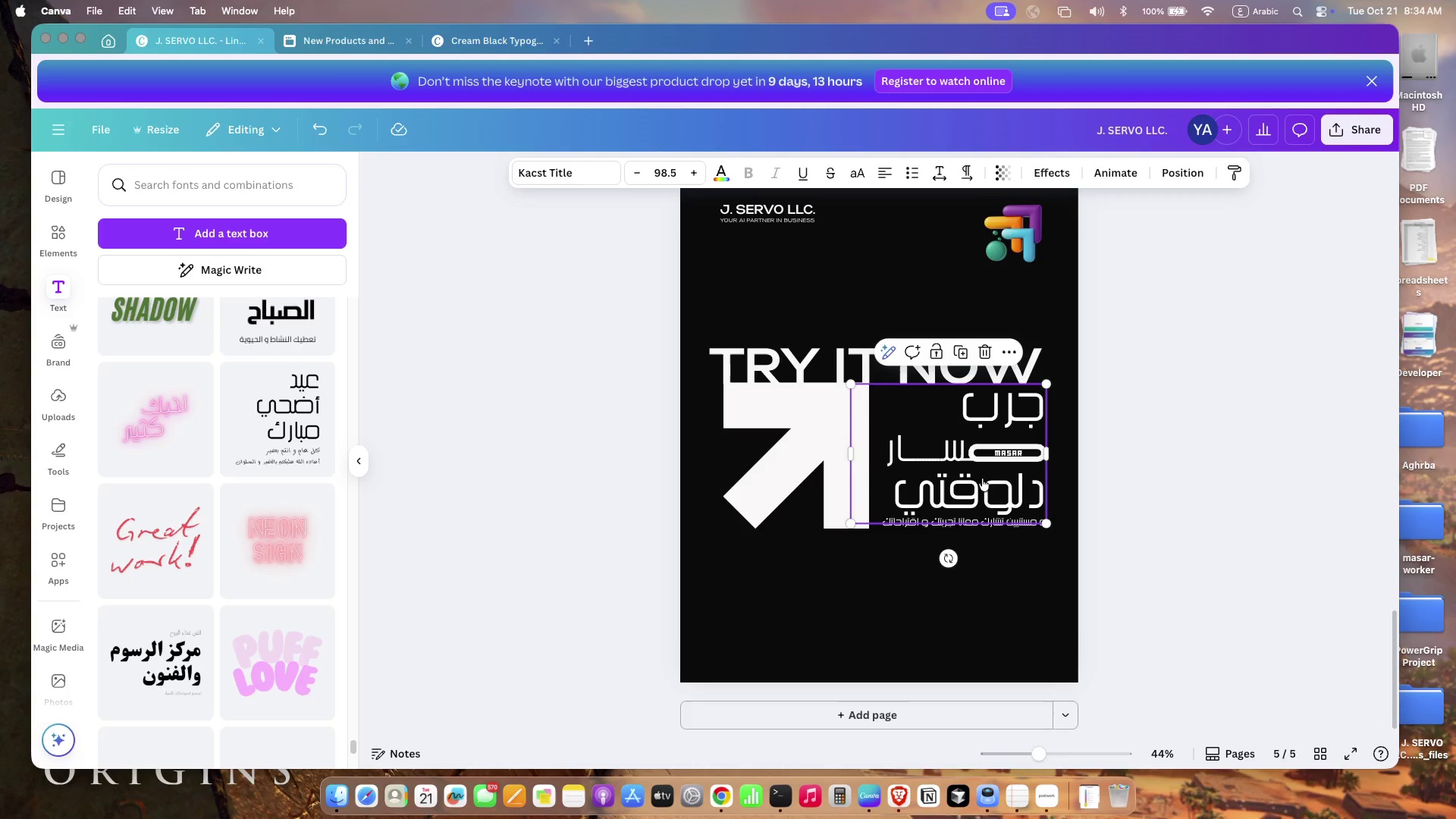 
left_click_drag(start_coordinate=[847, 522], to_coordinate=[855, 518])
 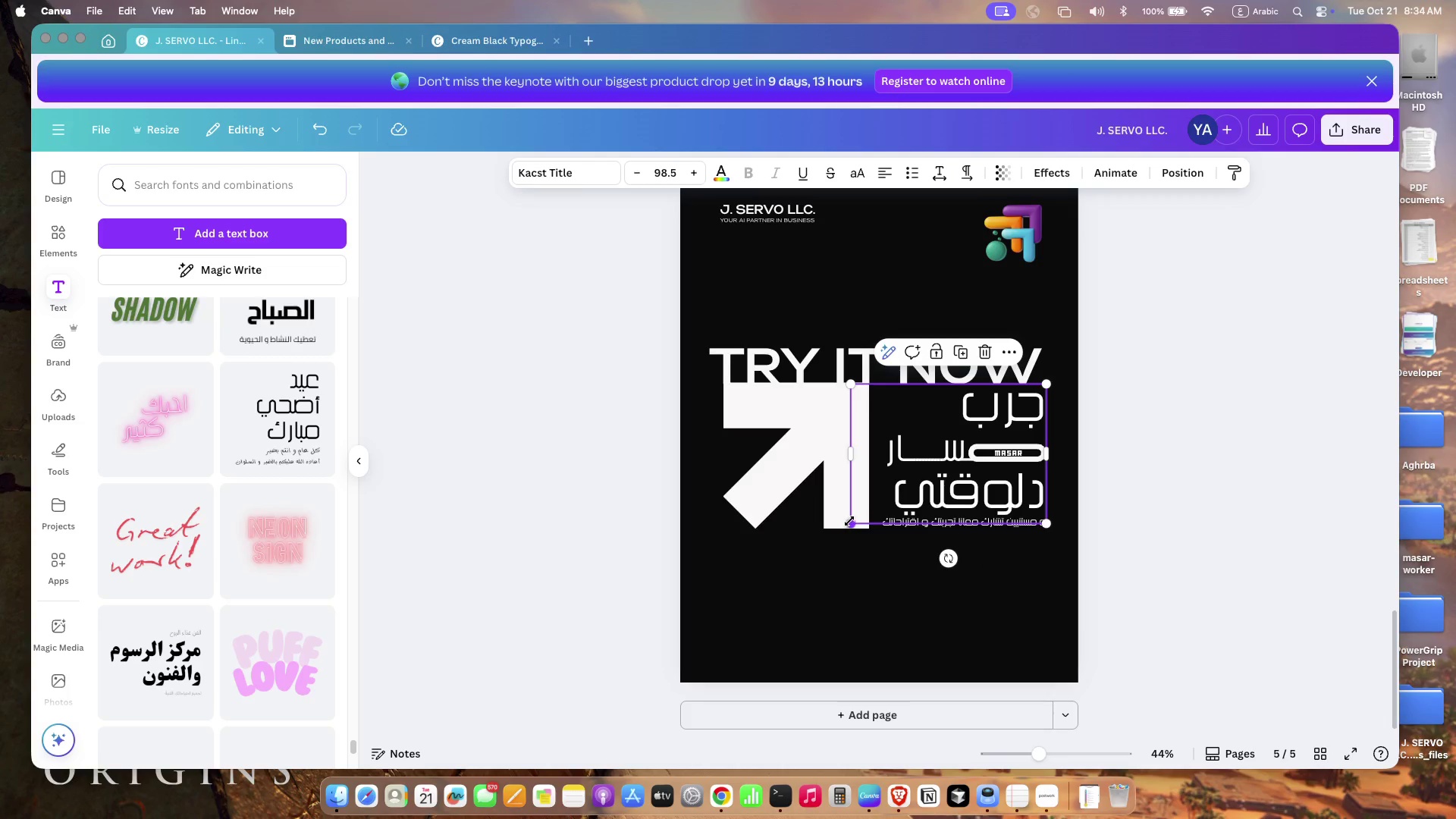 
left_click_drag(start_coordinate=[915, 444], to_coordinate=[915, 441])
 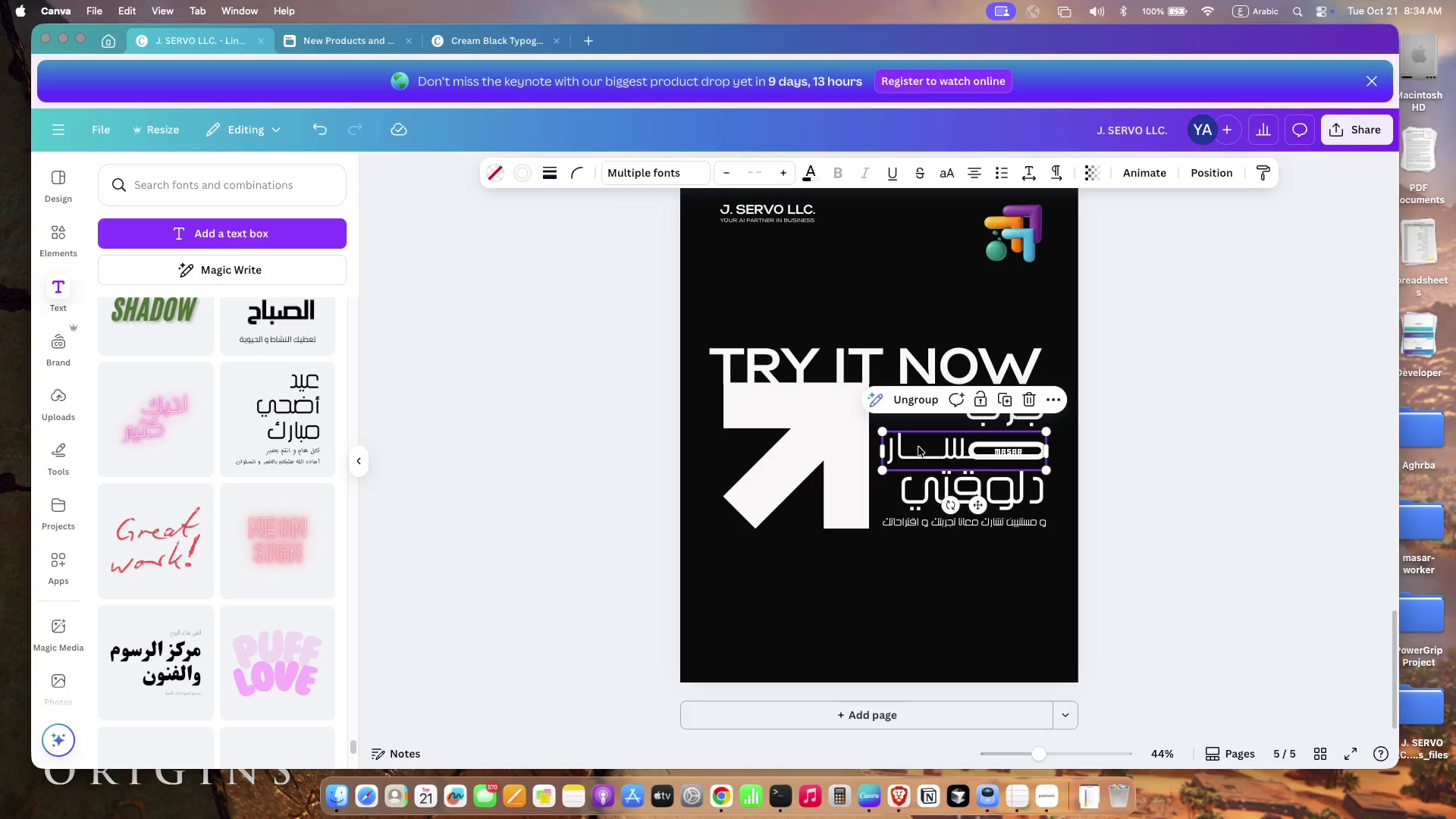 
left_click([930, 617])
 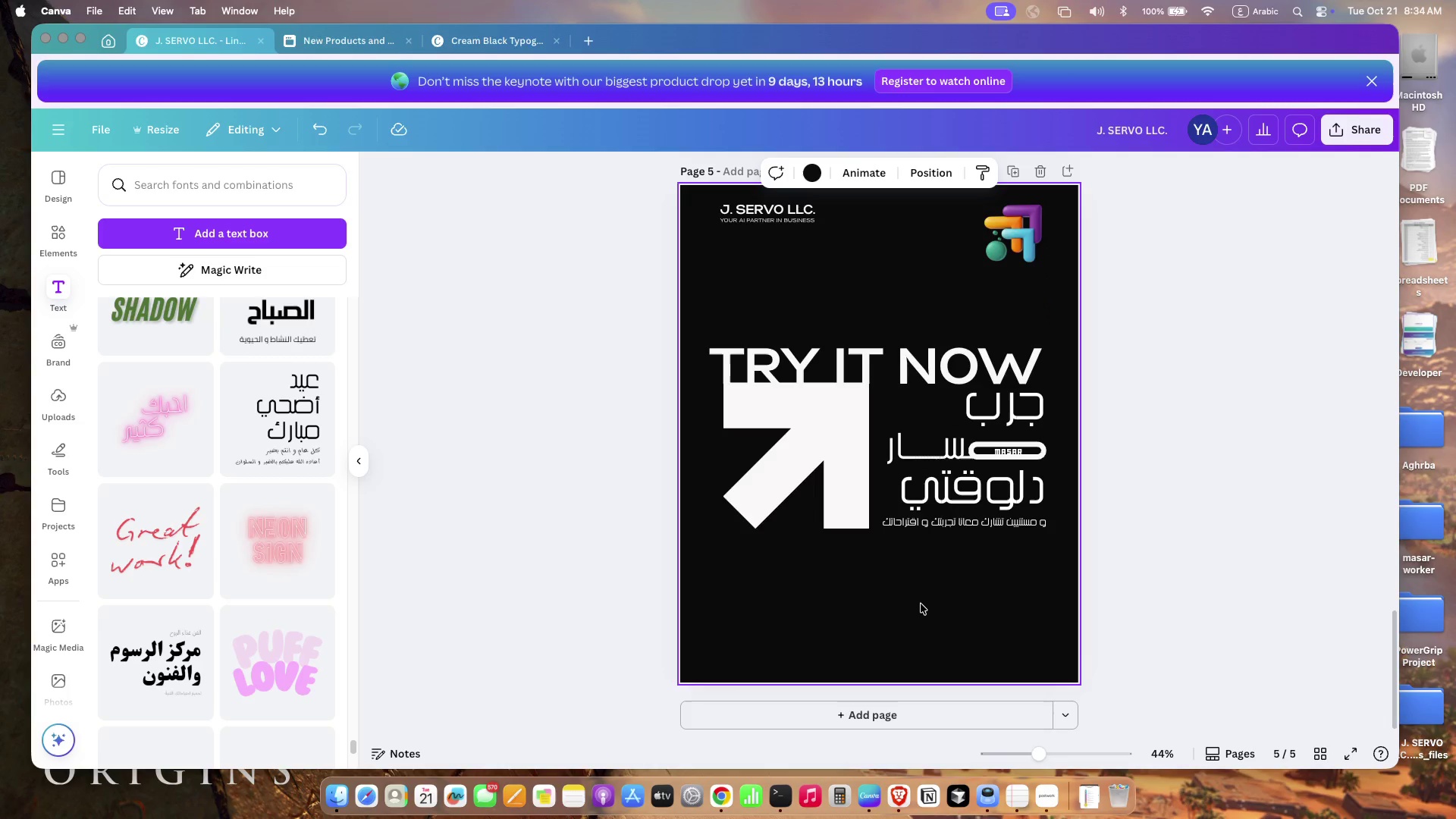 
scroll: coordinate [882, 596], scroll_direction: down, amount: 7.0
 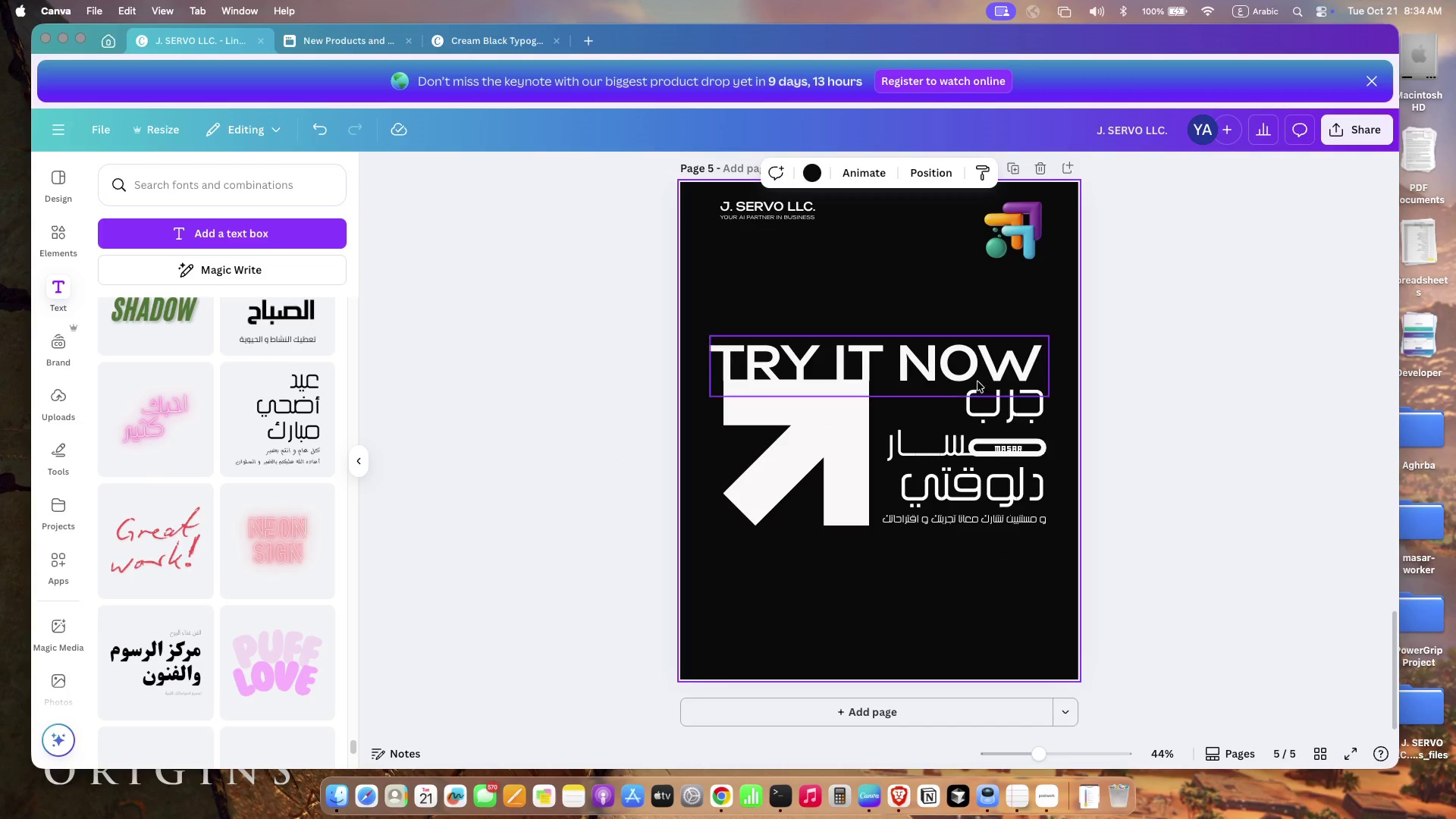 
left_click([961, 359])
 